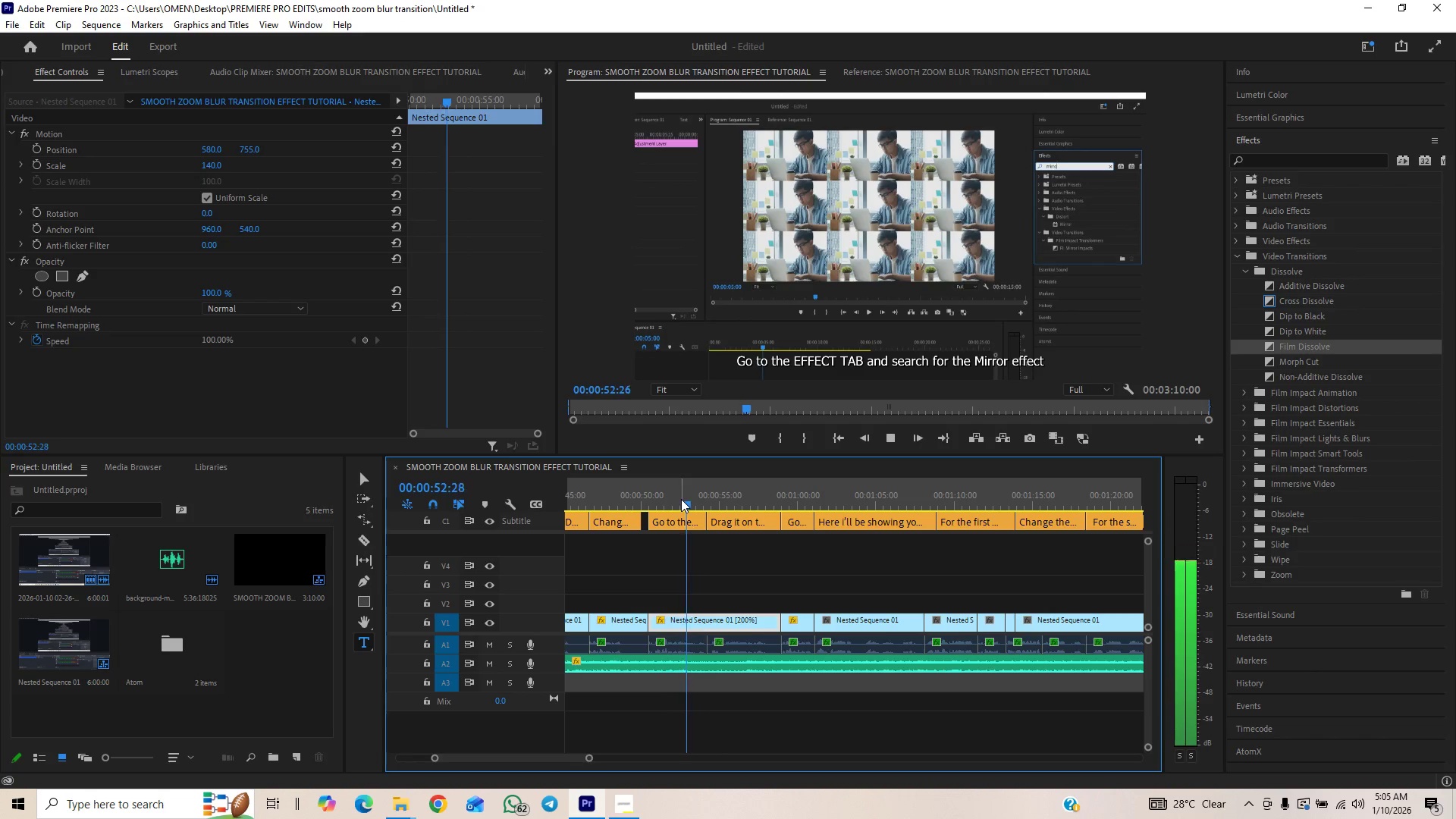 
key(Space)
 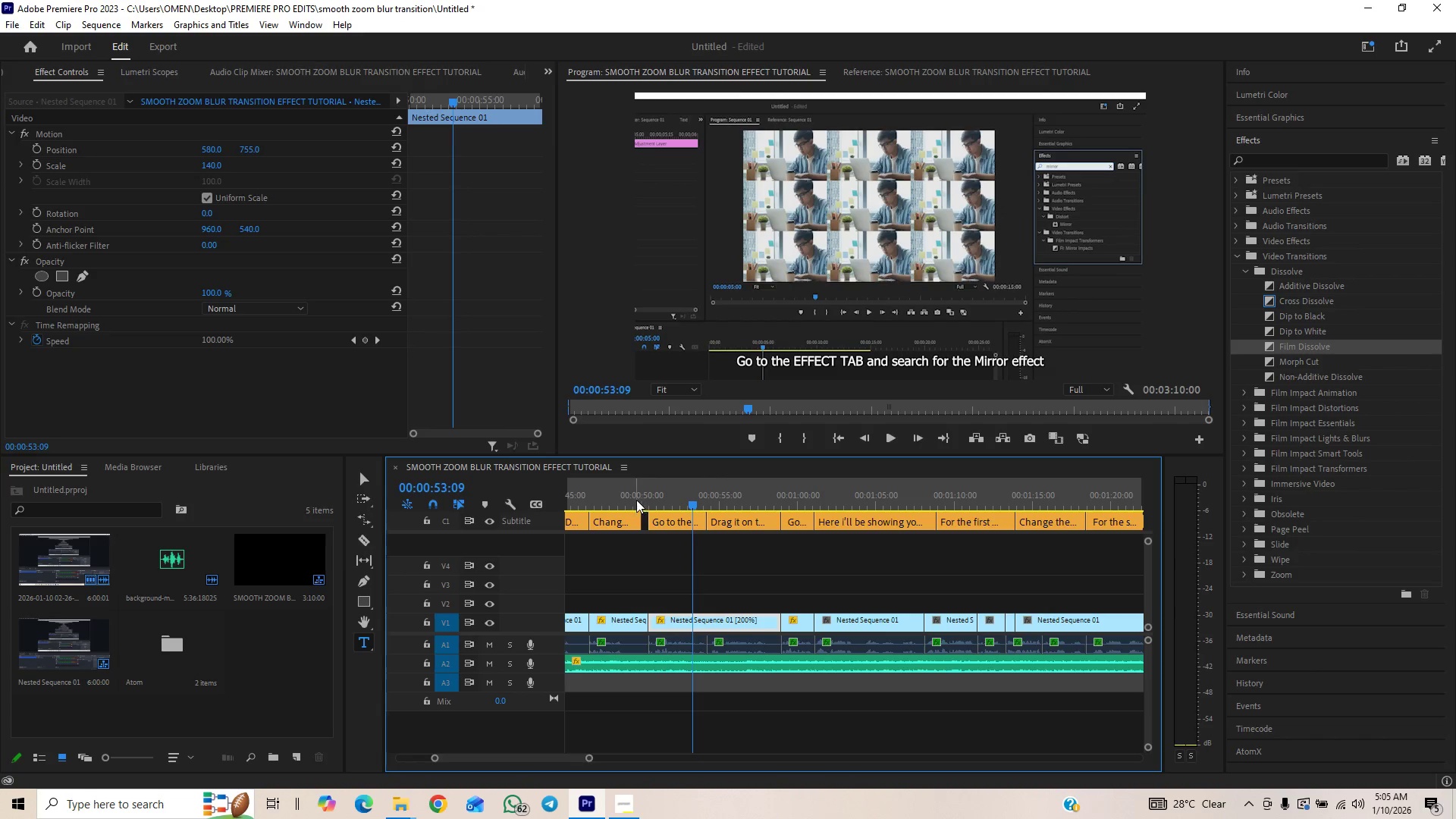 
left_click([636, 500])
 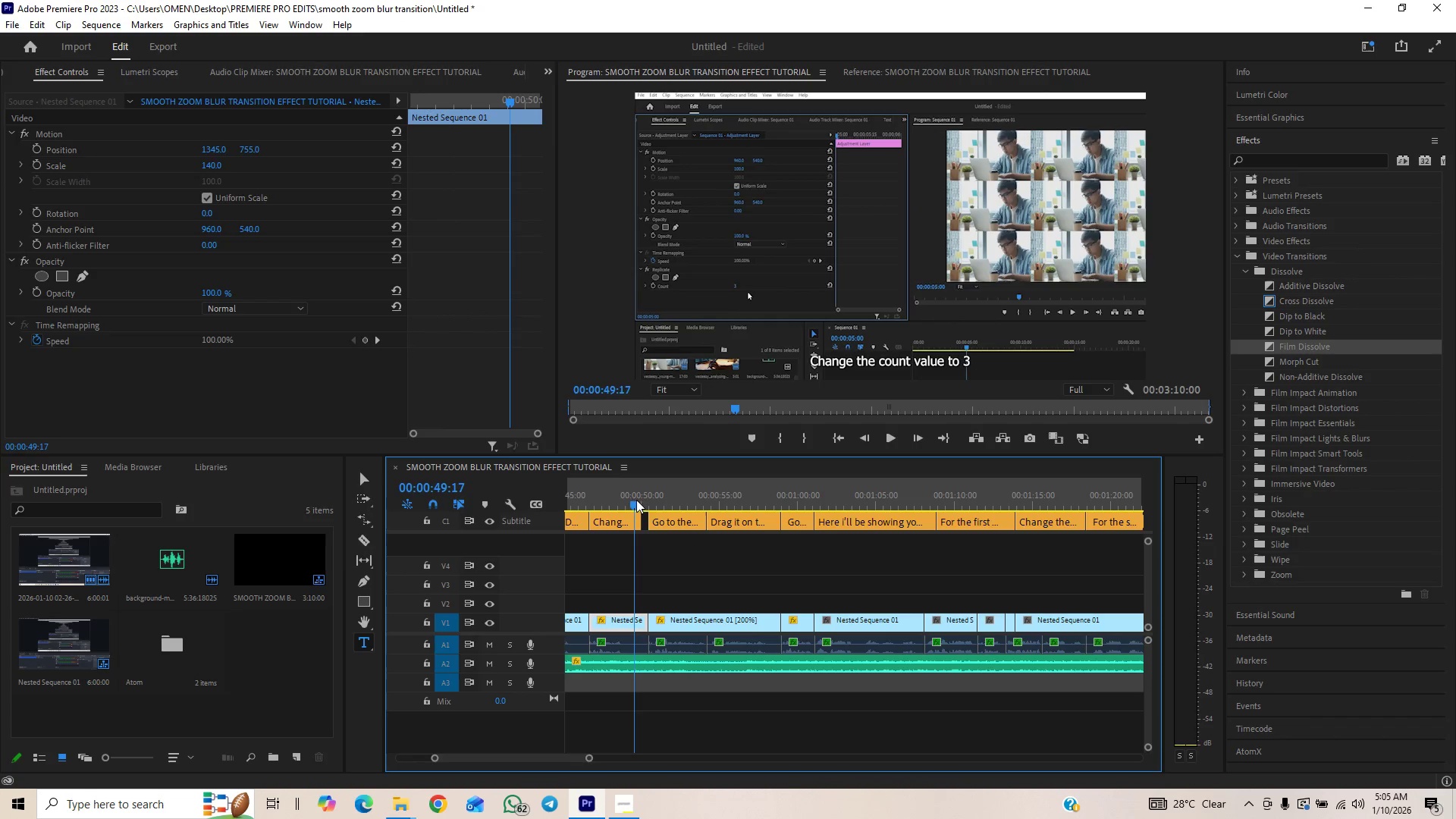 
key(Space)
 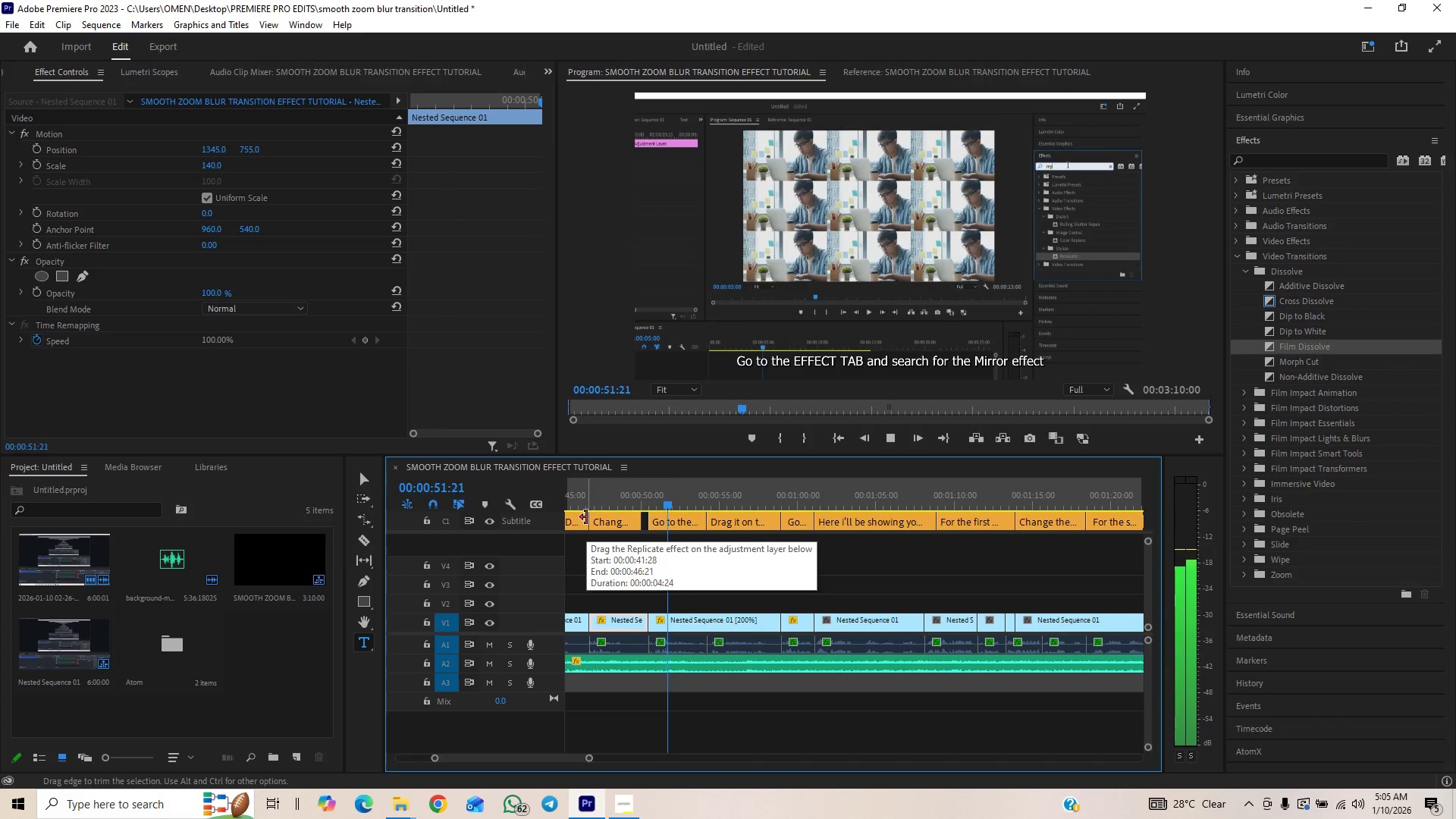 
key(Space)
 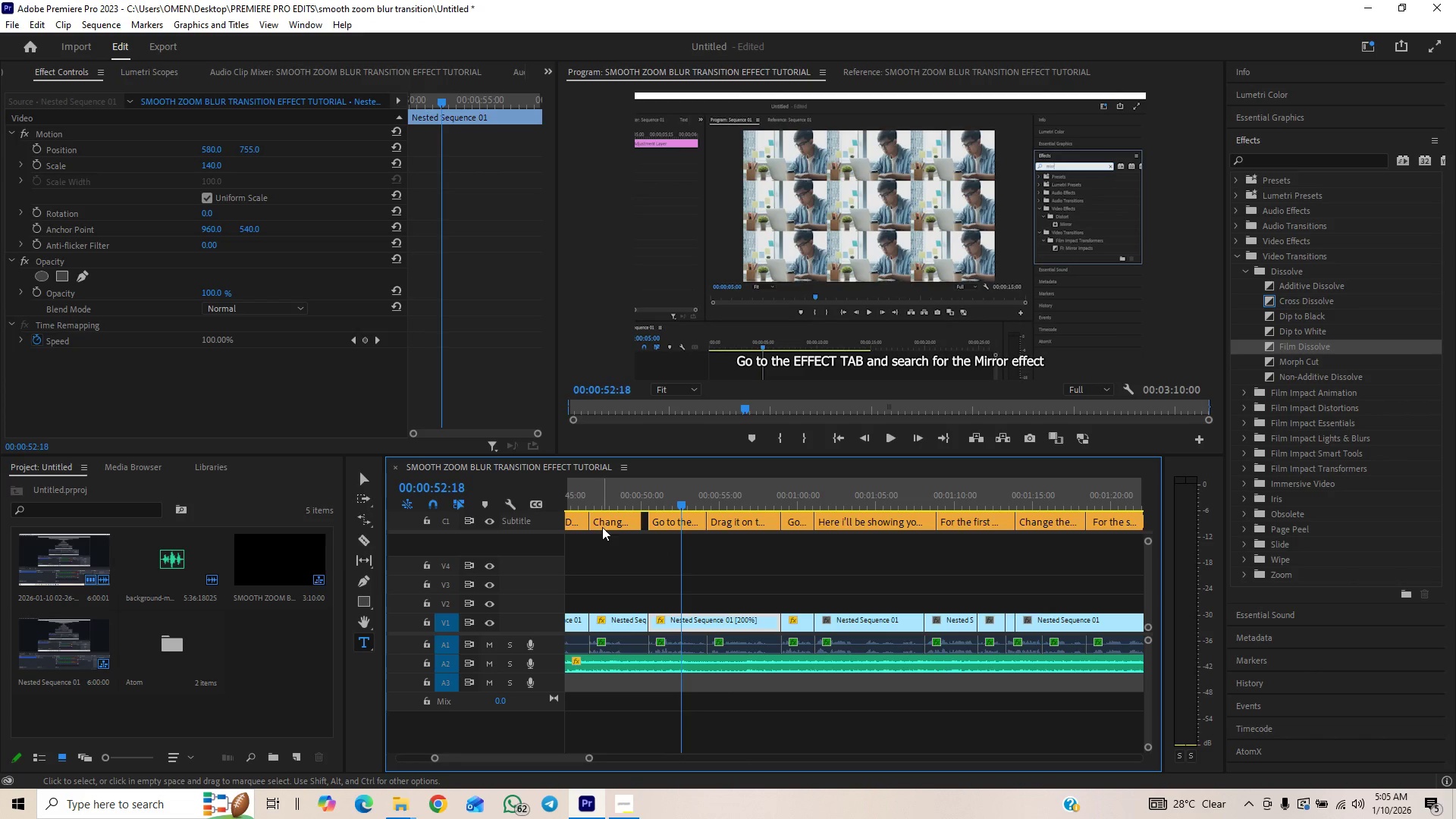 
left_click([588, 493])
 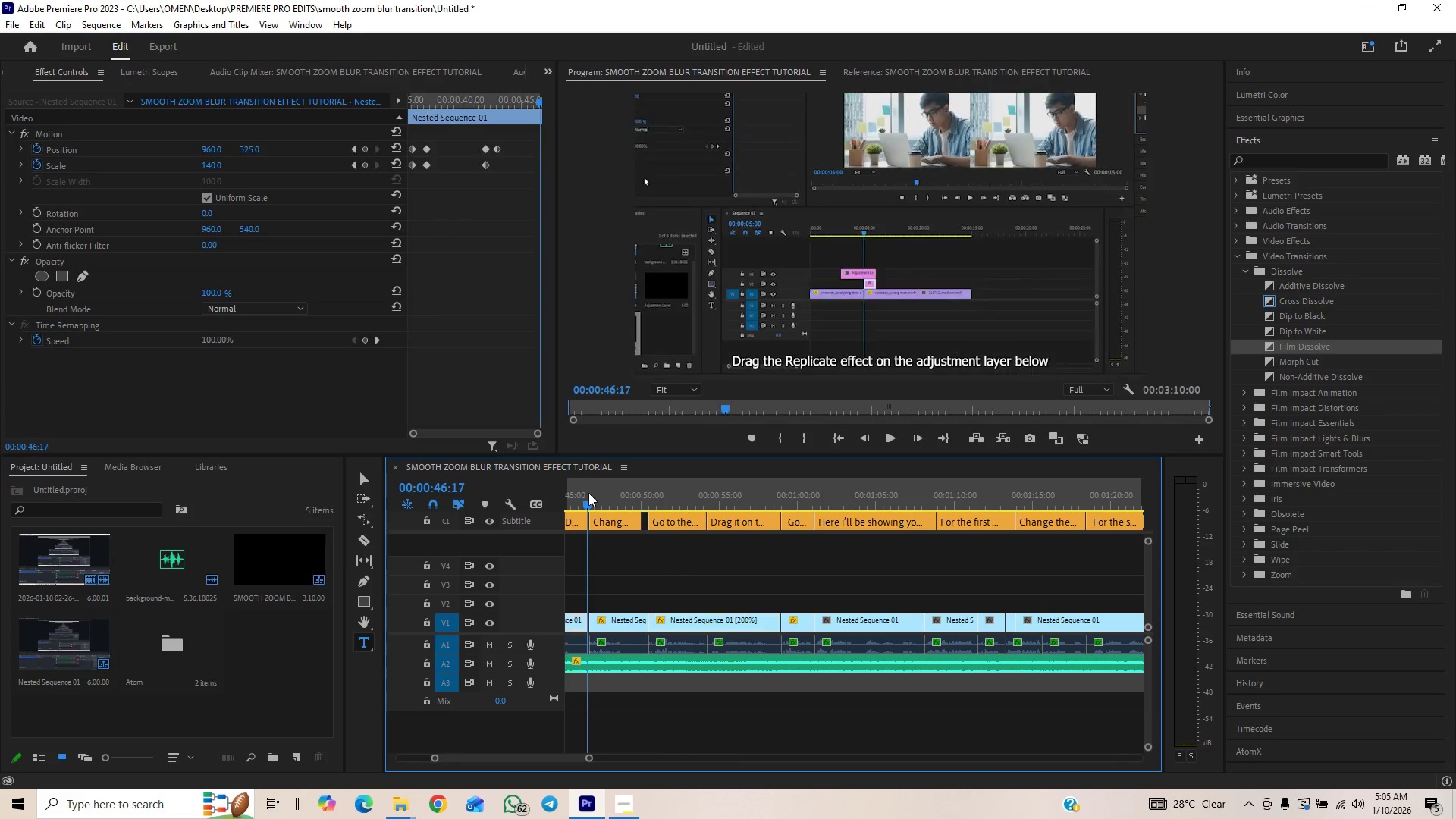 
key(Space)
 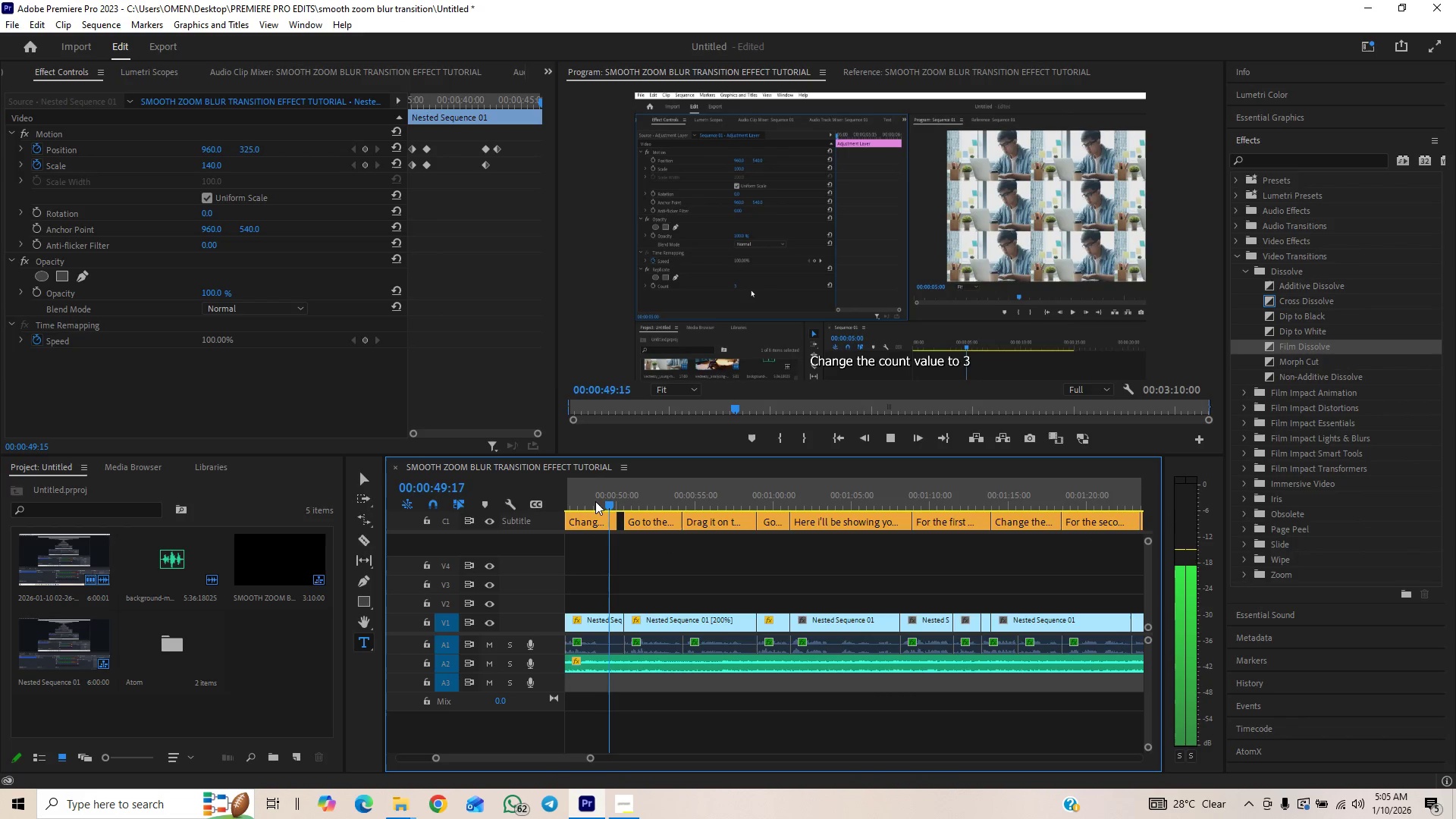 
key(Space)
 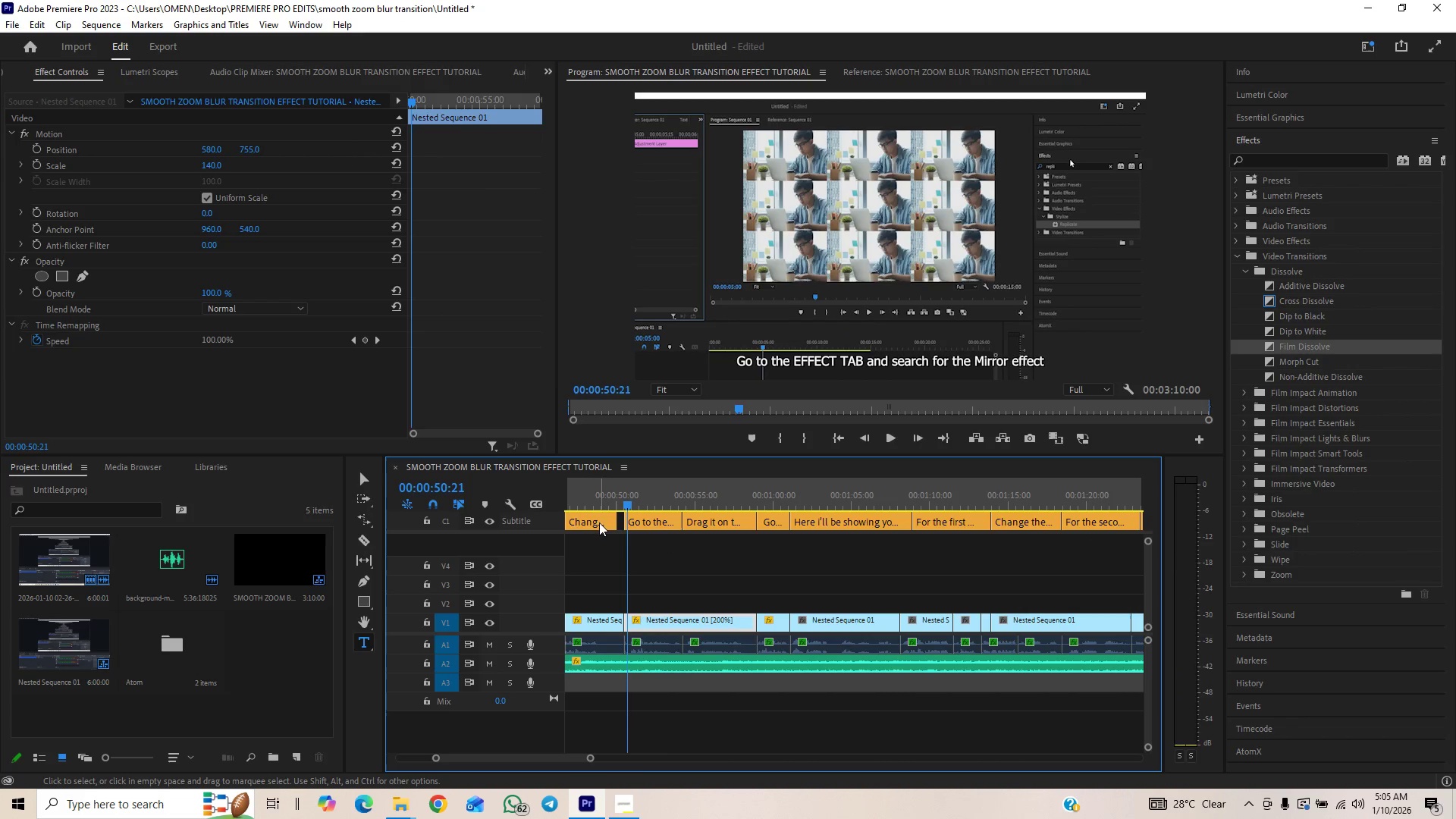 
left_click_drag(start_coordinate=[604, 493], to_coordinate=[596, 498])
 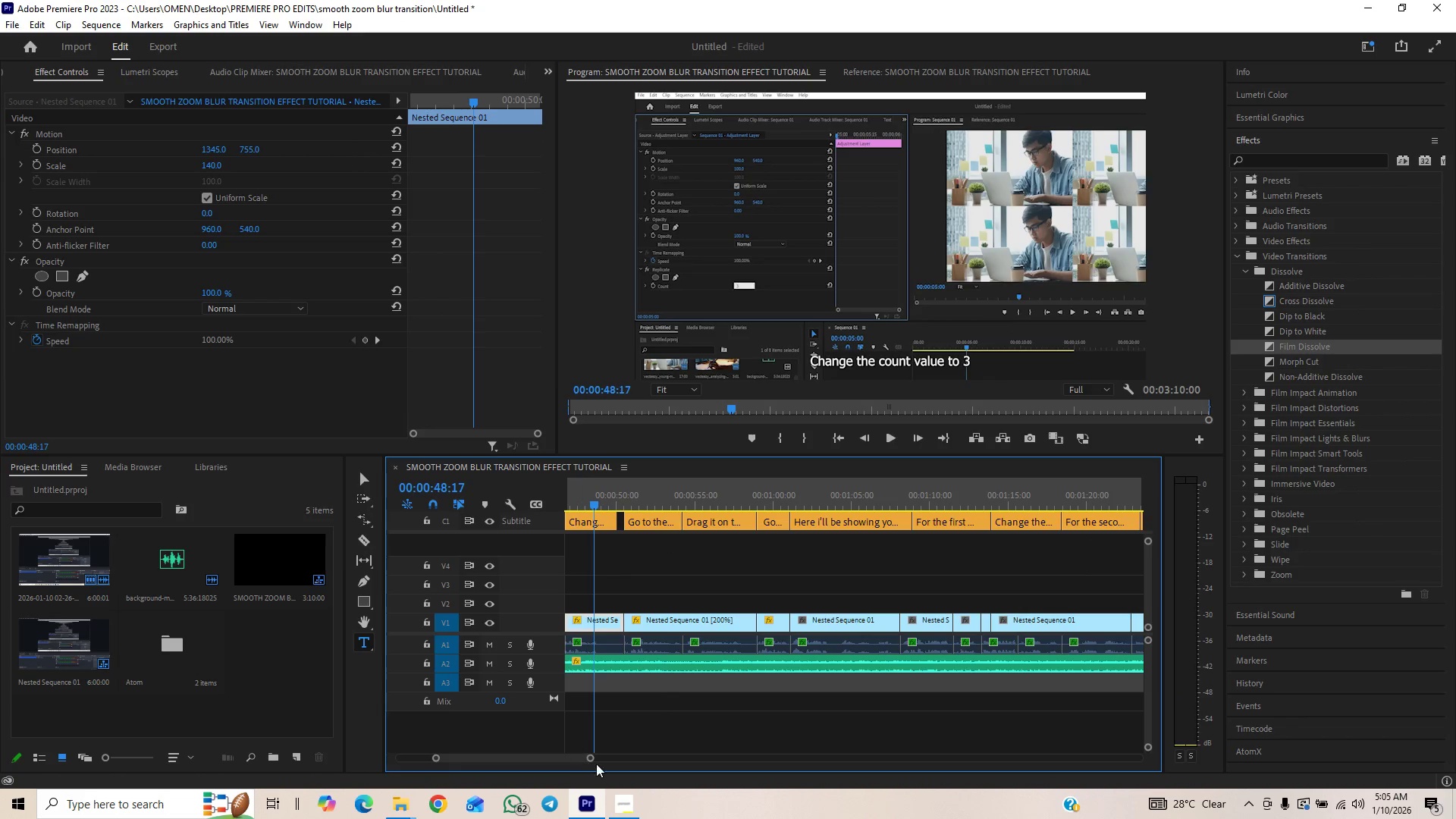 
left_click_drag(start_coordinate=[592, 758], to_coordinate=[603, 755])
 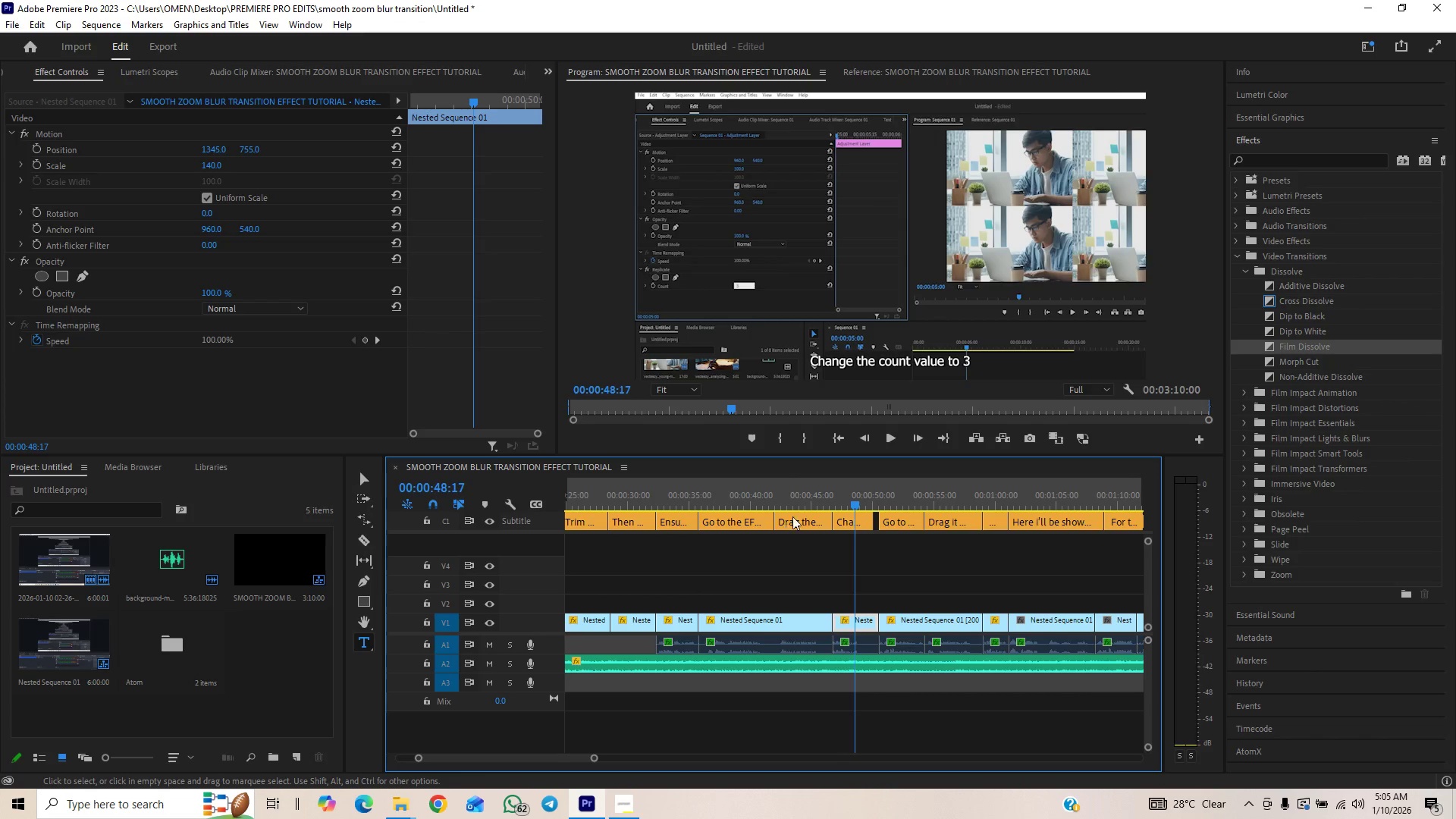 
left_click_drag(start_coordinate=[805, 498], to_coordinate=[855, 499])
 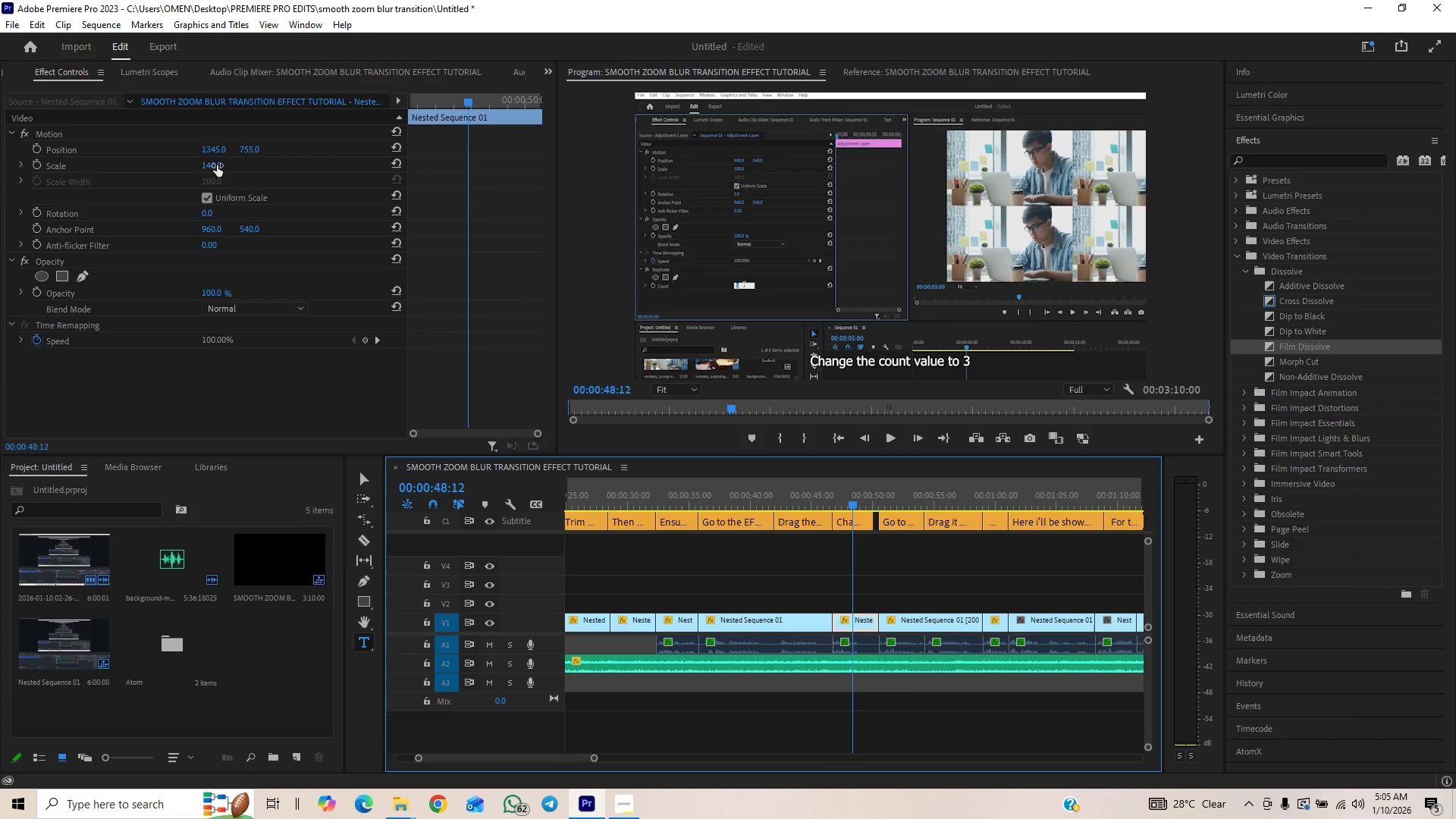 
left_click_drag(start_coordinate=[214, 165], to_coordinate=[254, 165])
 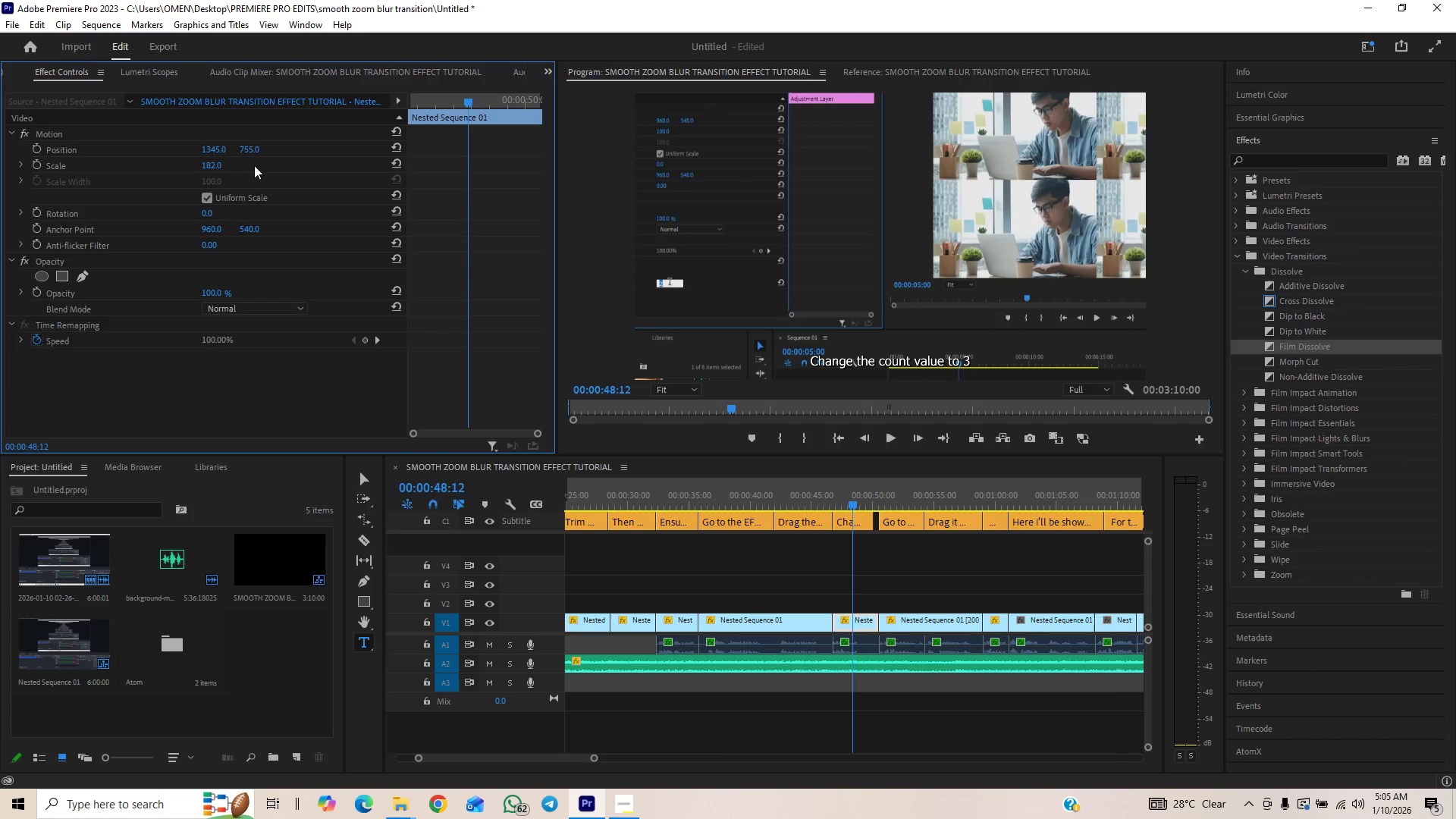 
left_click([222, 162])
 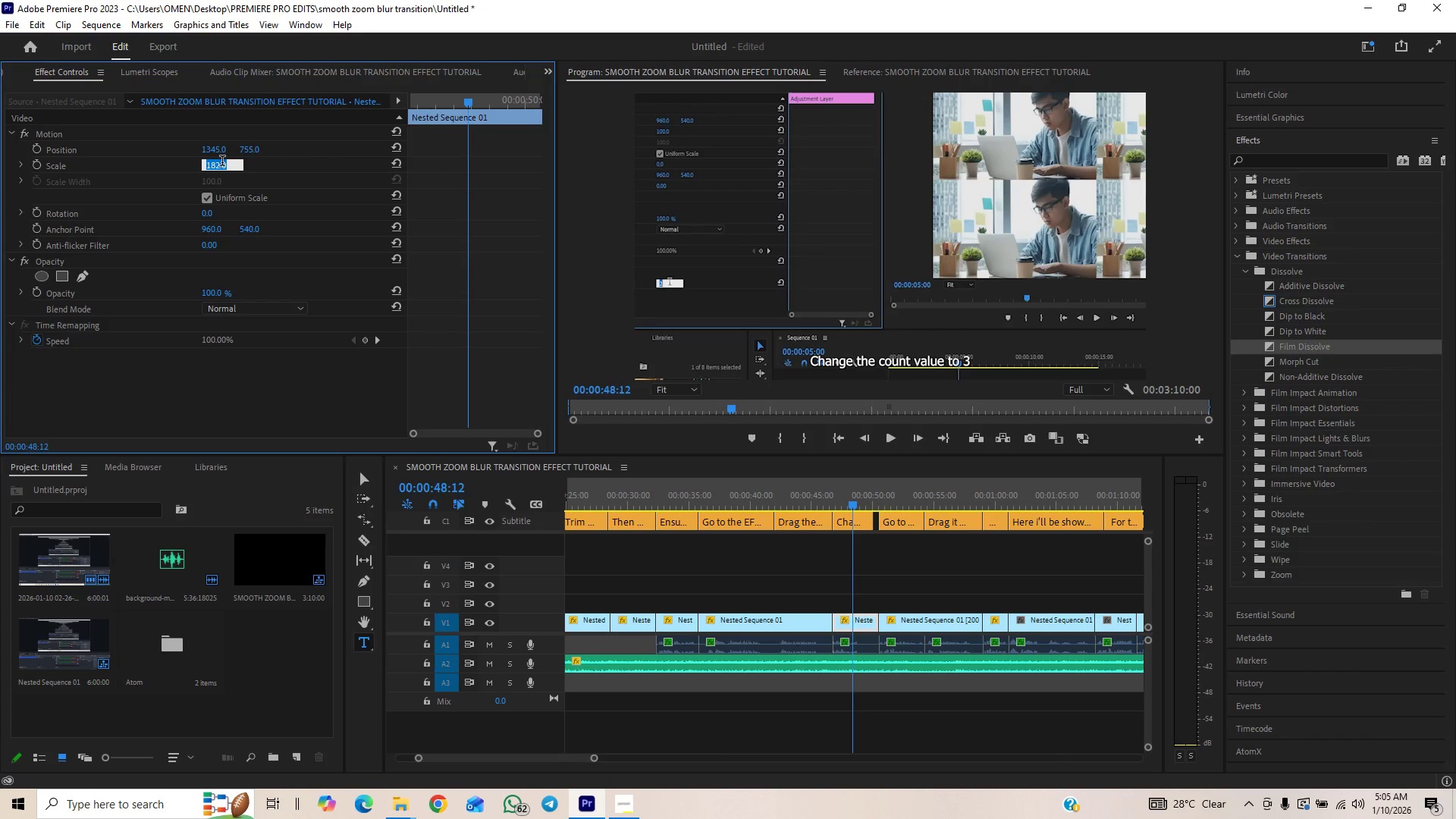 
type(180)
 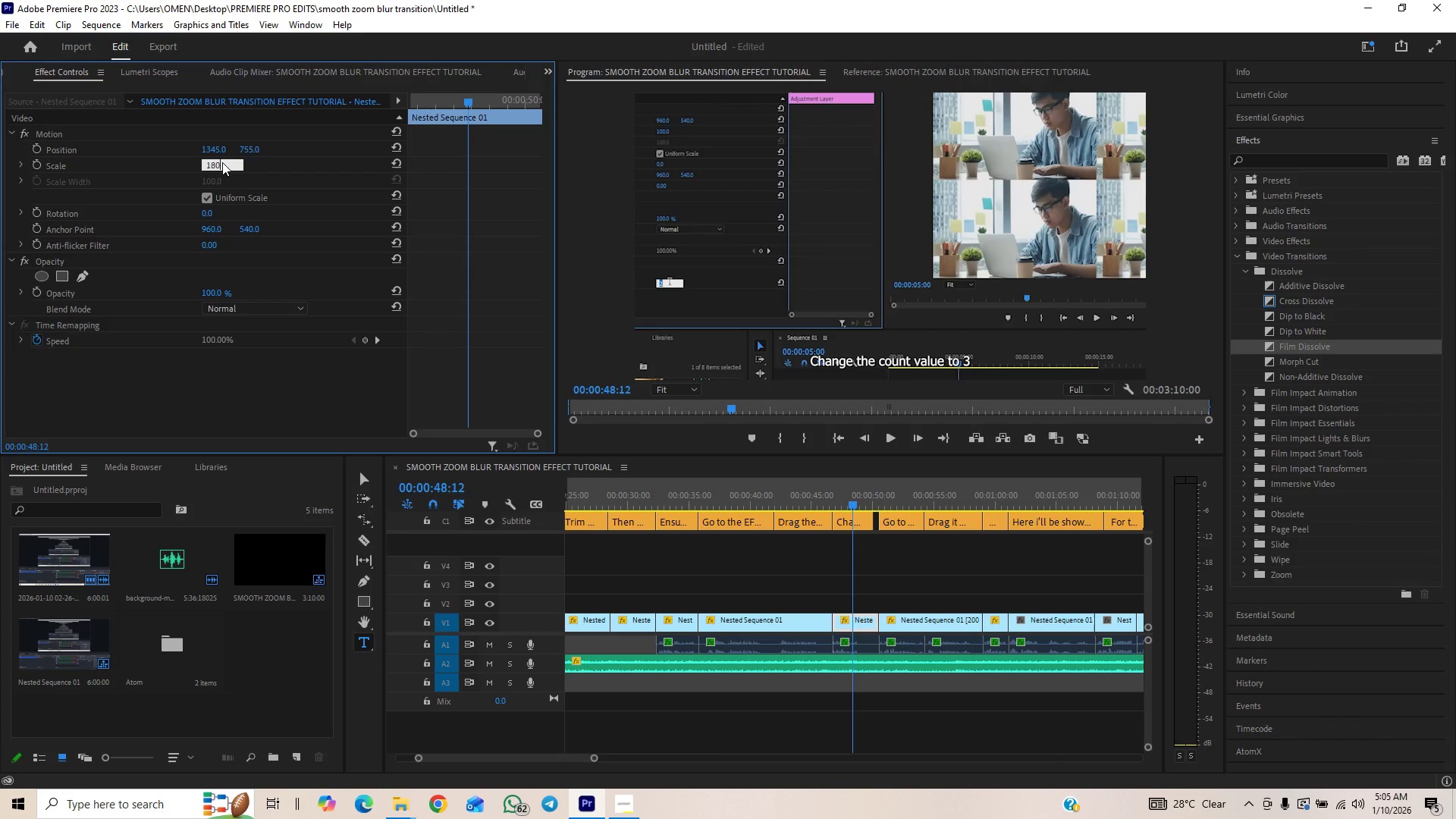 
key(Enter)
 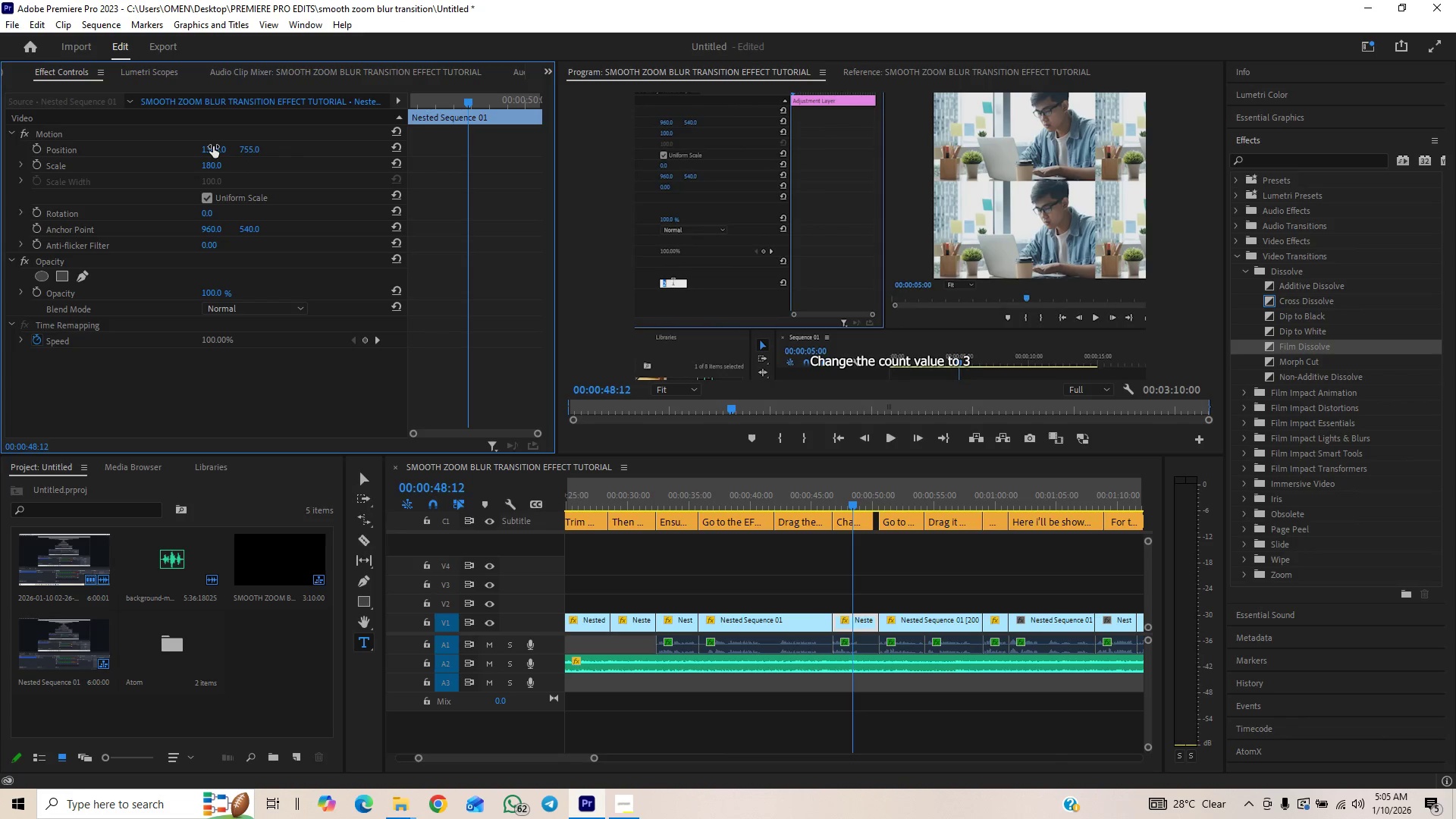 
left_click_drag(start_coordinate=[213, 146], to_coordinate=[504, 133])
 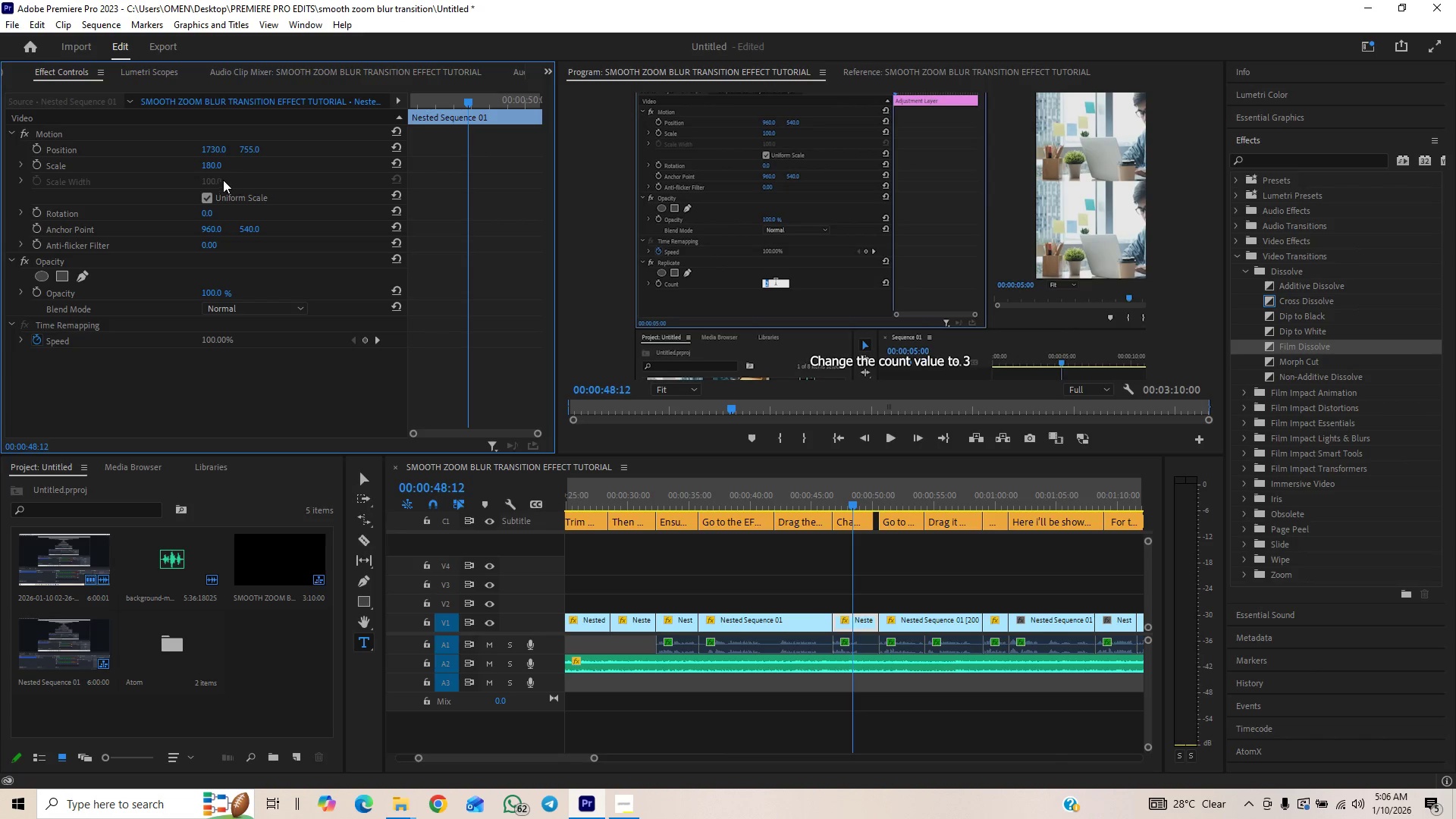 
left_click_drag(start_coordinate=[212, 148], to_coordinate=[233, 154])
 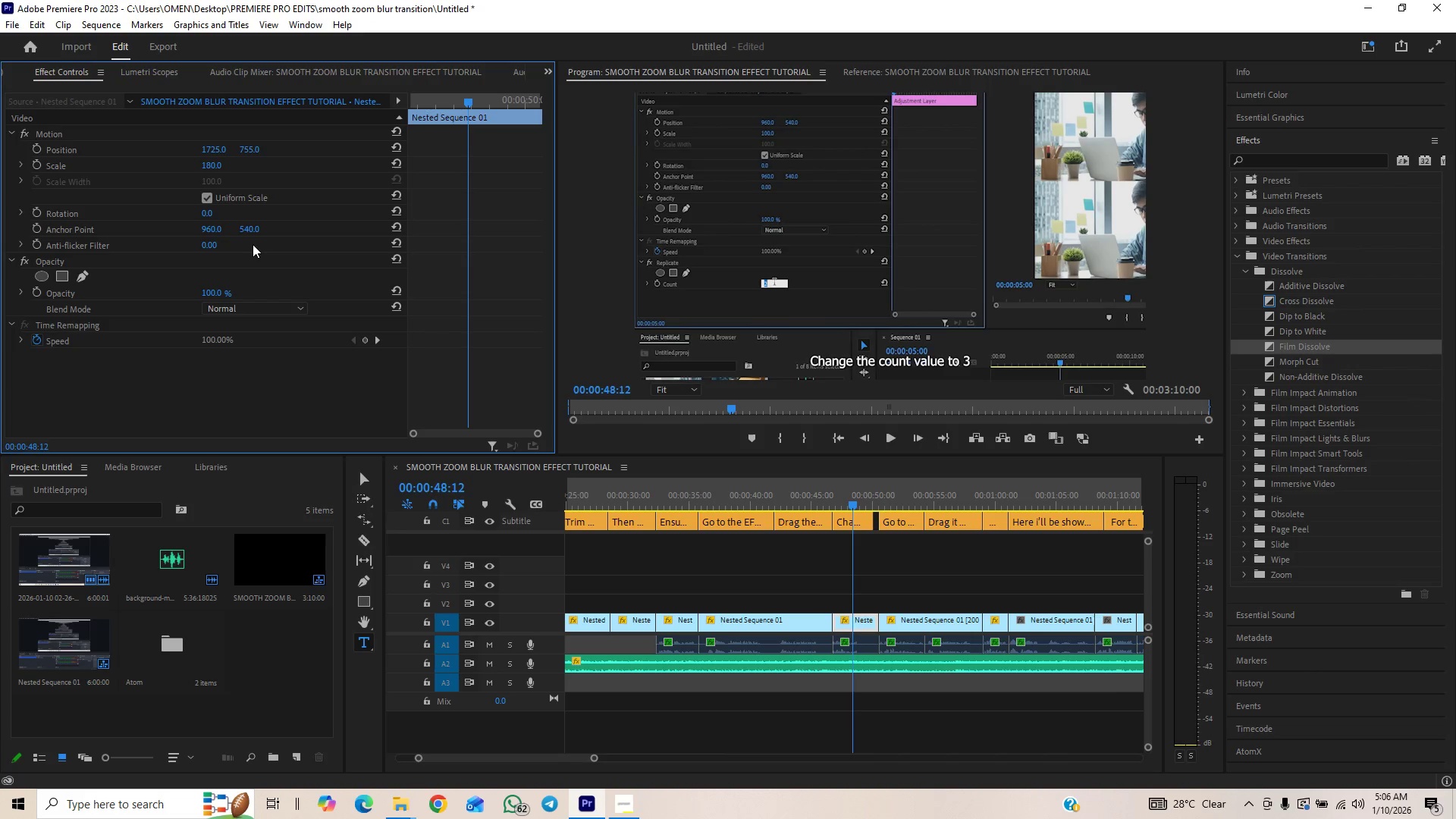 
left_click_drag(start_coordinate=[243, 151], to_coordinate=[353, 107])
 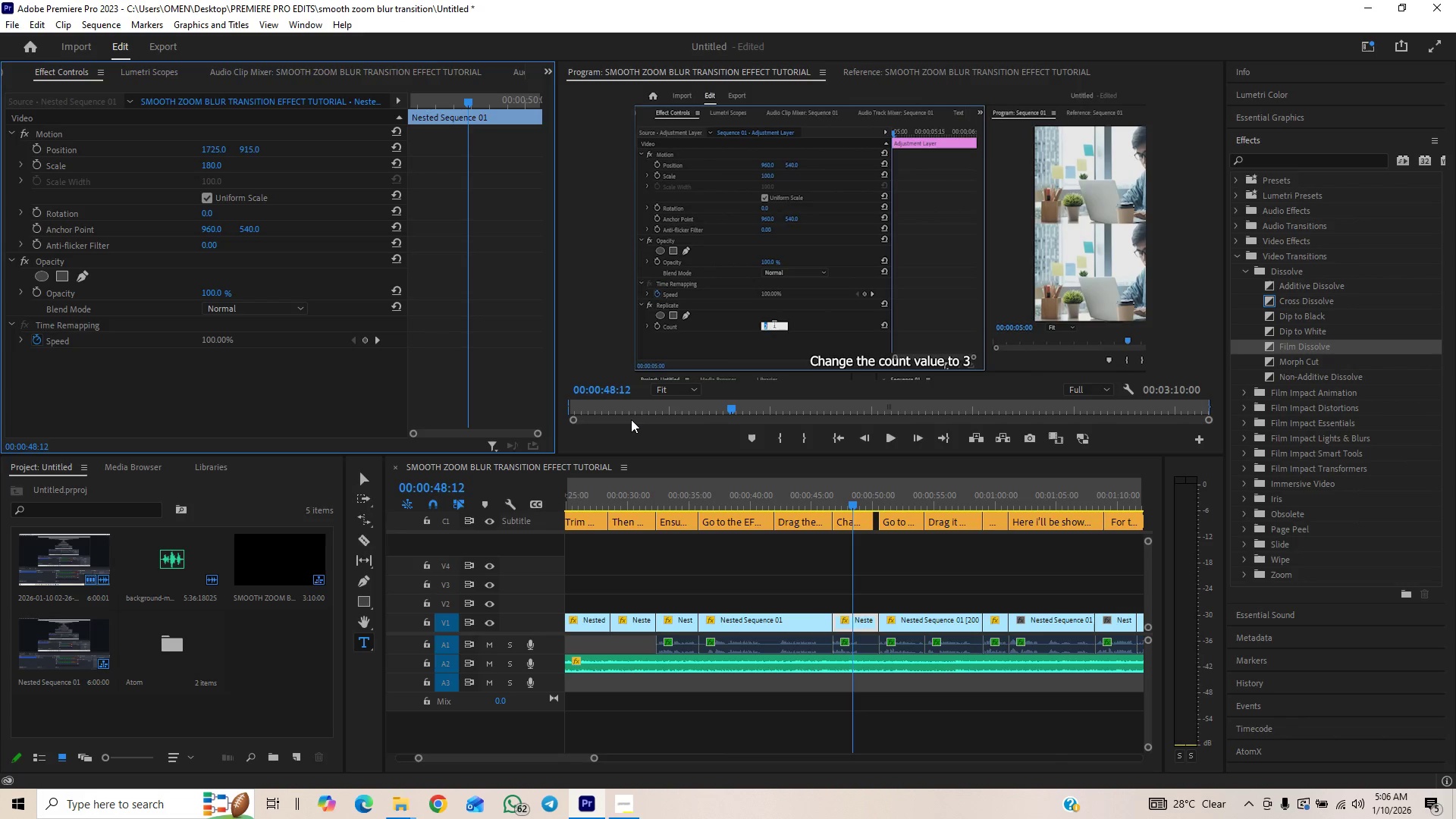 
key(Space)
 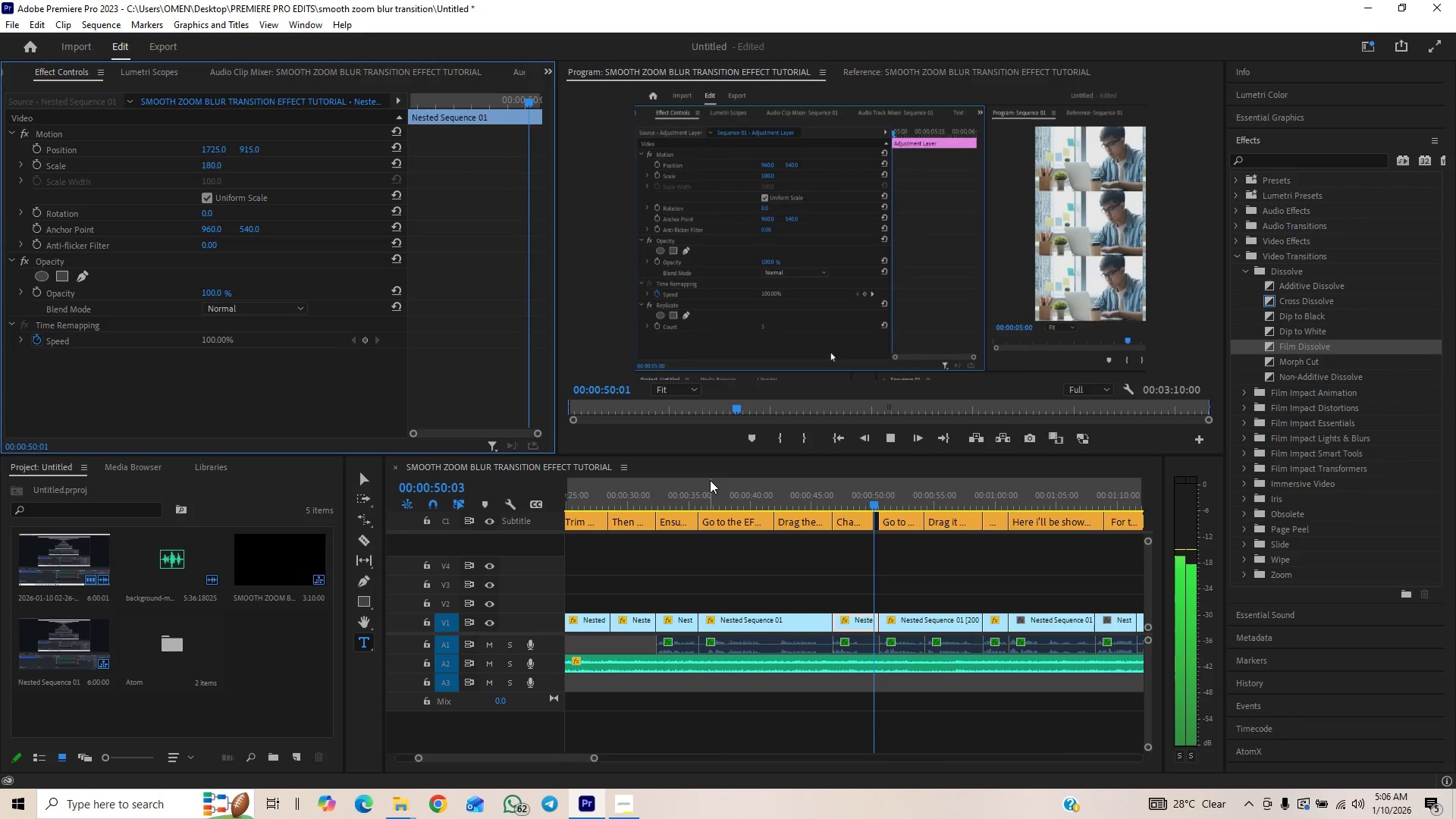 
key(Space)
 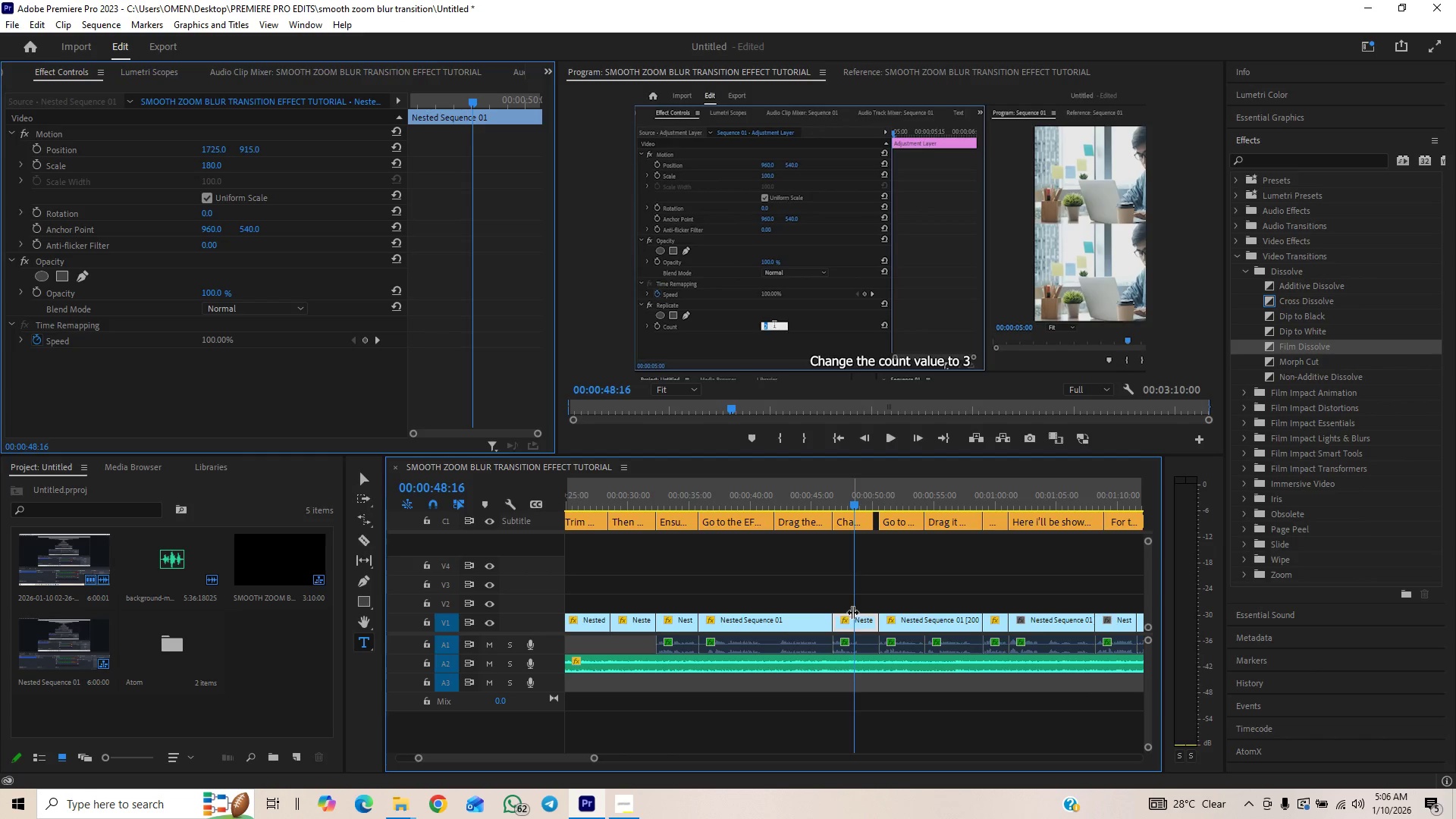 
wait(5.62)
 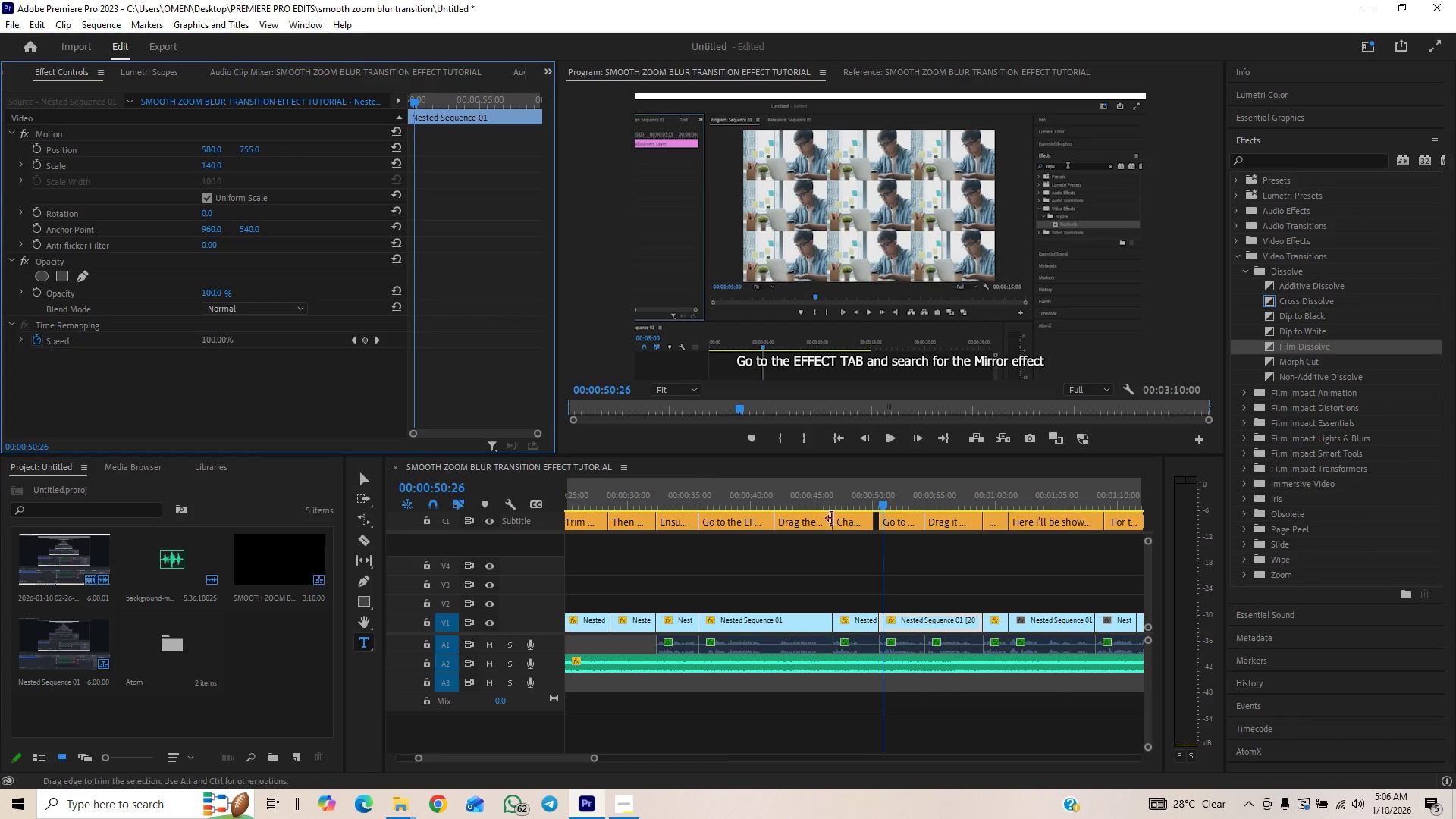 
right_click([247, 133])
 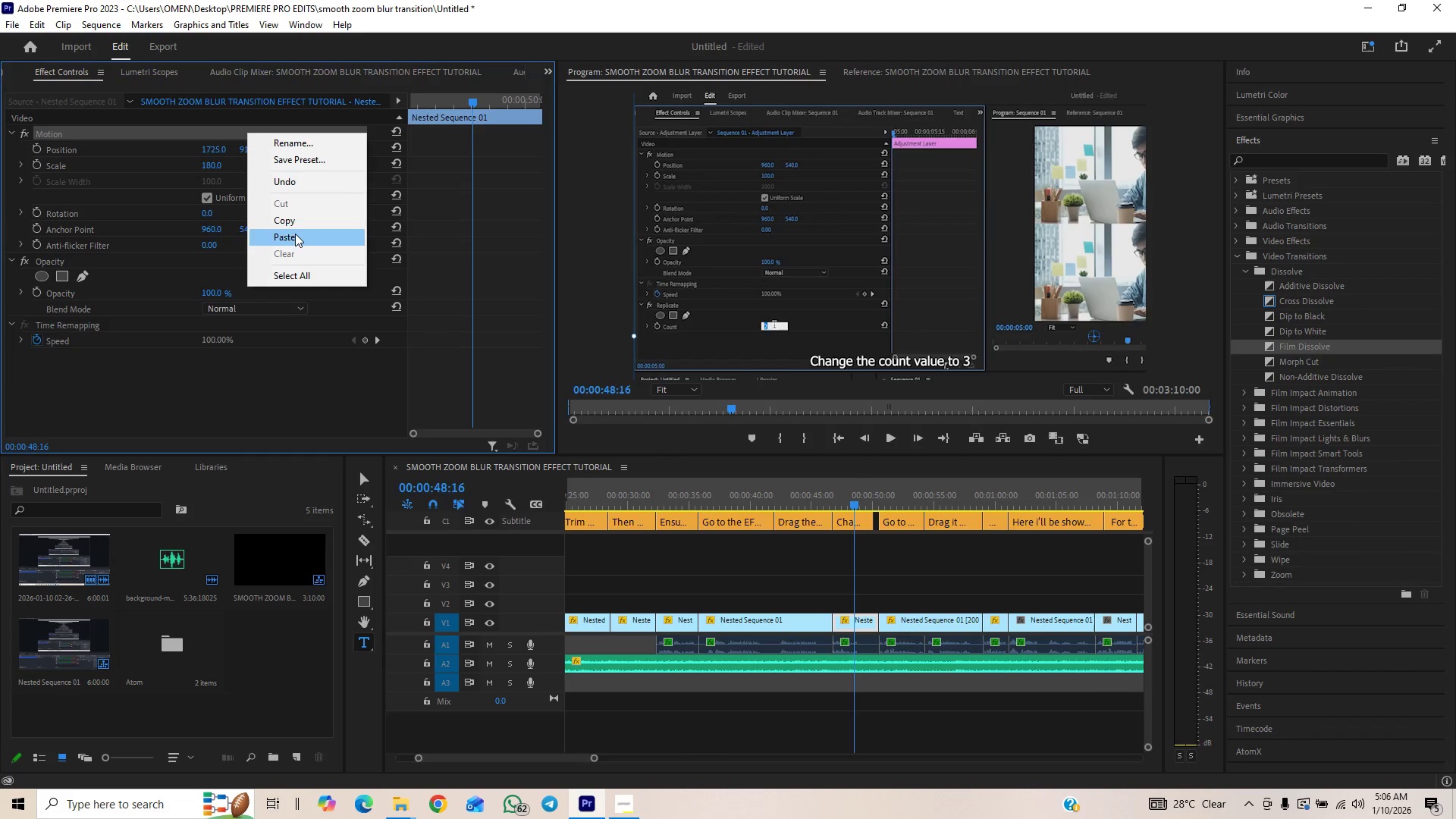 
left_click([299, 220])
 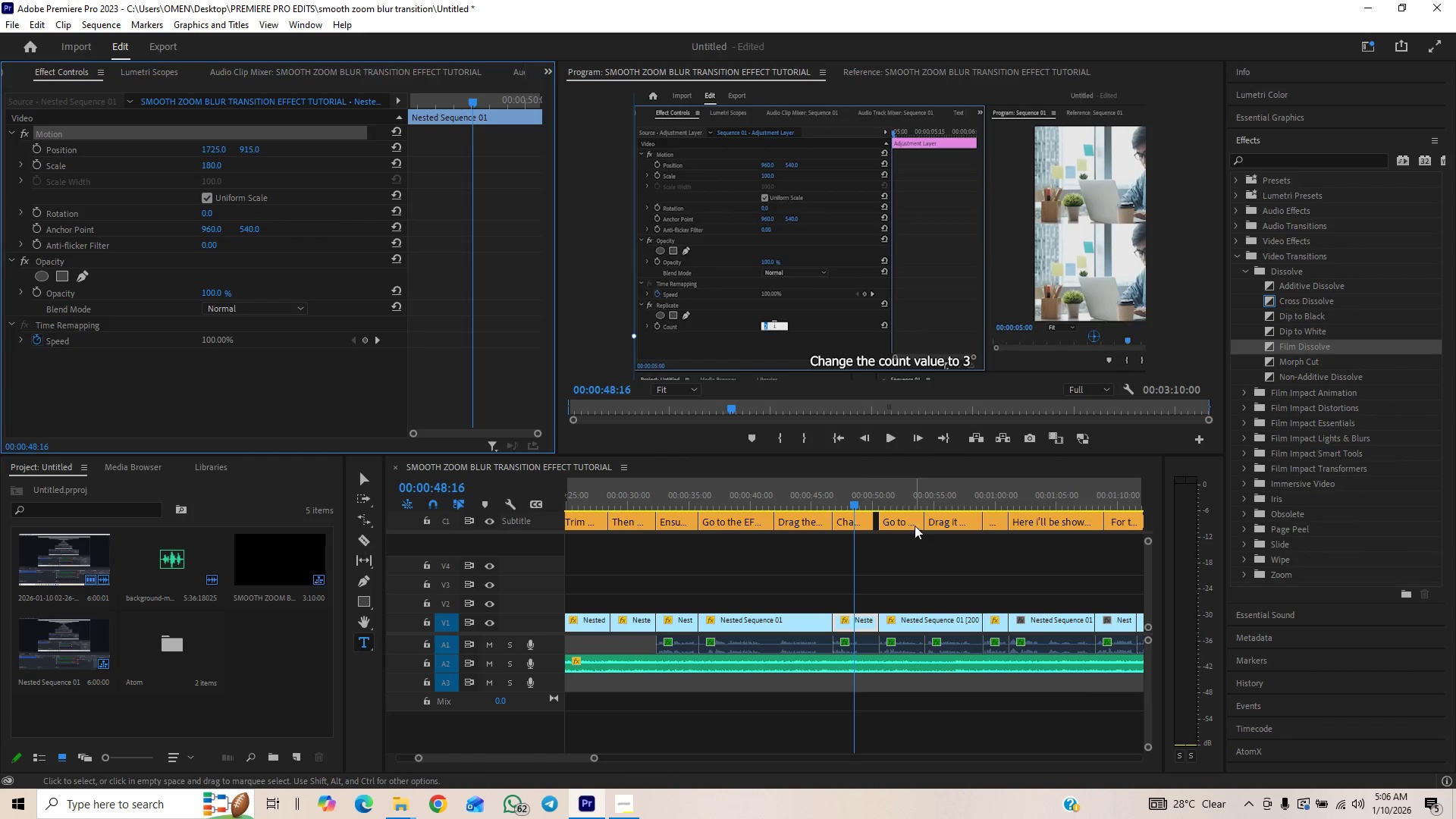 
left_click([925, 494])
 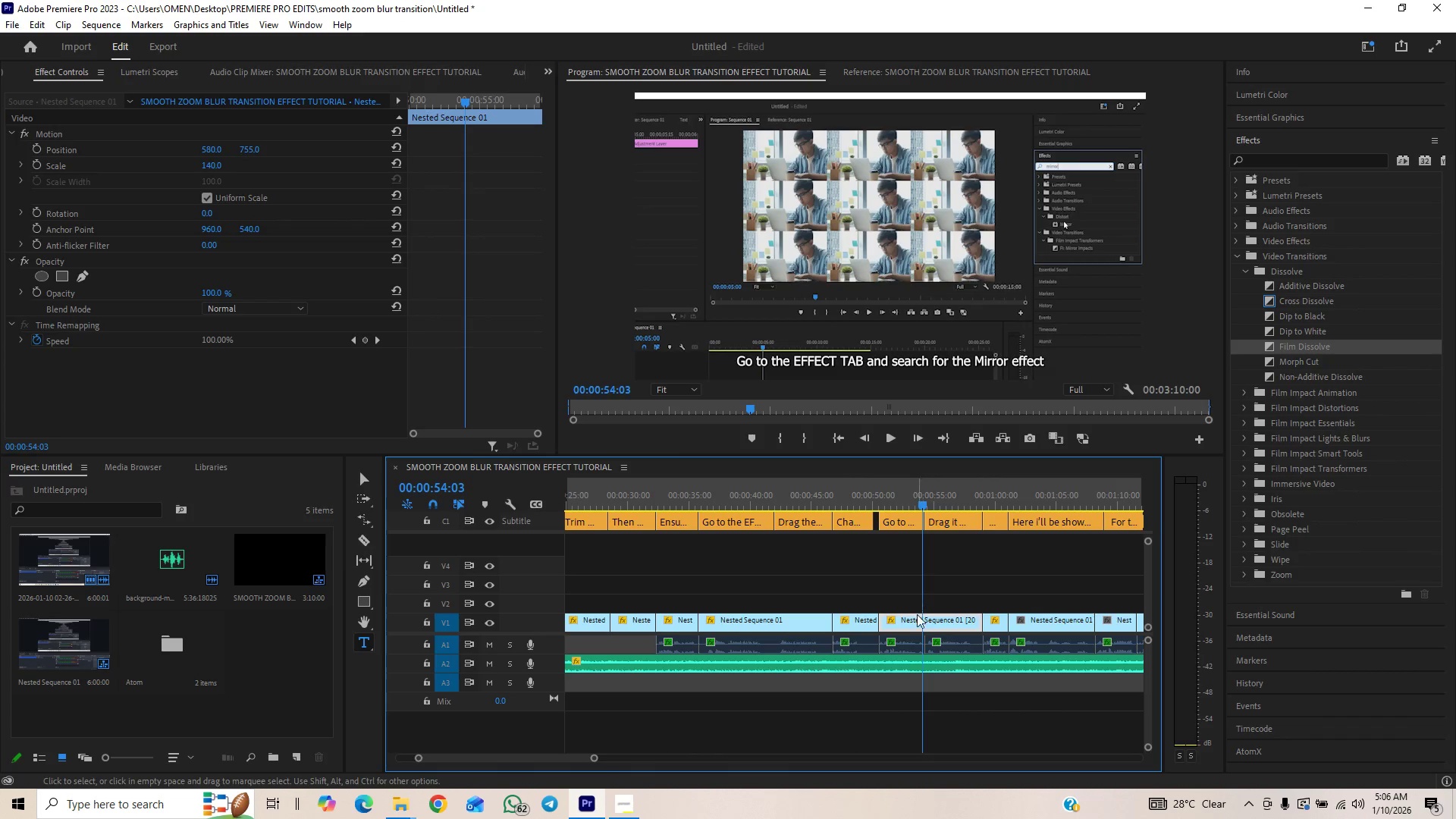 
left_click([910, 623])
 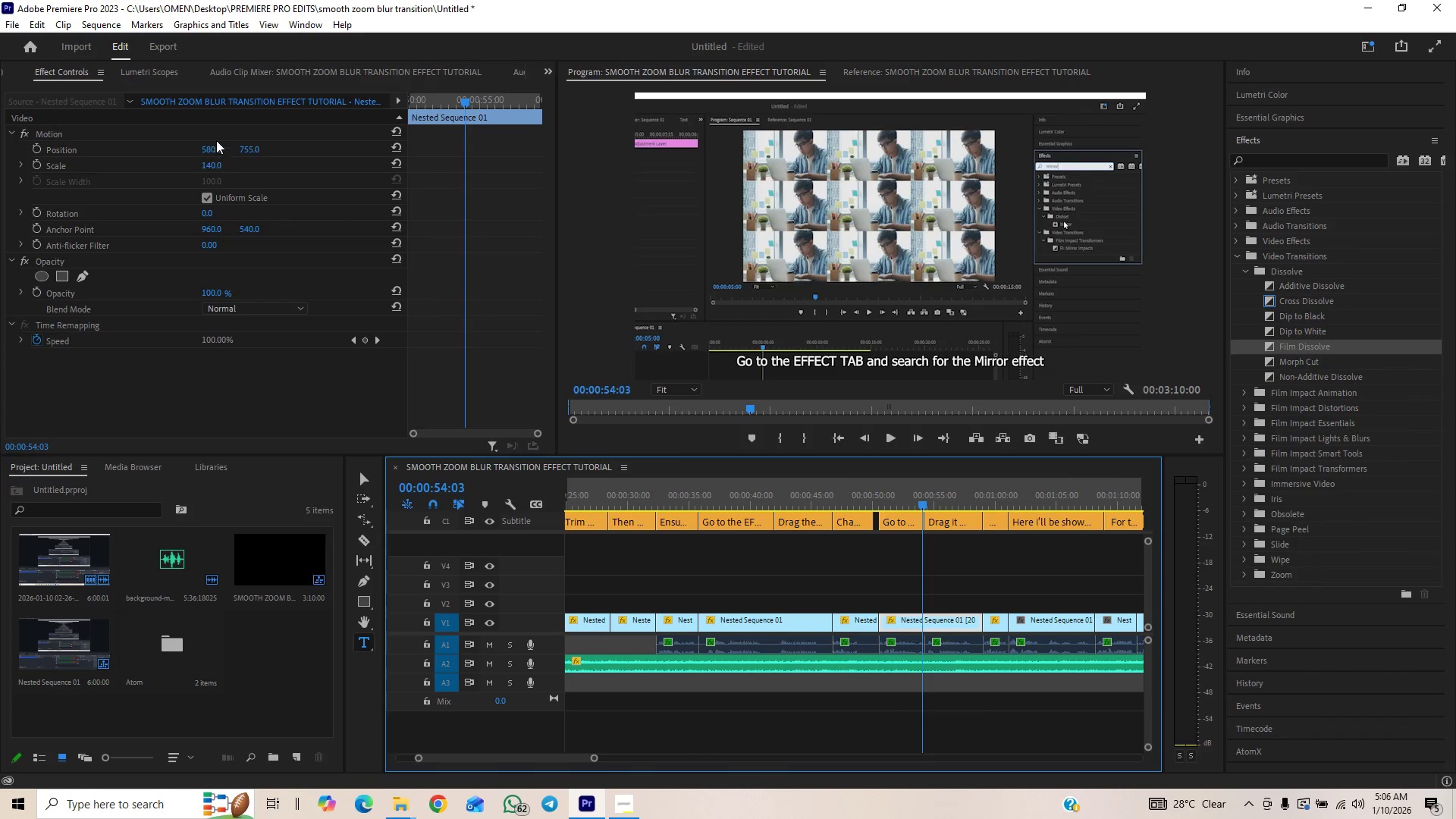 
right_click([216, 140])
 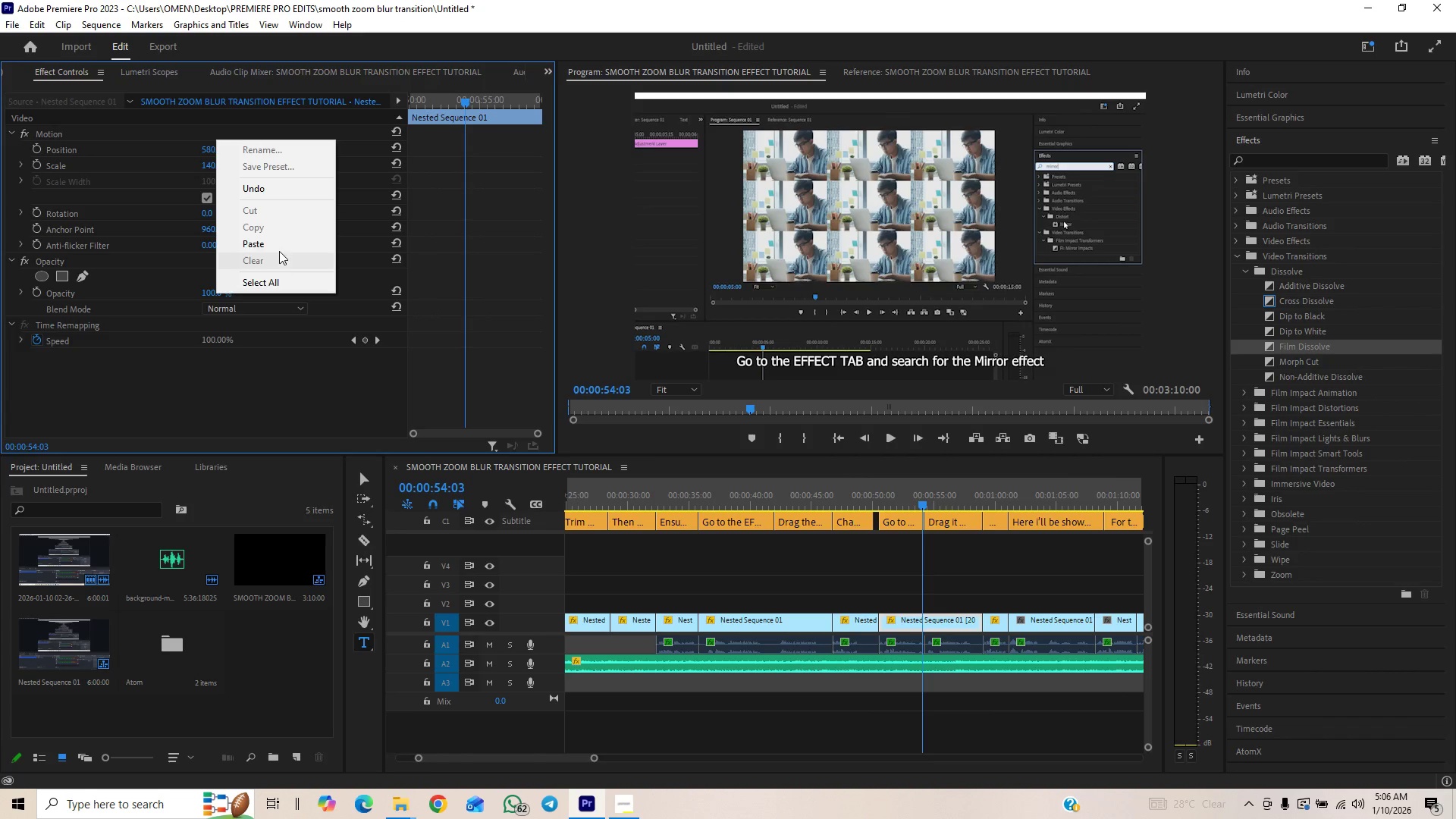 
left_click([277, 240])
 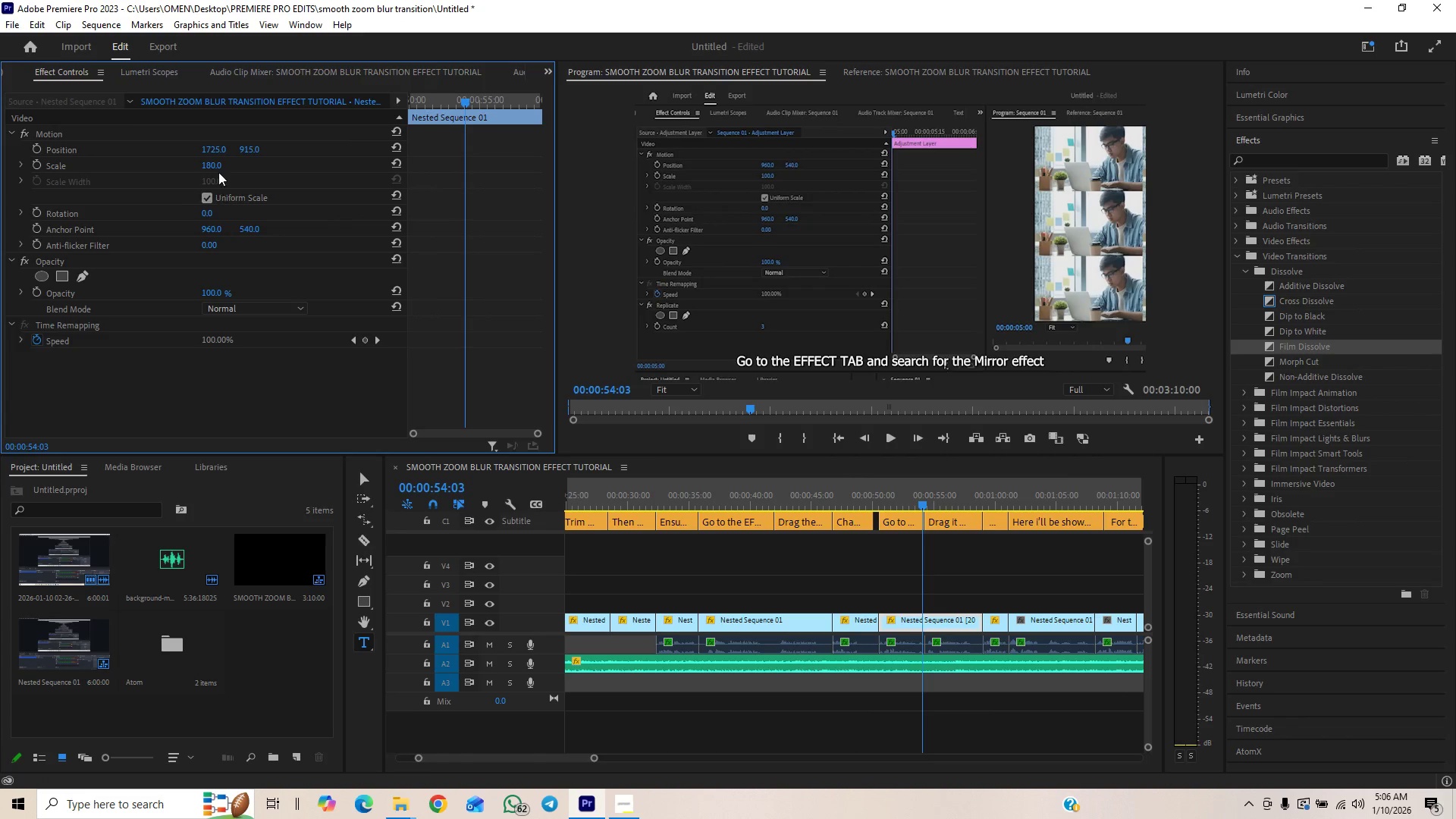 
left_click_drag(start_coordinate=[218, 152], to_coordinate=[100, 136])
 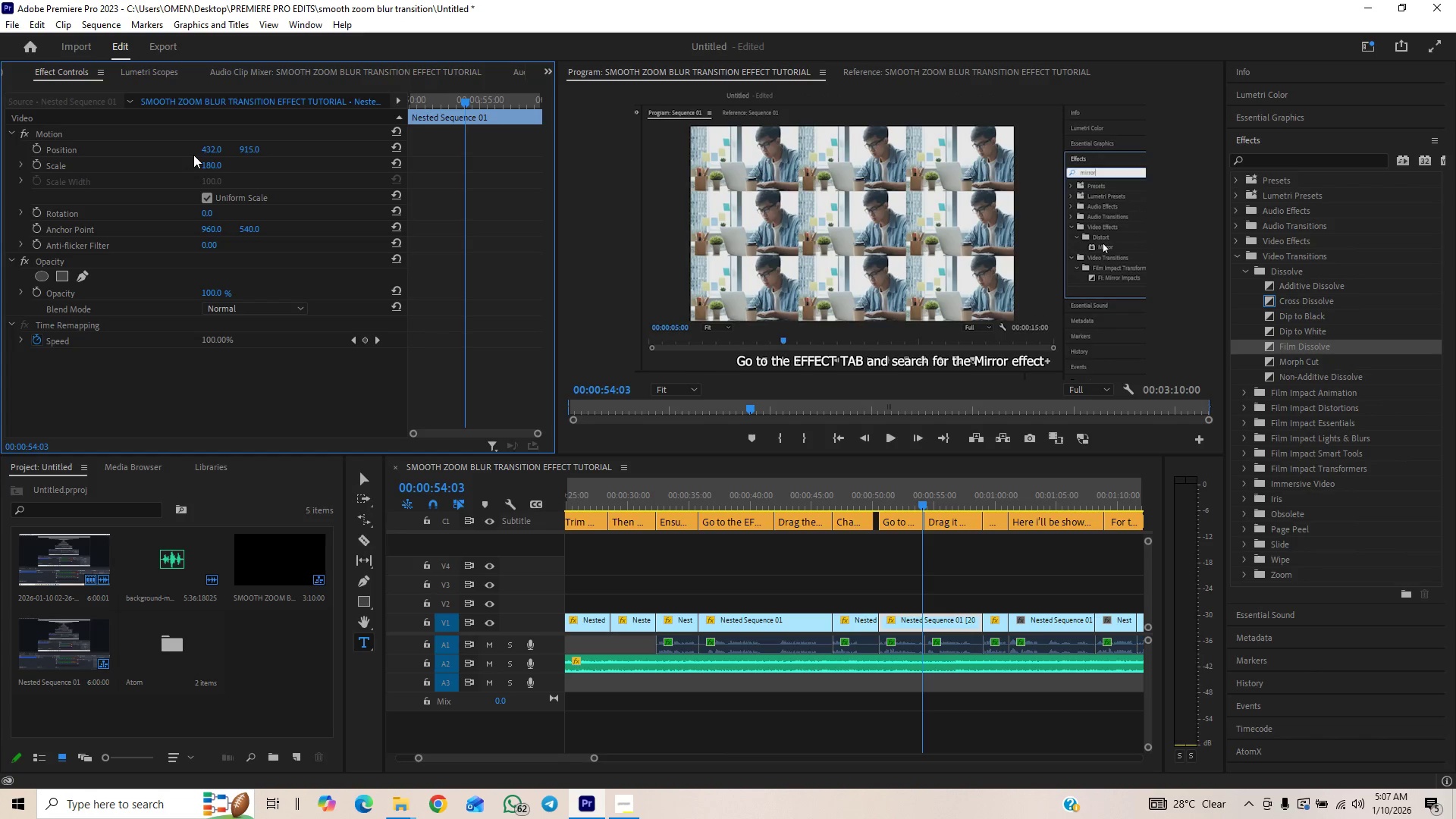 
left_click_drag(start_coordinate=[206, 149], to_coordinate=[23, 147])
 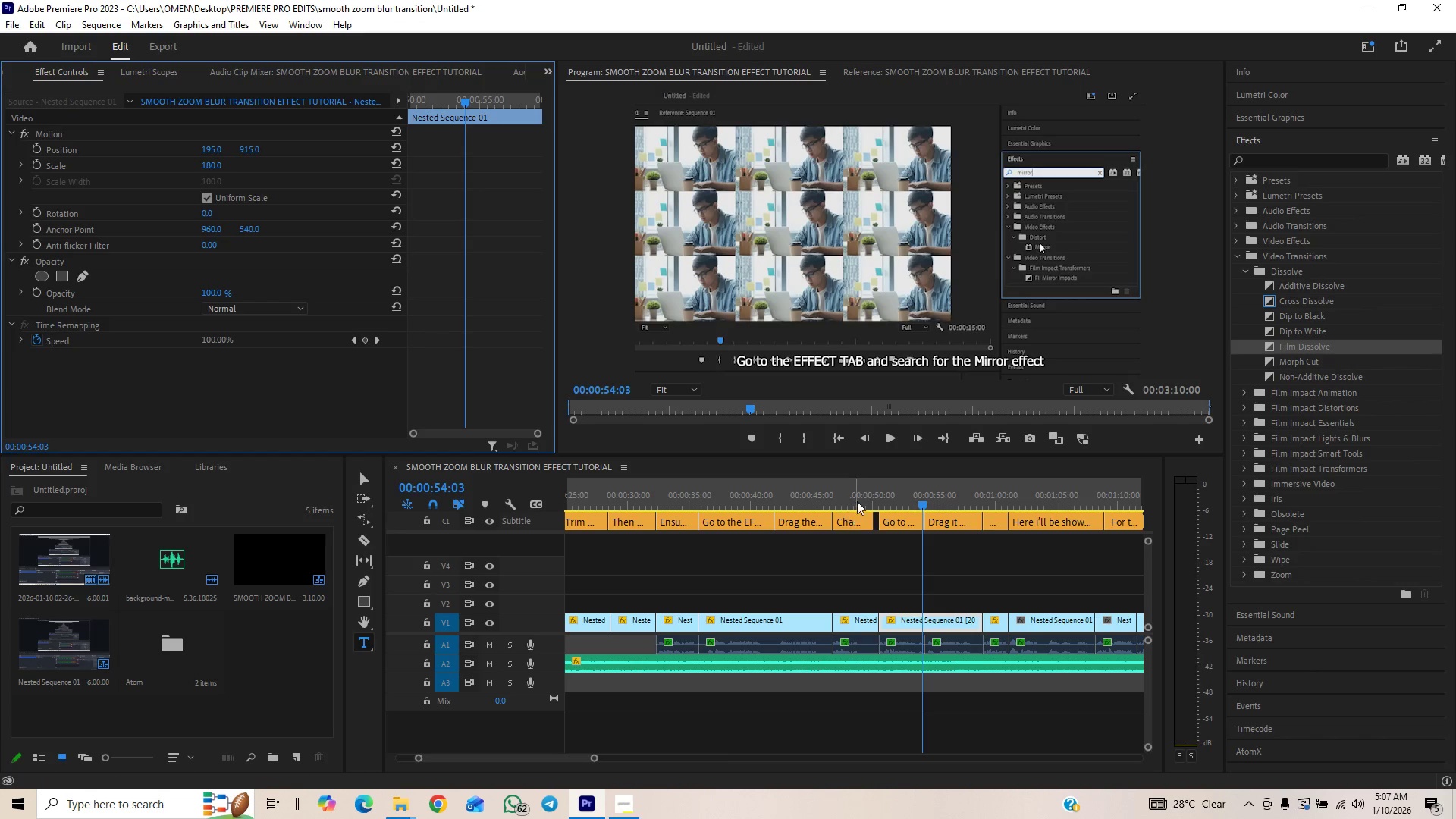 
key(Space)
 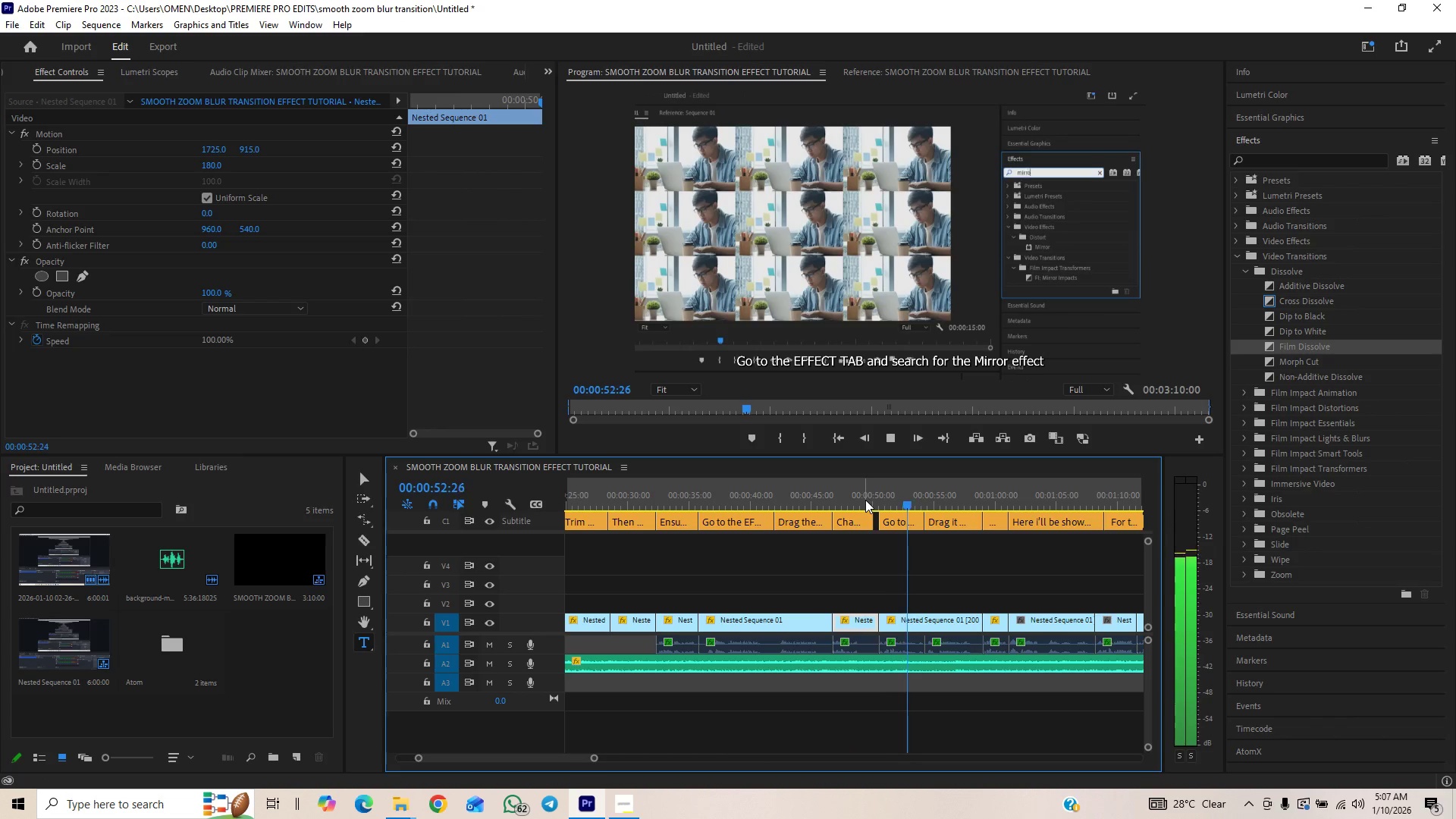 
wait(5.97)
 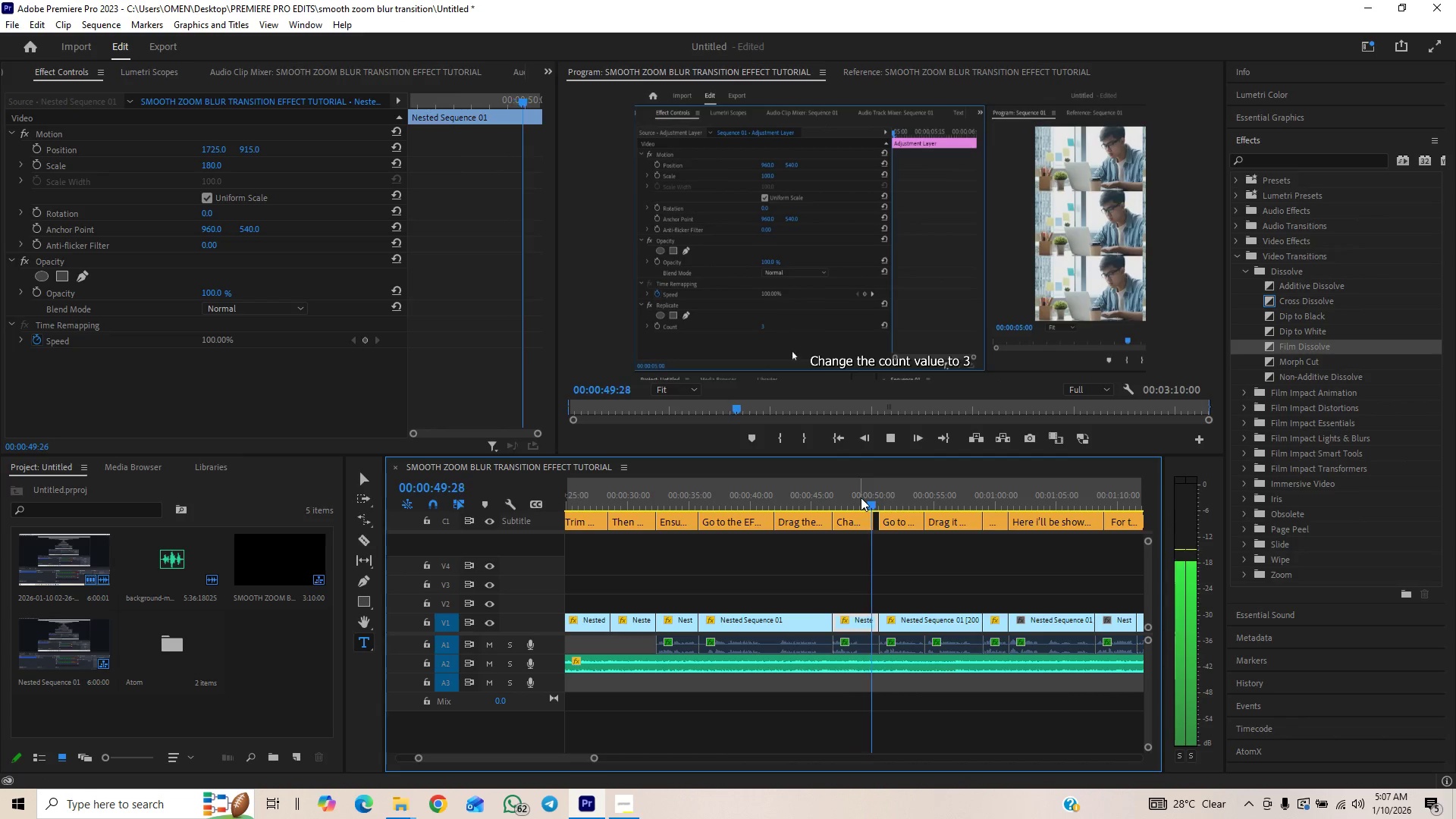 
key(Space)
 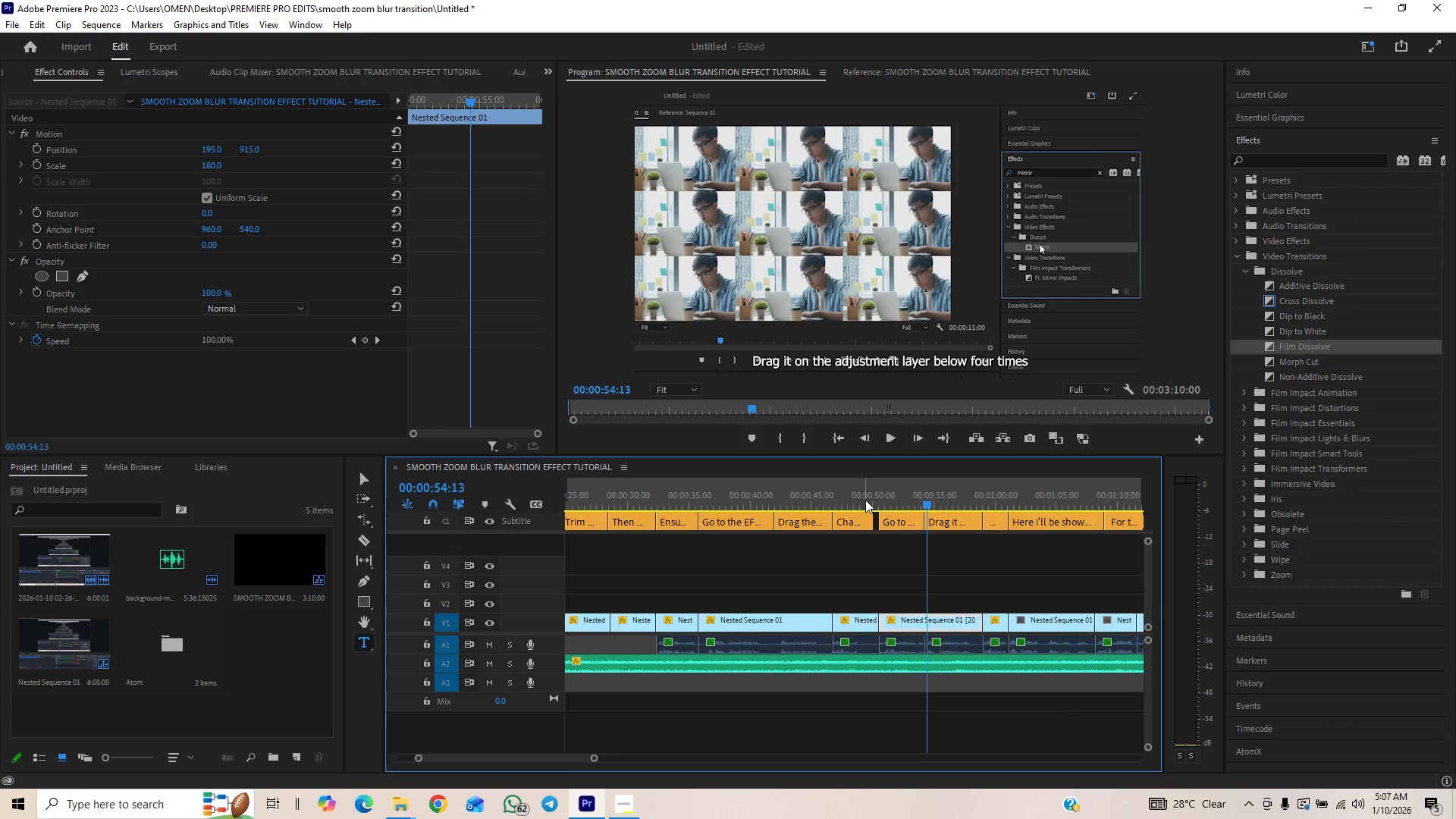 
key(Control+S)
 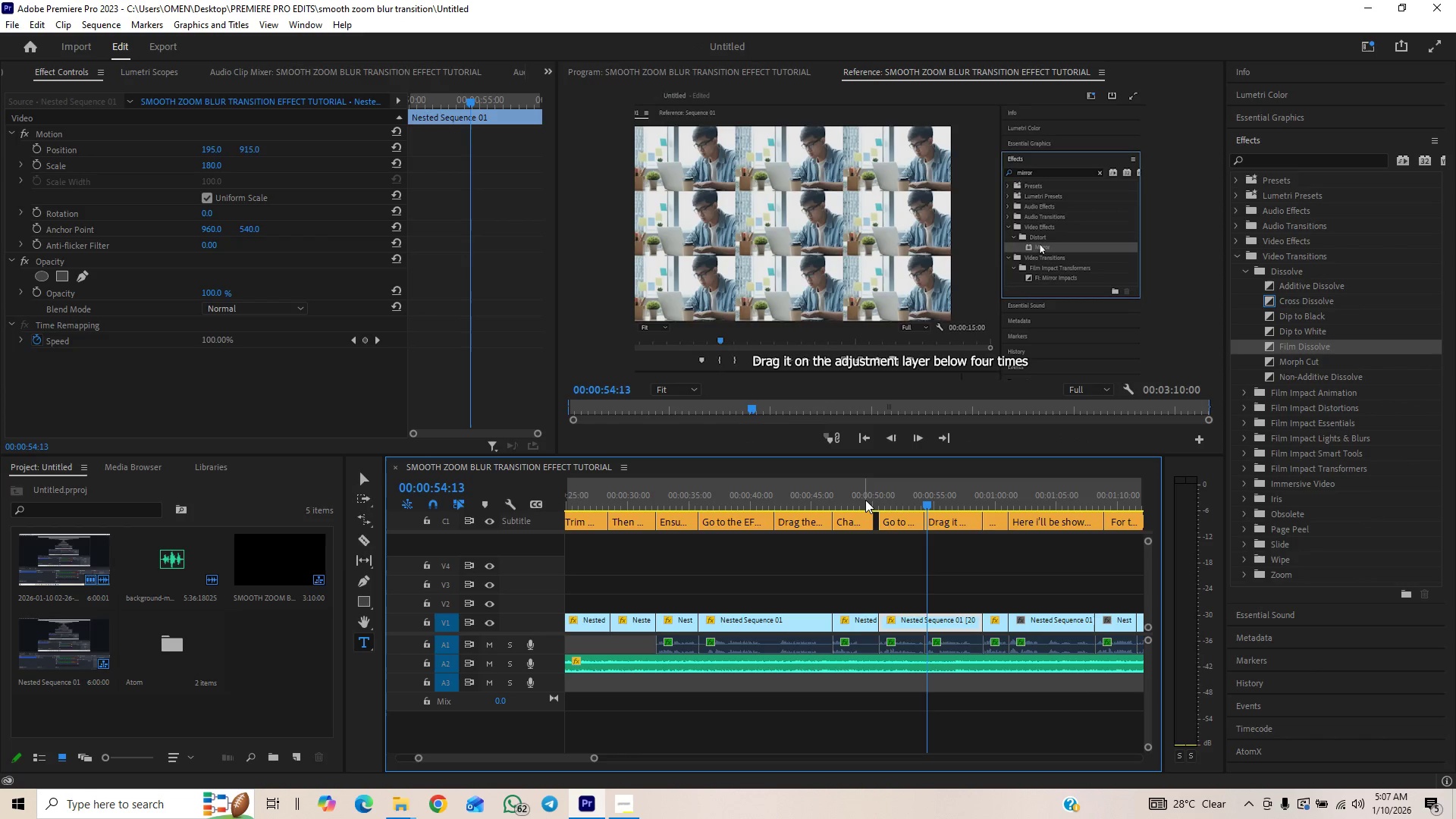 
key(Space)
 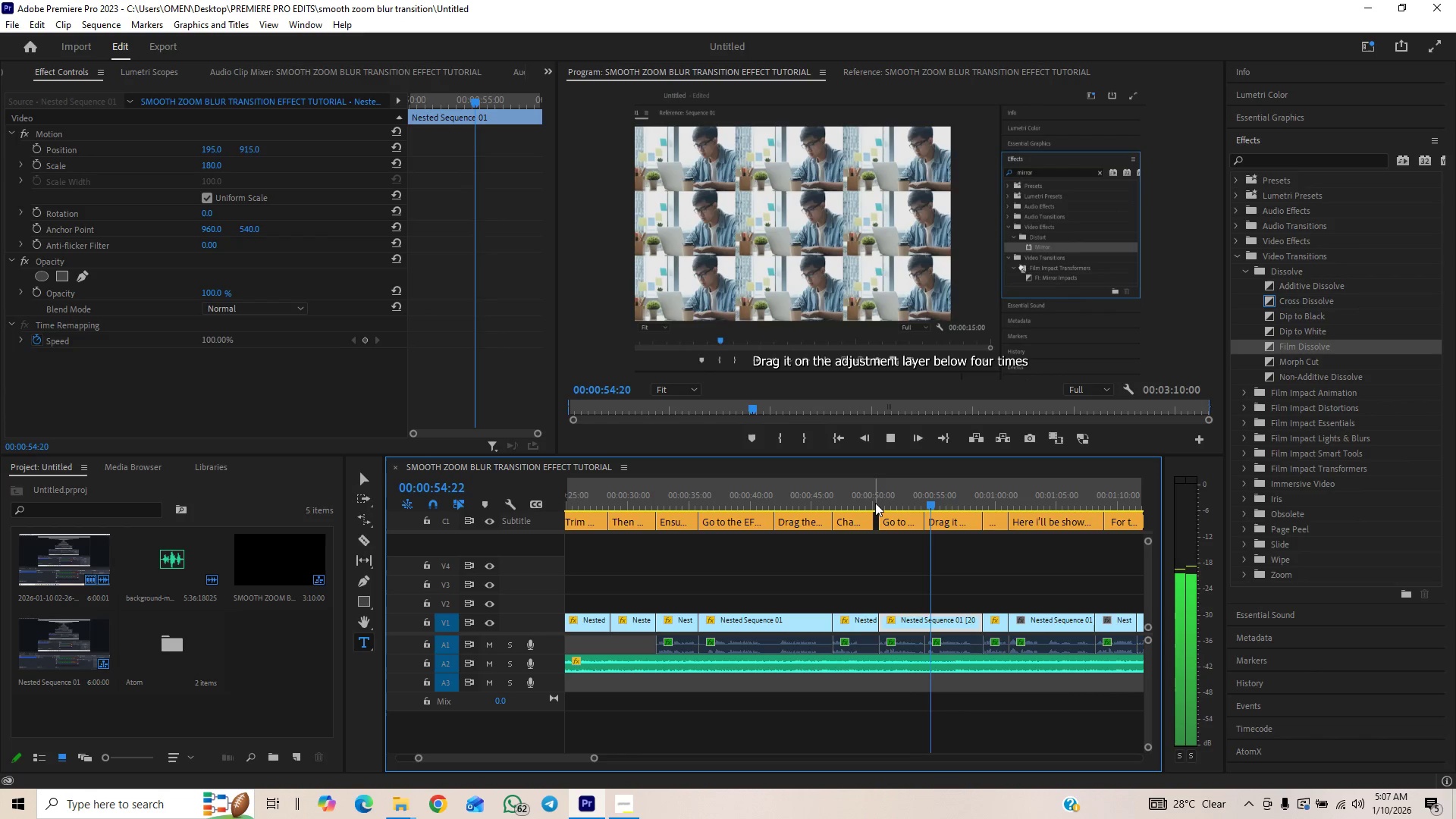 
key(Space)
 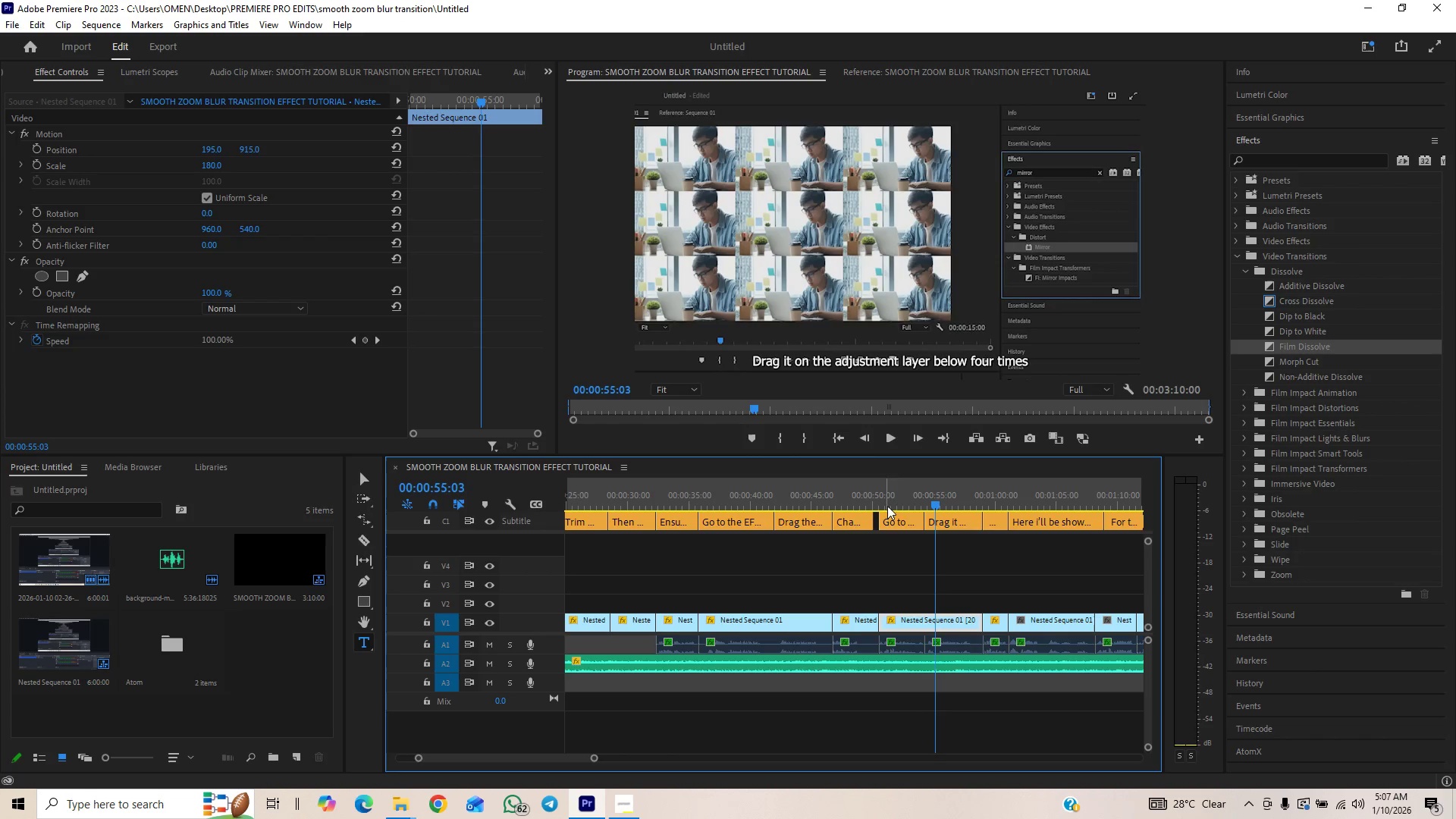 
left_click([911, 501])
 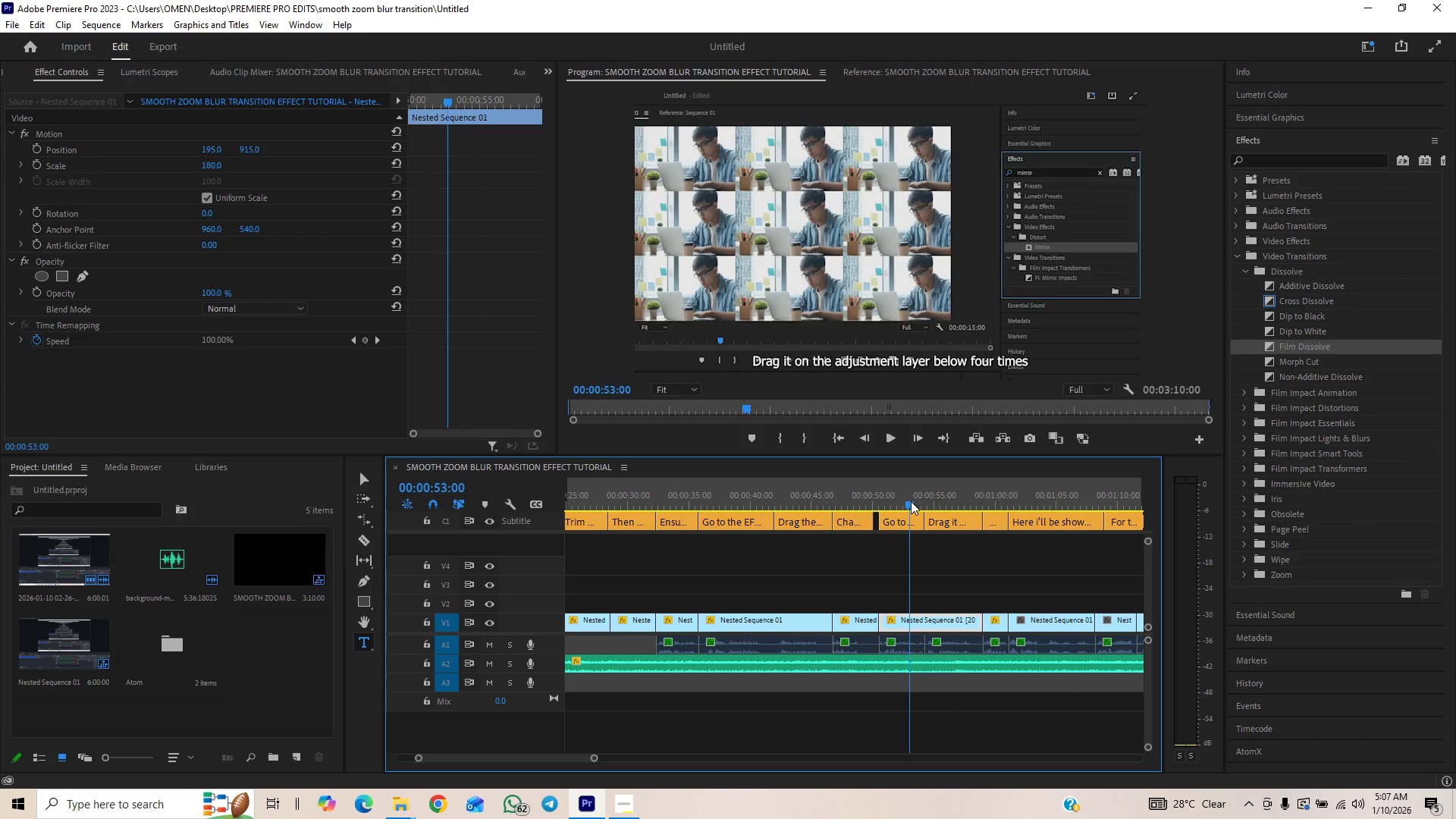 
key(Space)
 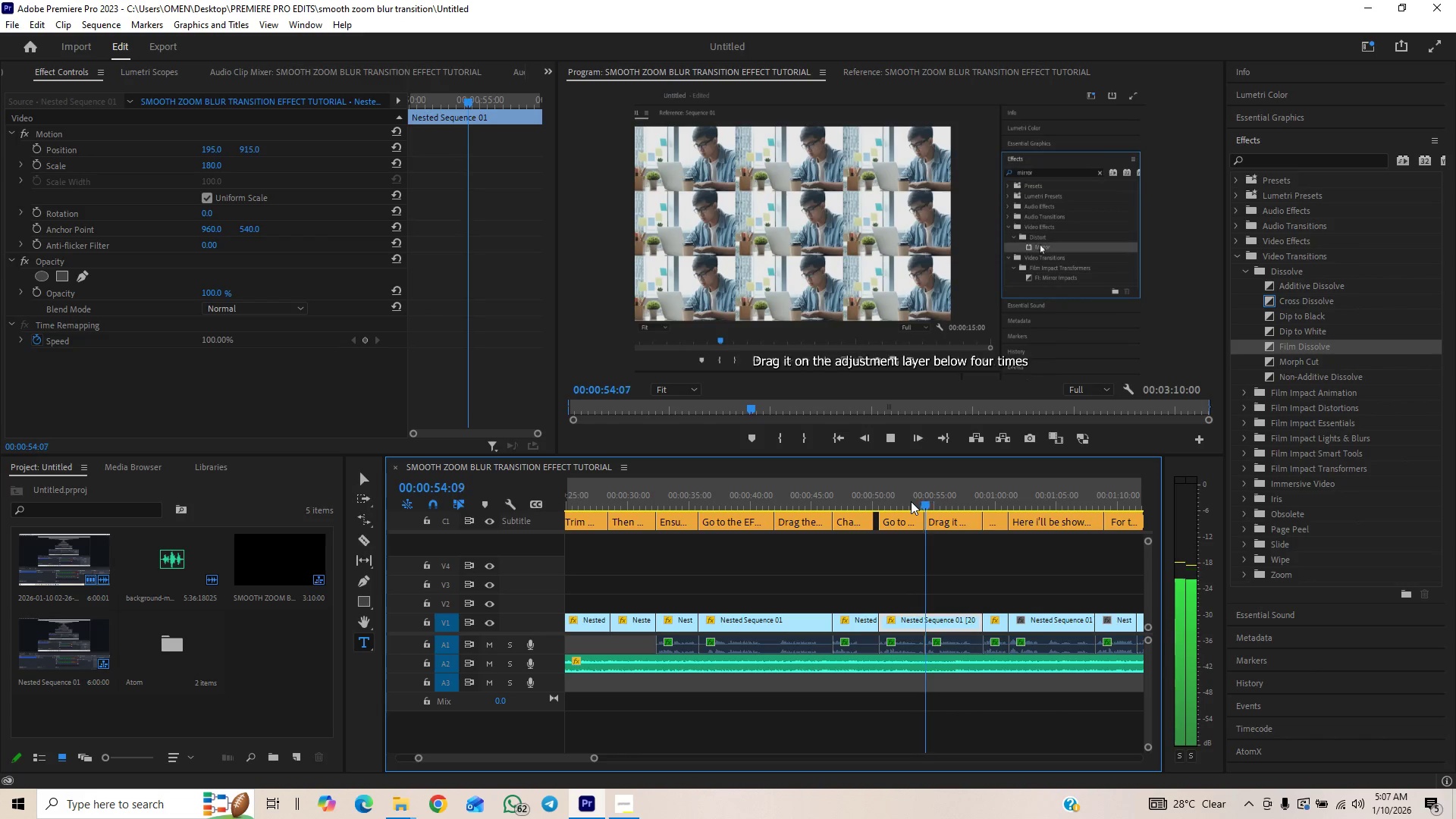 
key(Space)
 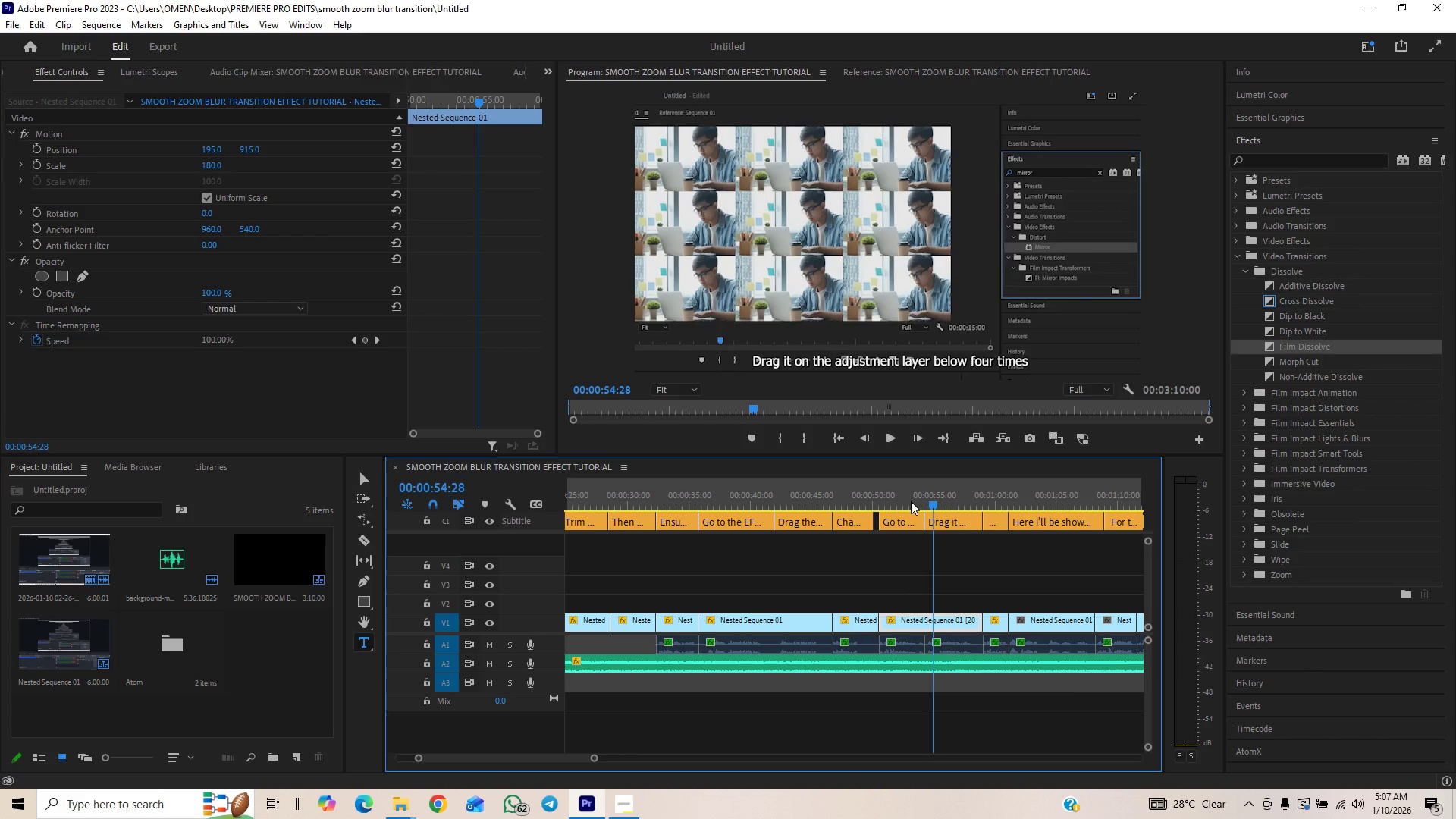 
key(ArrowLeft)
 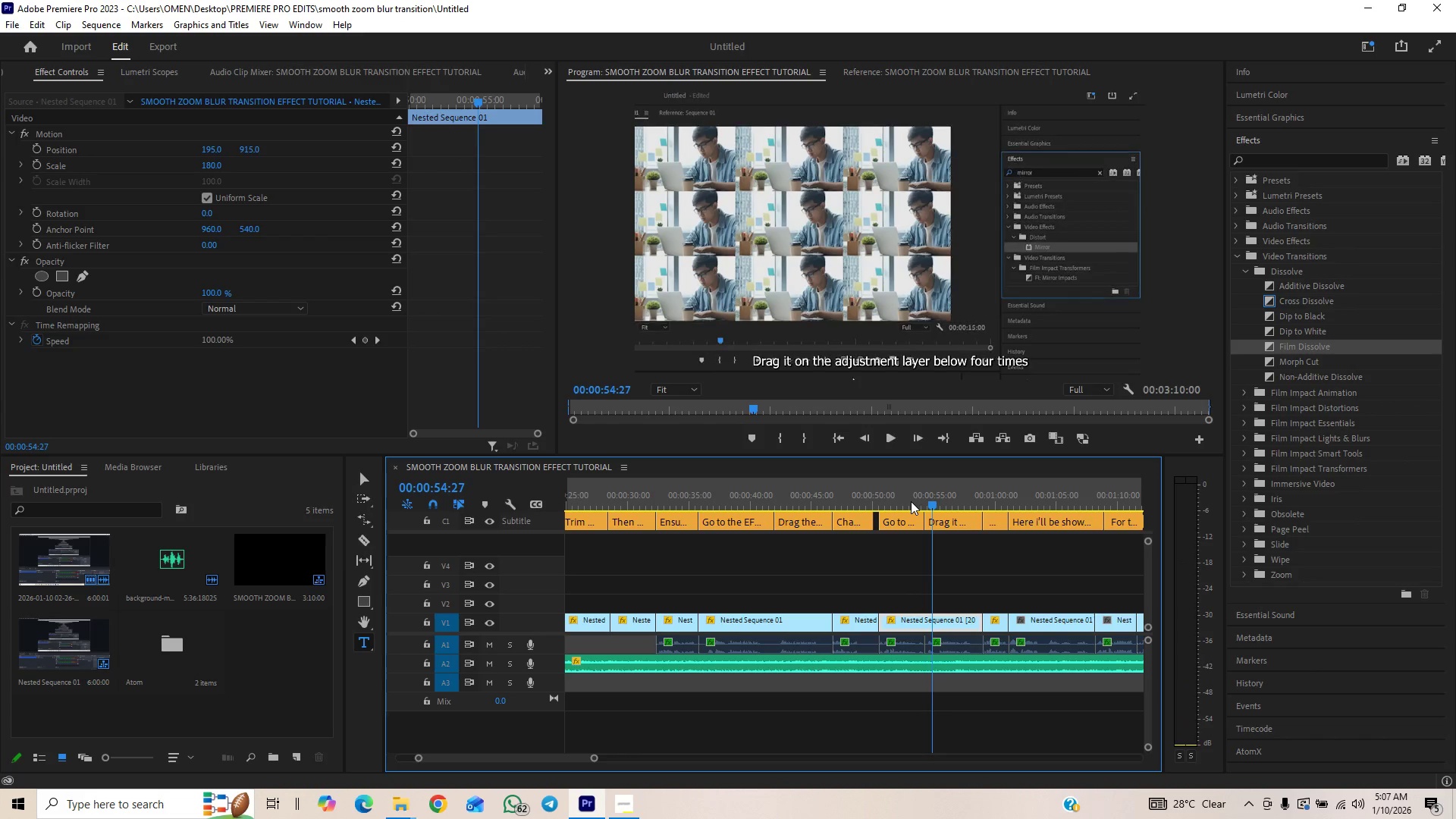 
hold_key(key=ArrowLeft, duration=0.31)
 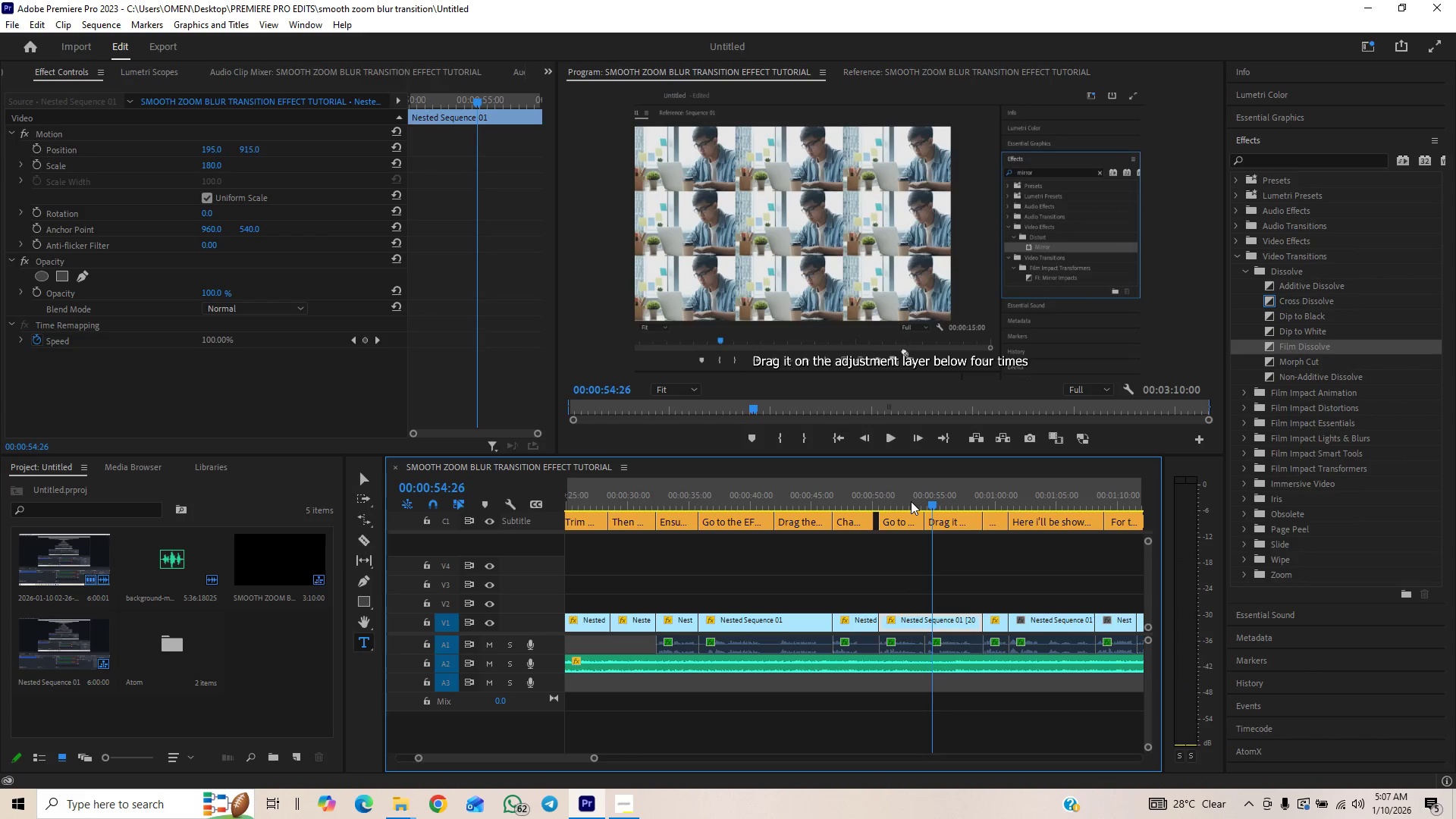 
key(ArrowLeft)
 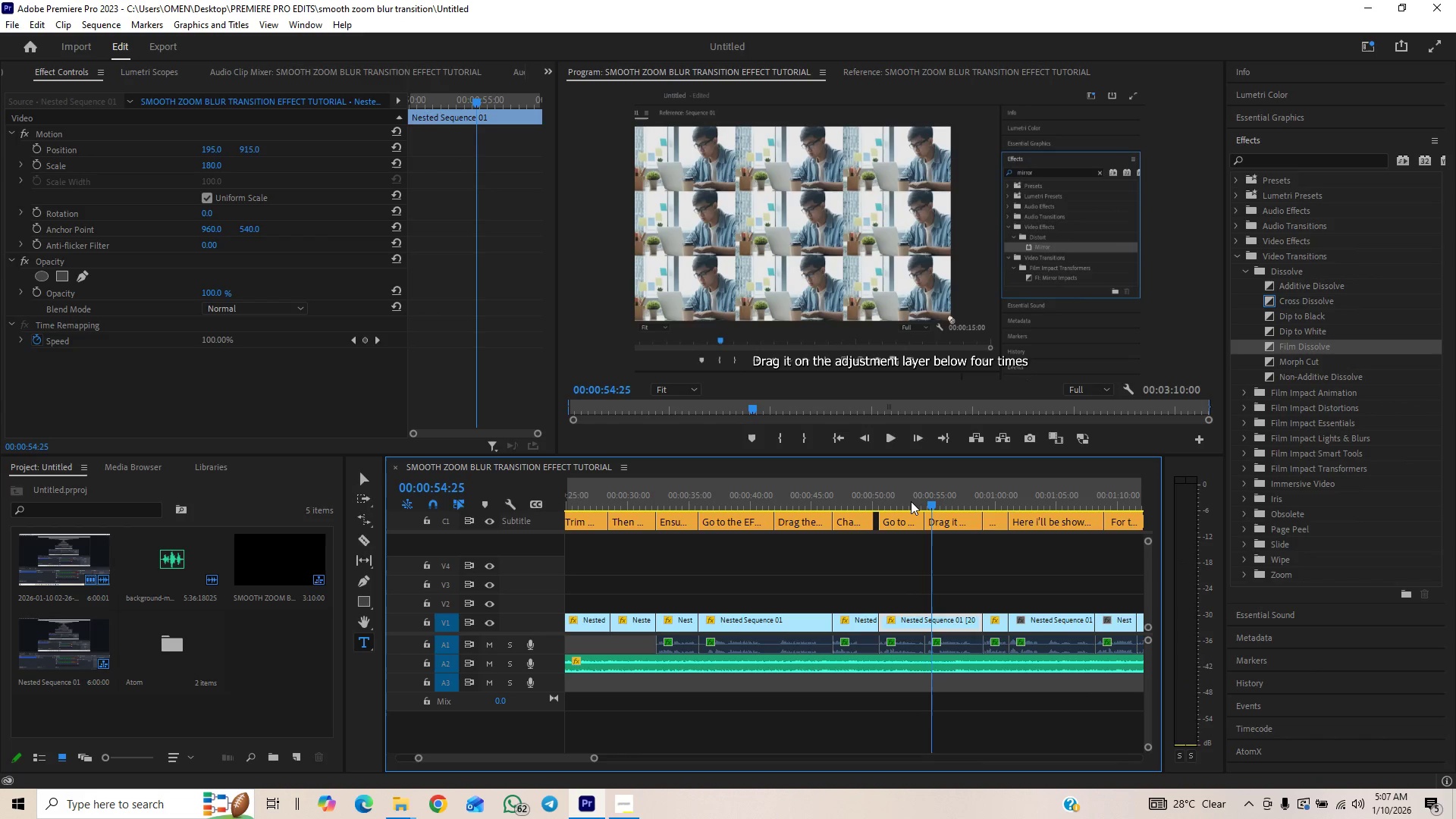 
key(ArrowLeft)
 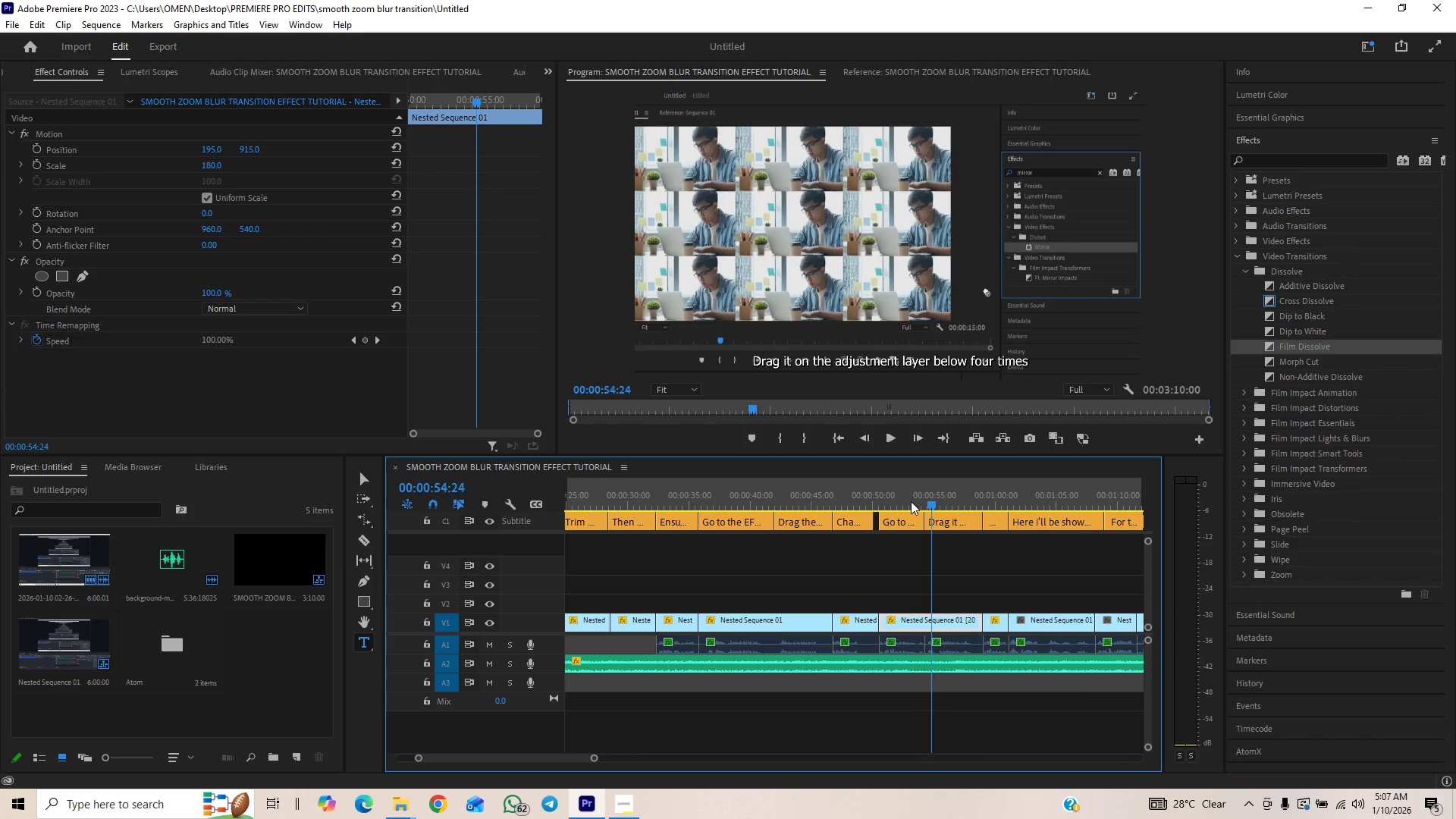 
key(ArrowLeft)
 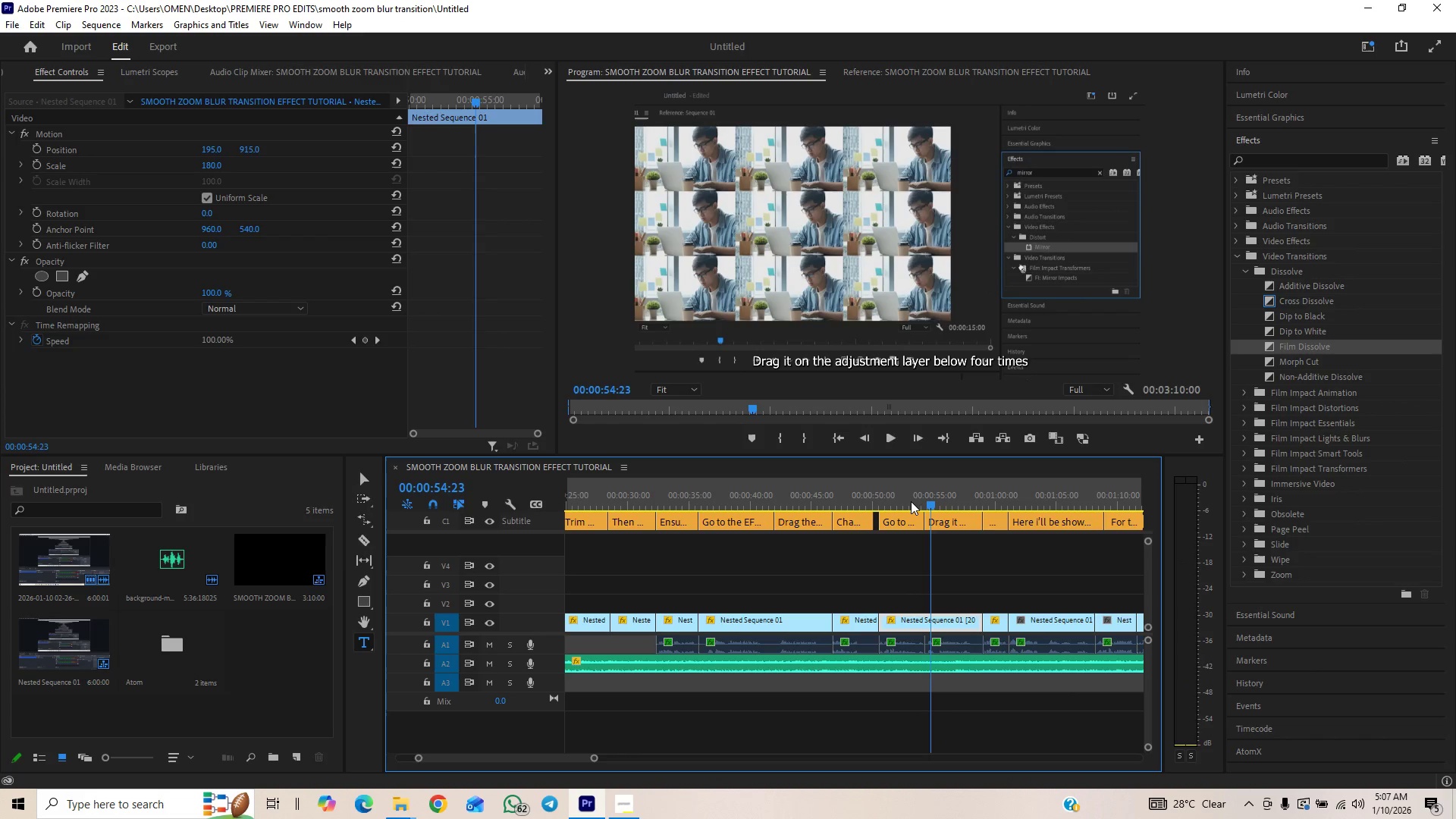 
key(ArrowLeft)
 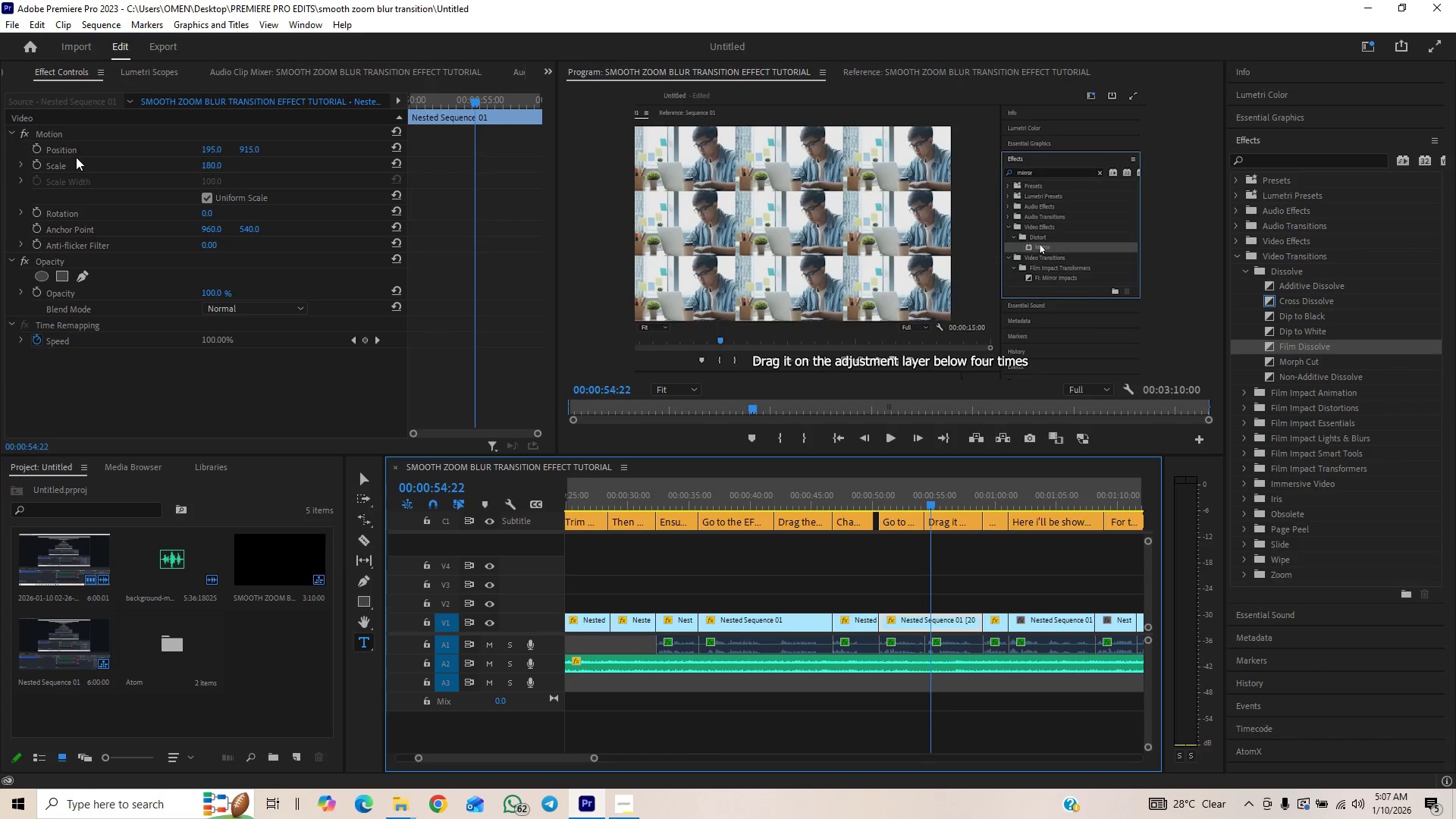 
left_click([34, 146])
 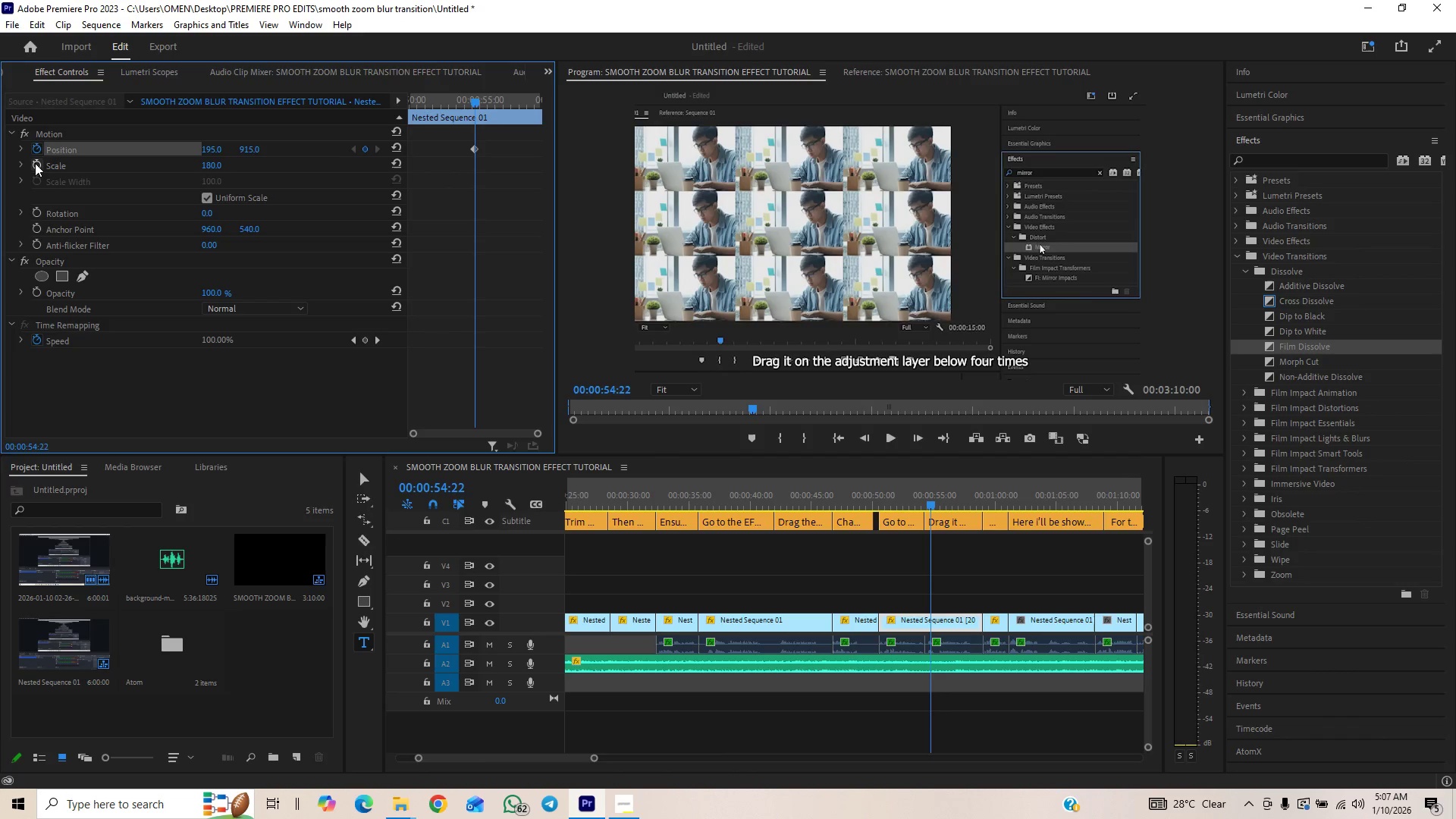 
left_click([34, 164])
 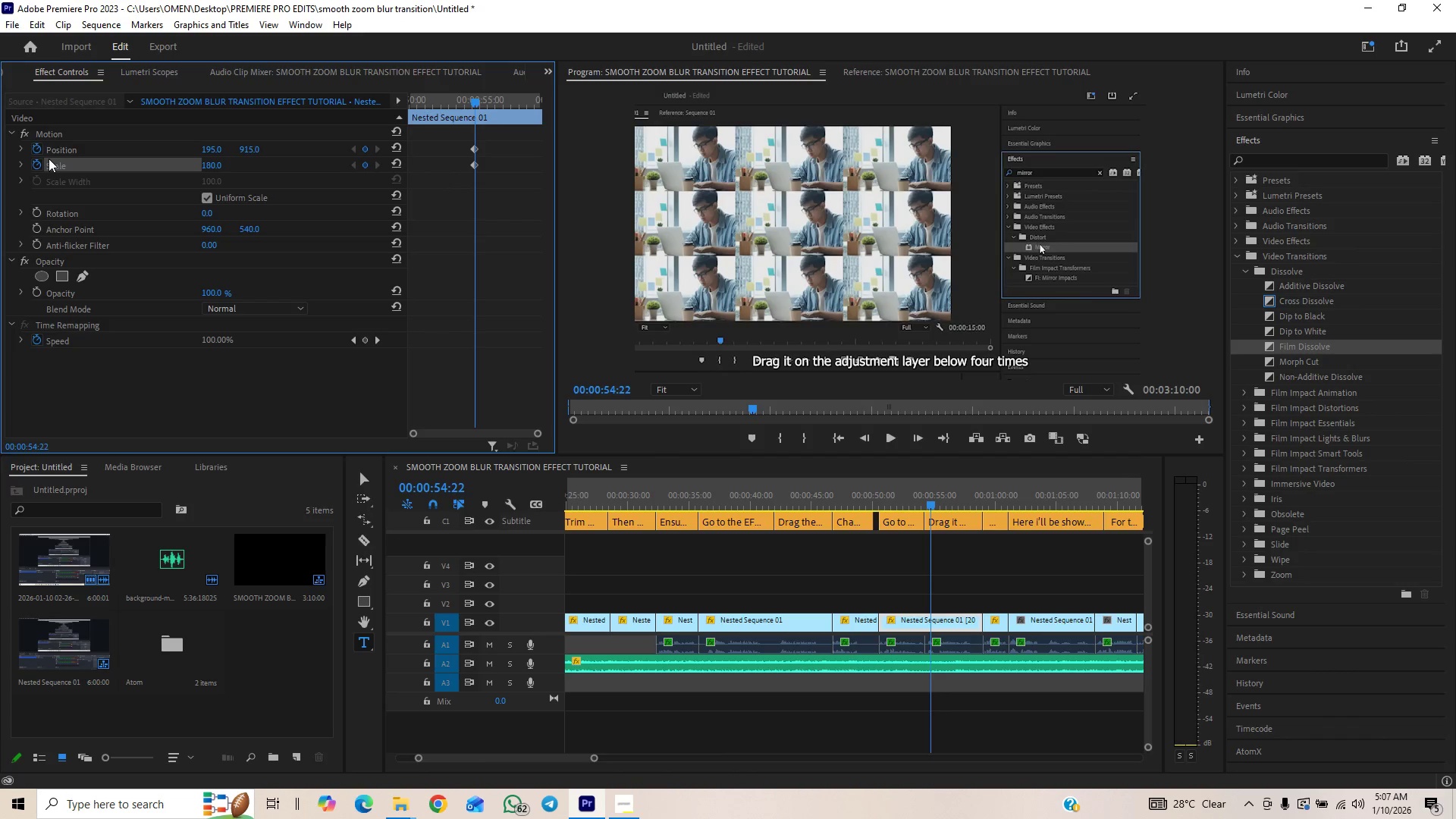 
key(Space)
 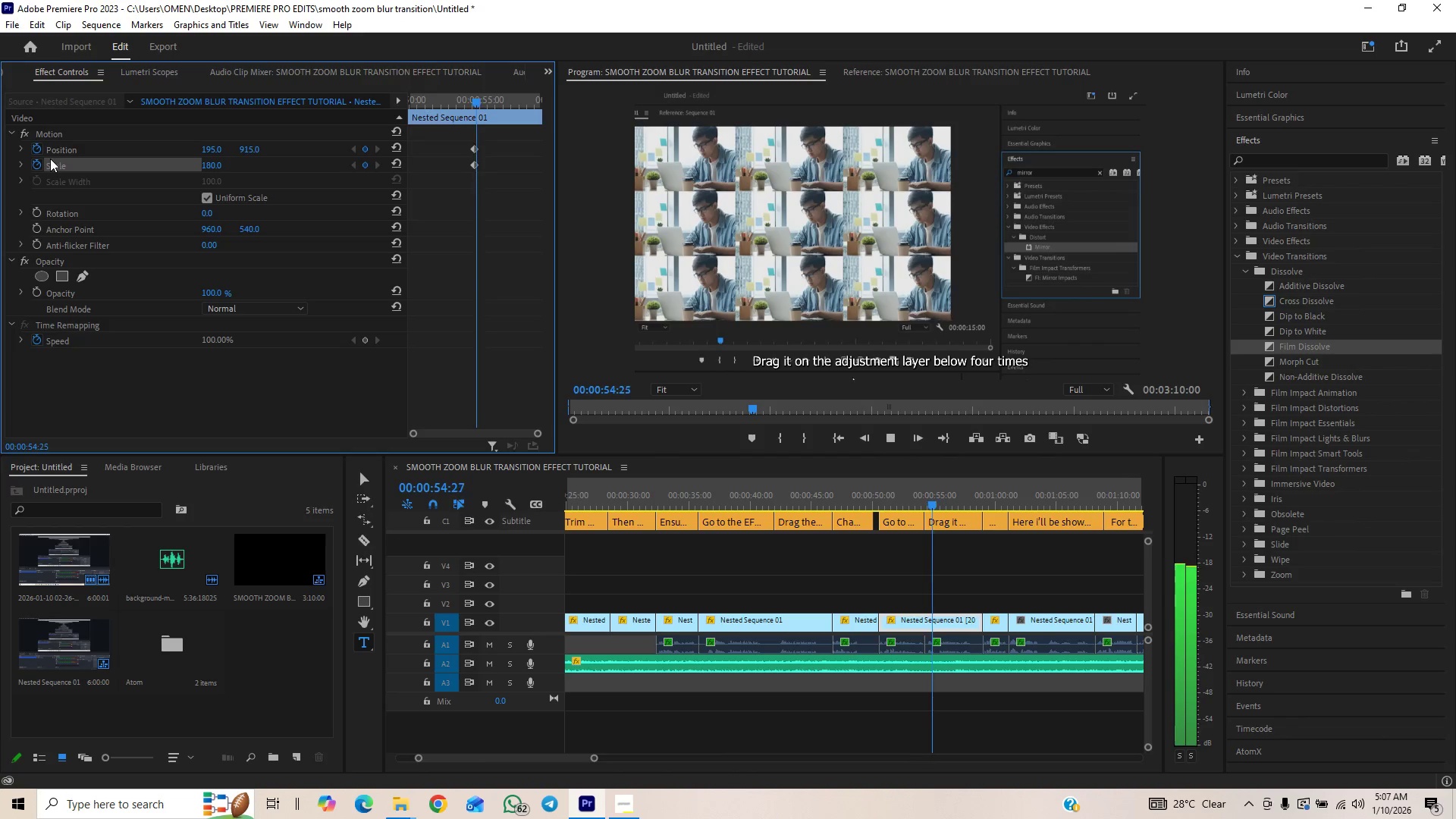 
key(Space)
 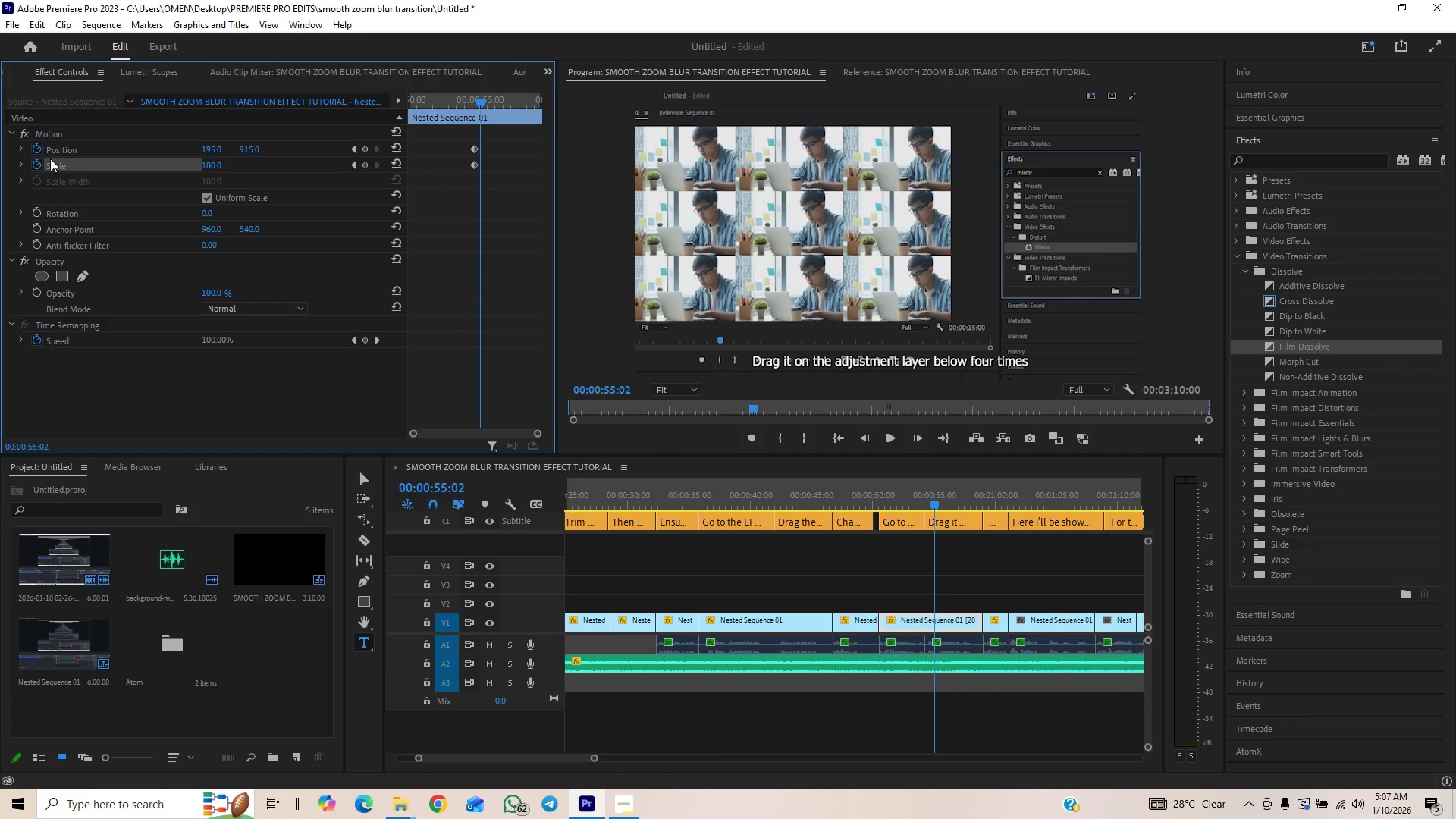 
key(Space)
 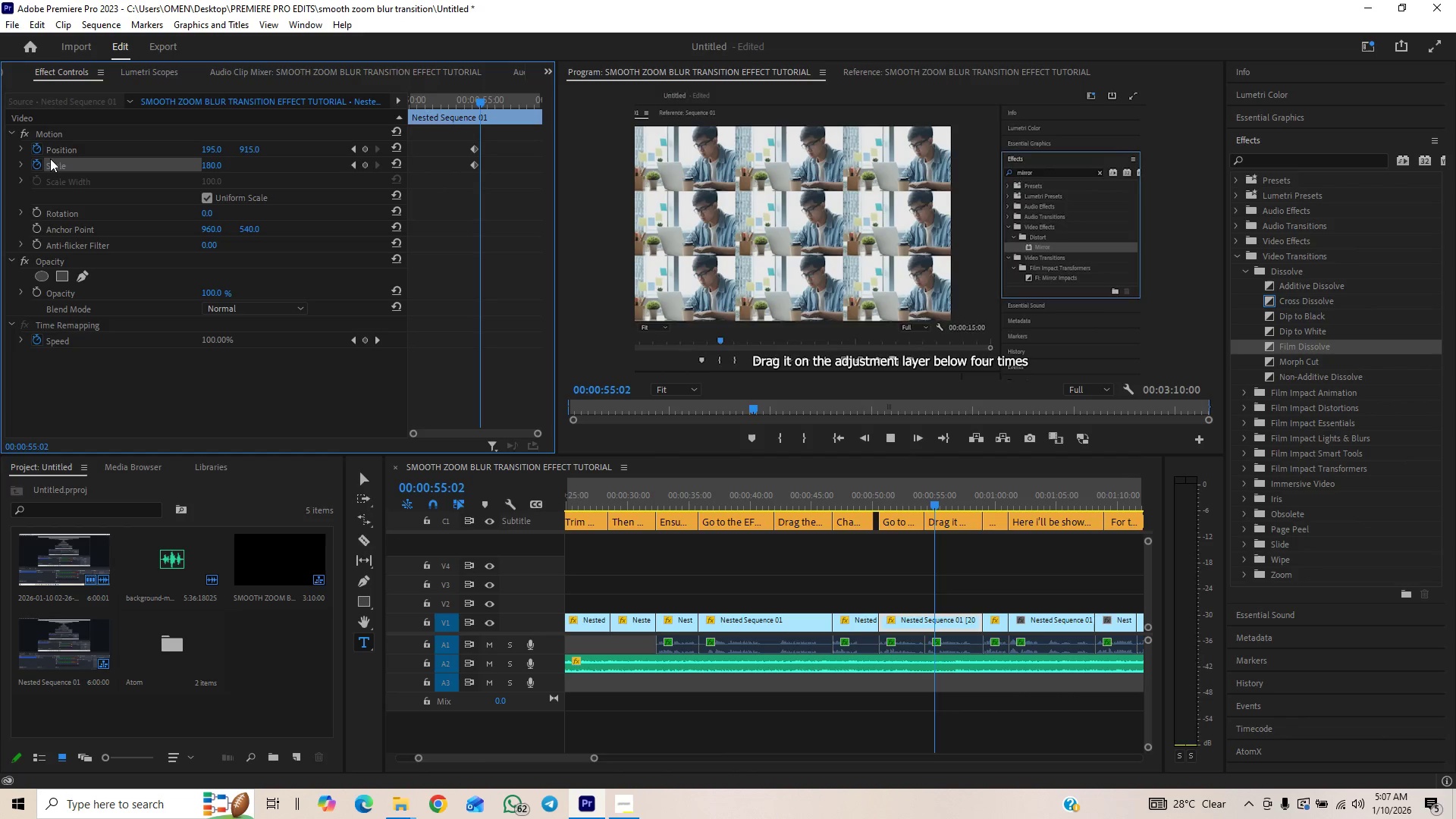 
key(Space)
 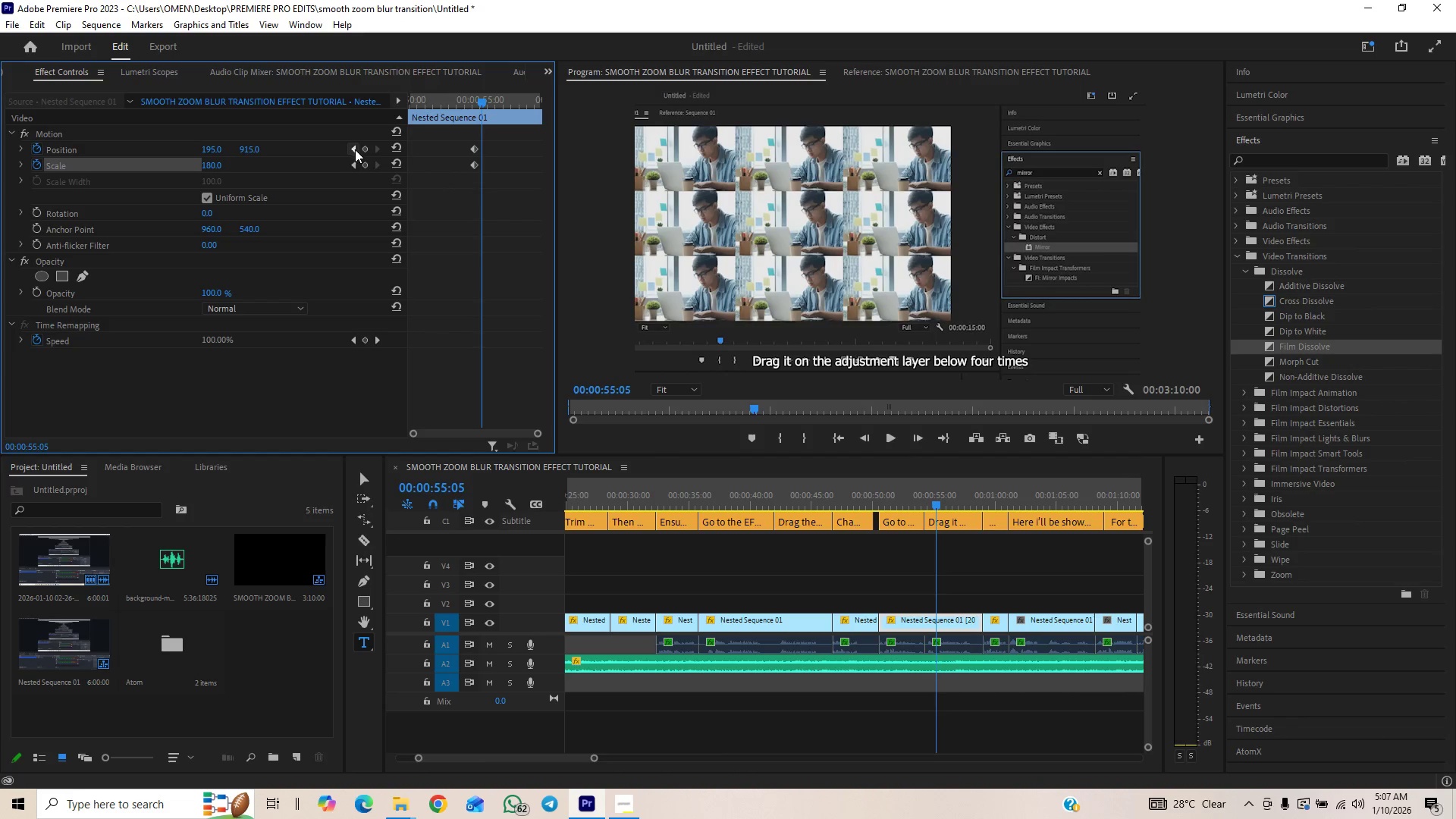 
left_click([366, 151])
 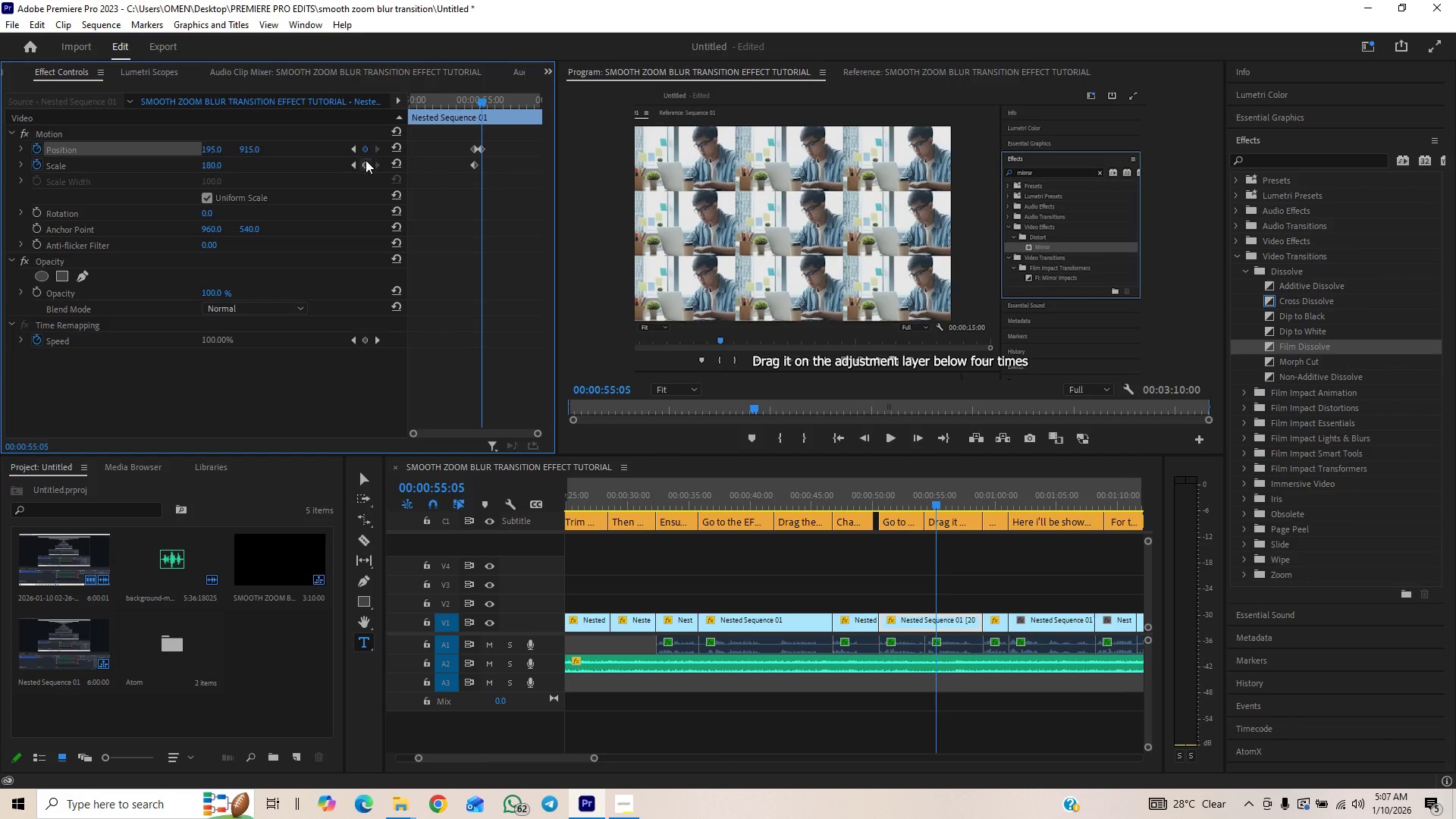 
left_click([366, 162])
 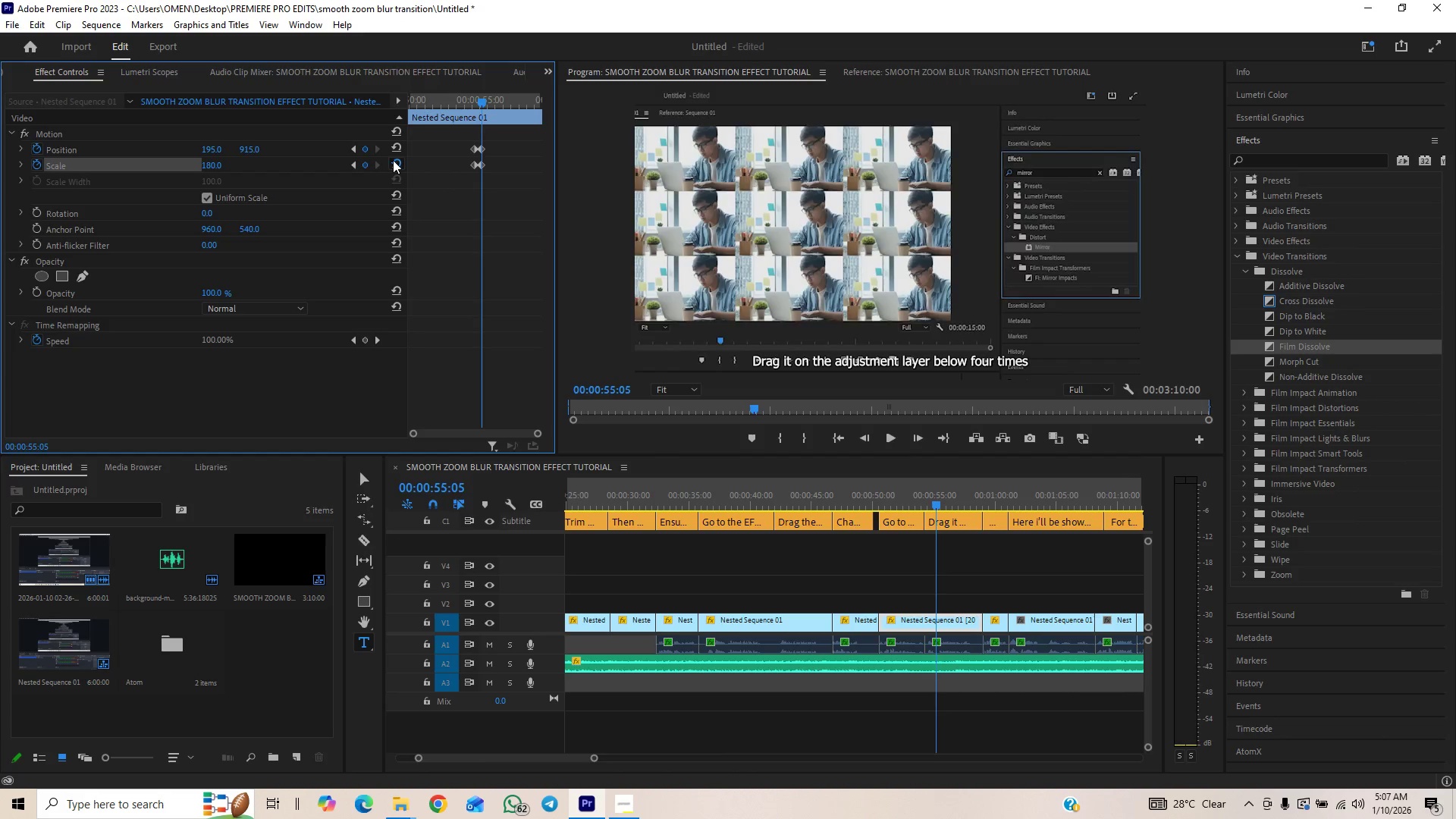 
double_click([394, 147])
 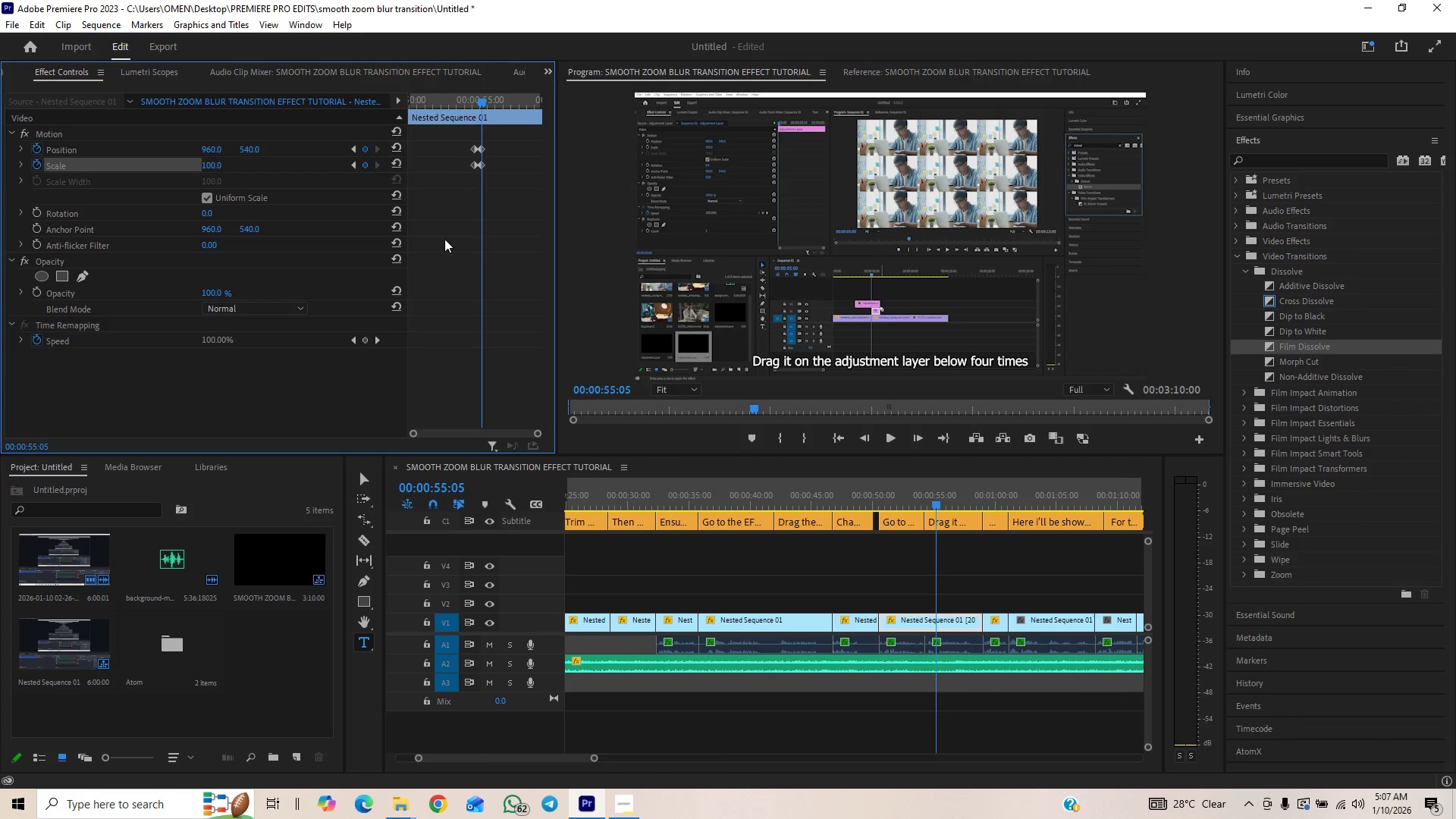 
key(Space)
 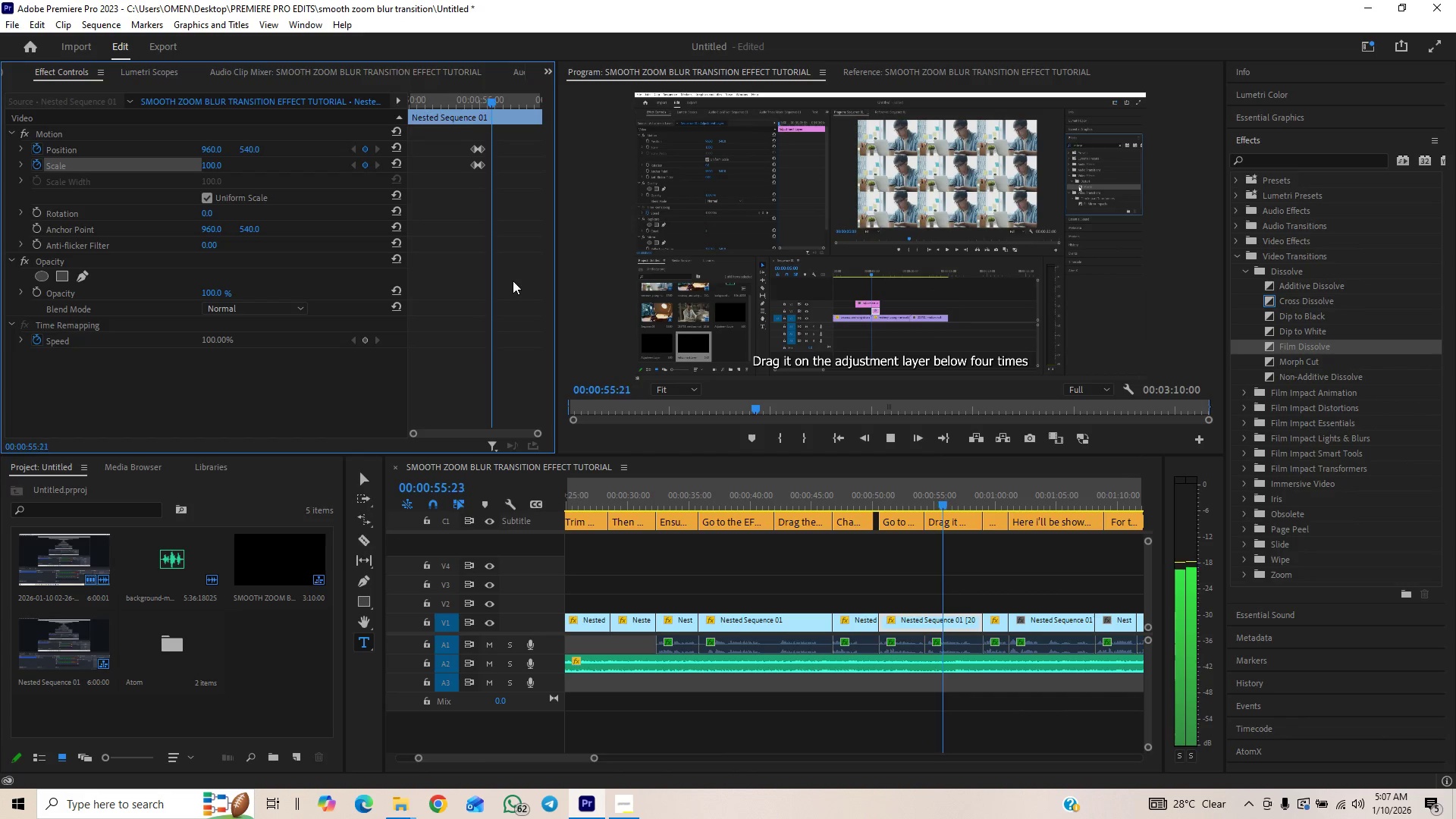 
key(Space)
 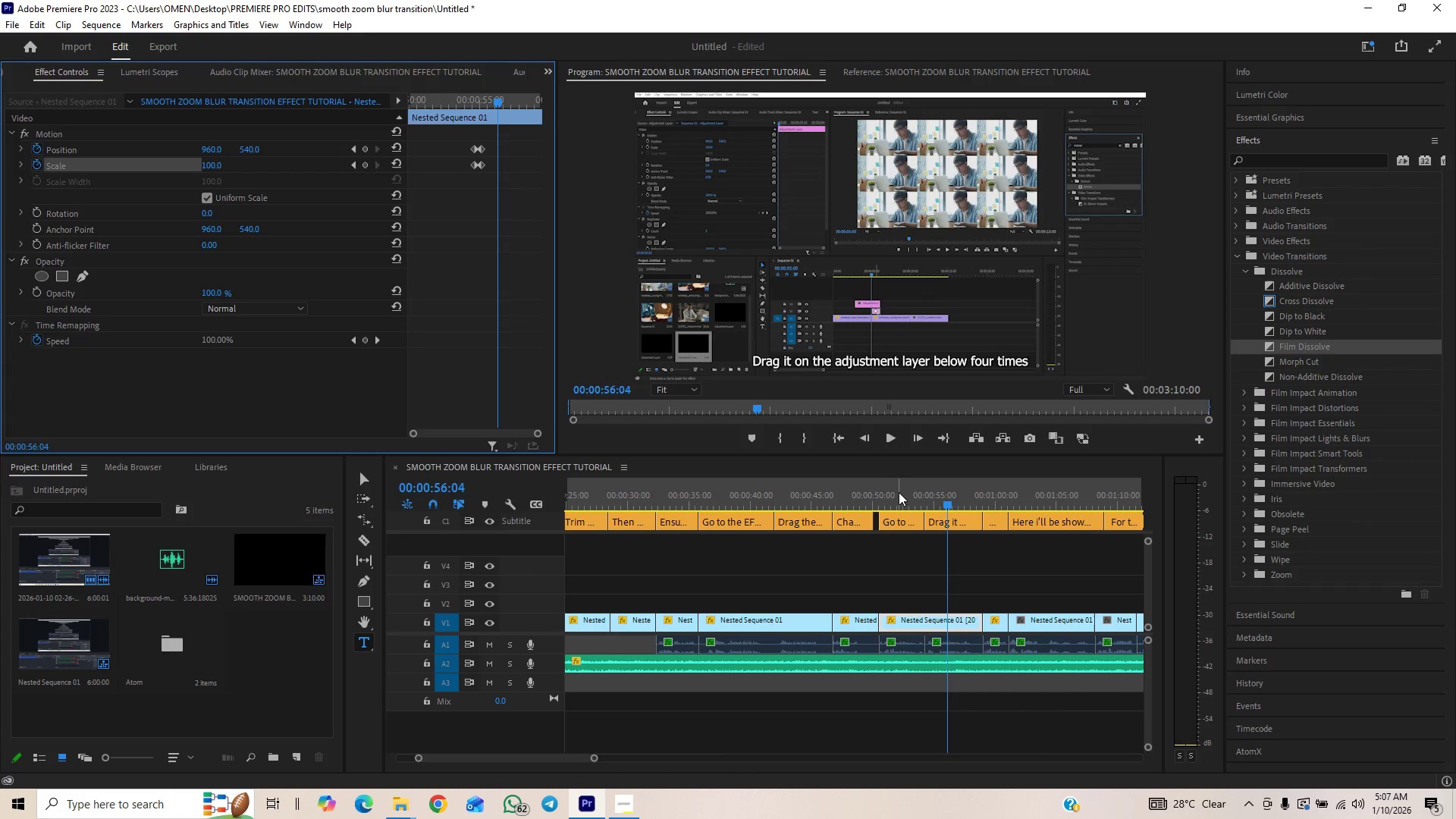 
left_click([897, 500])
 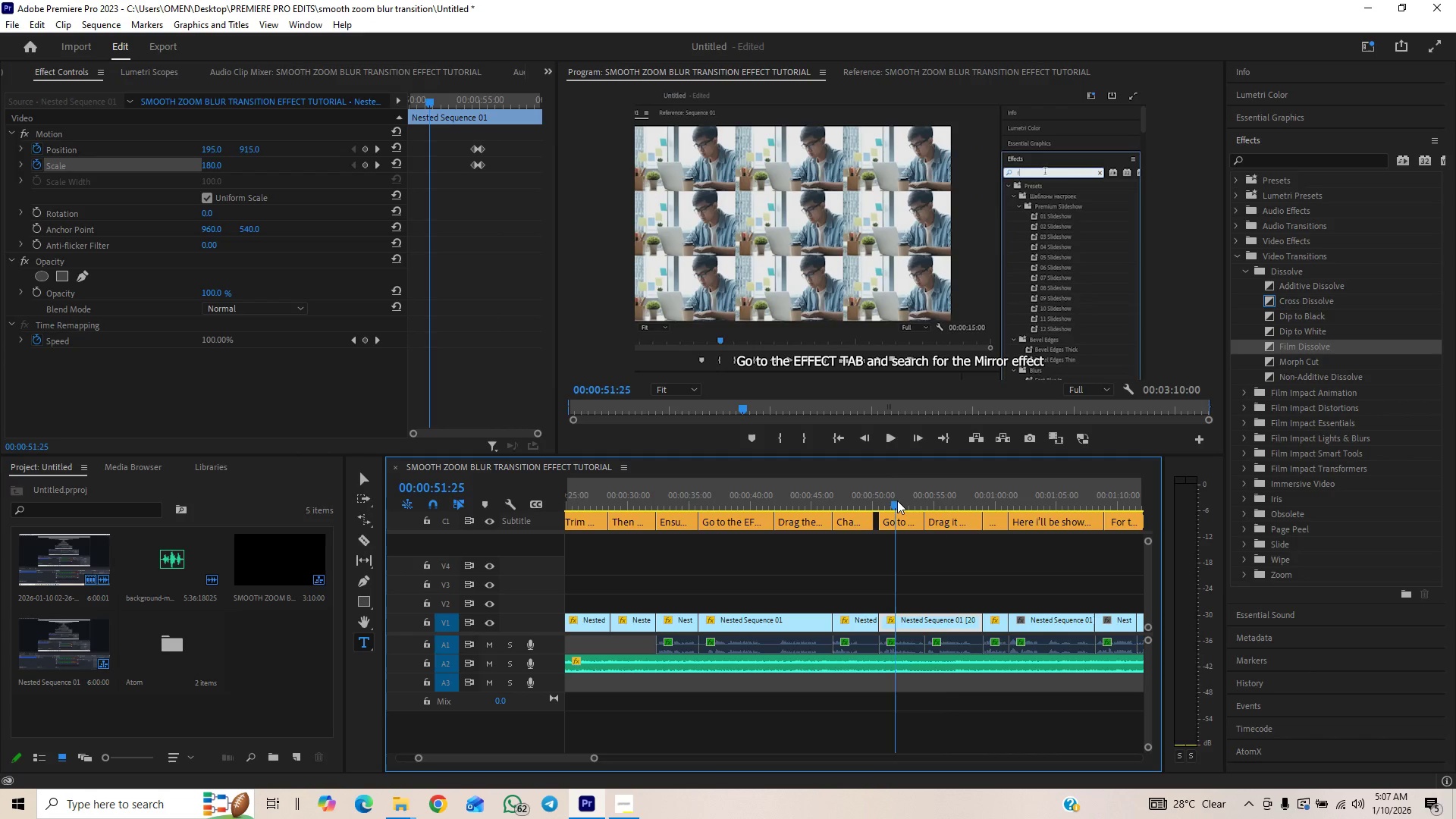 
key(Space)
 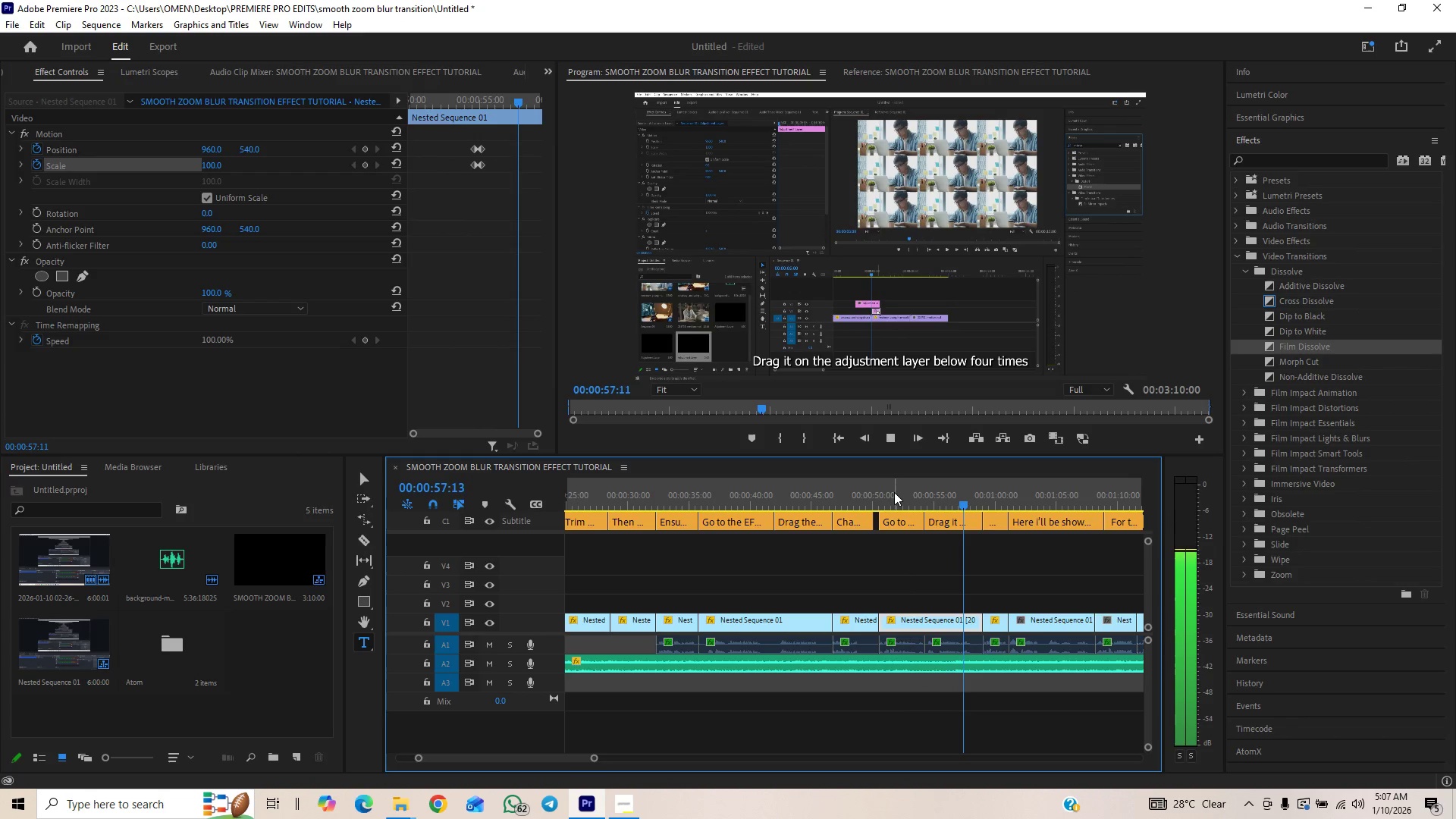 
wait(7.88)
 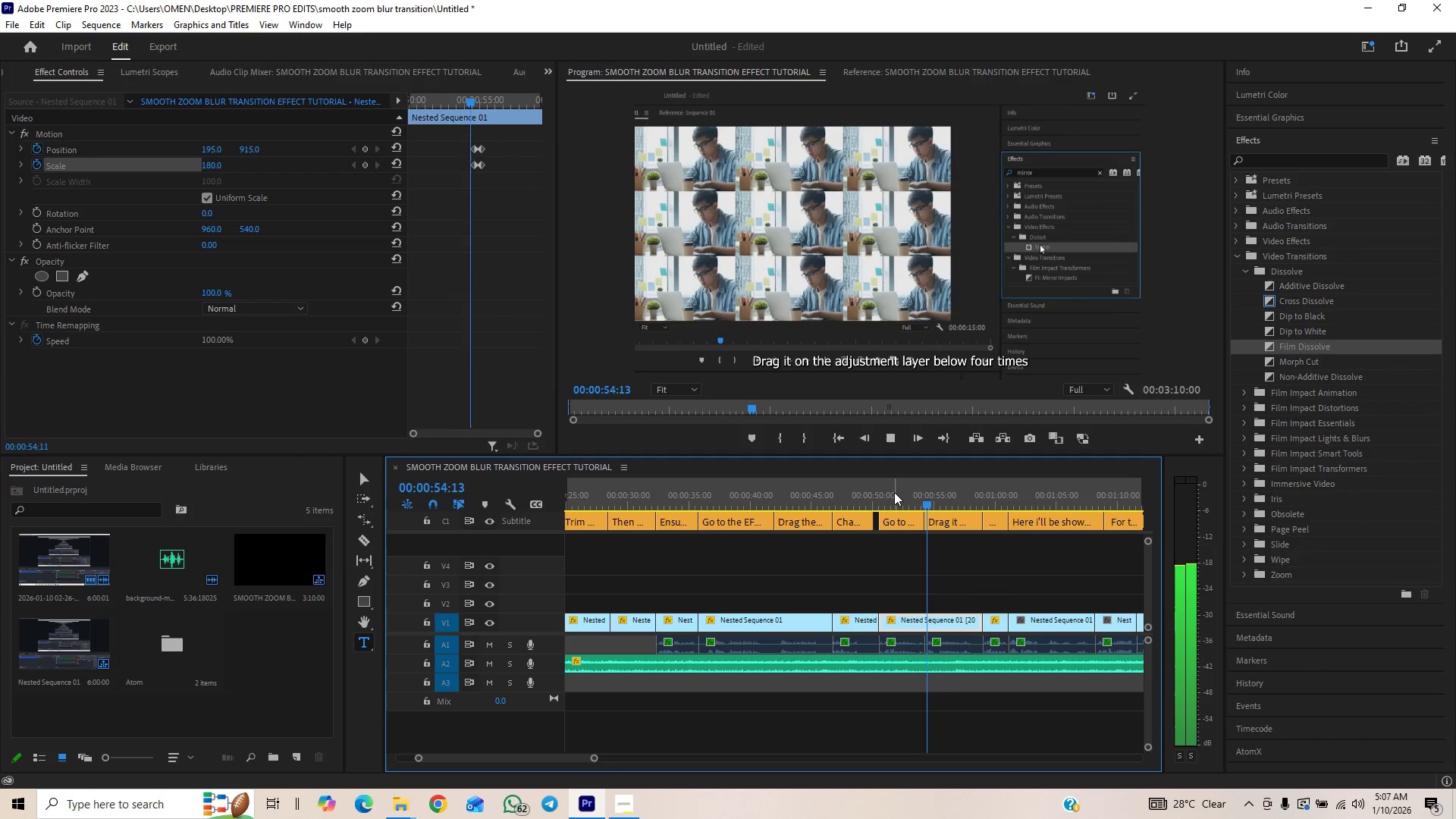 
key(Space)
 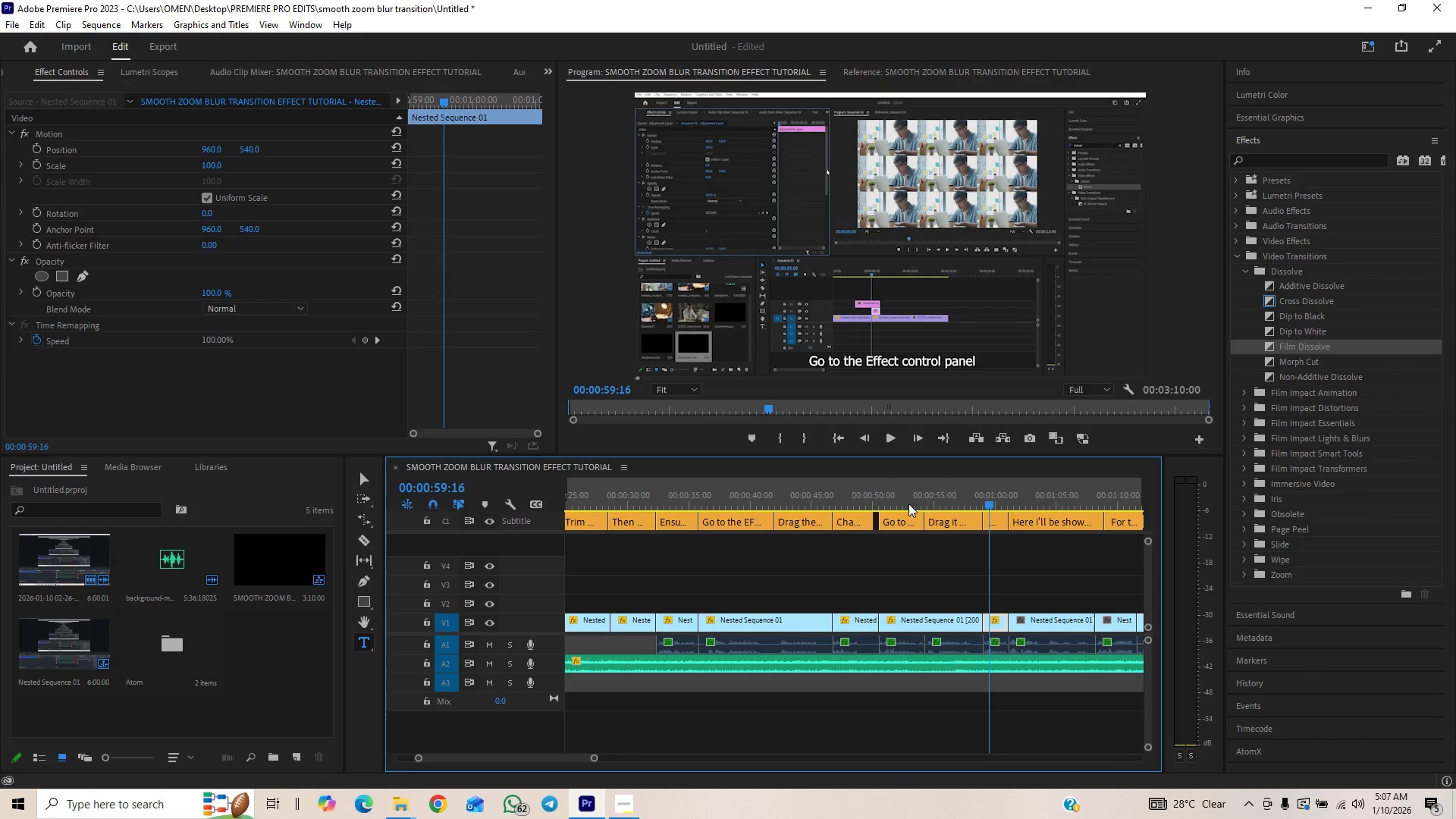 
wait(5.61)
 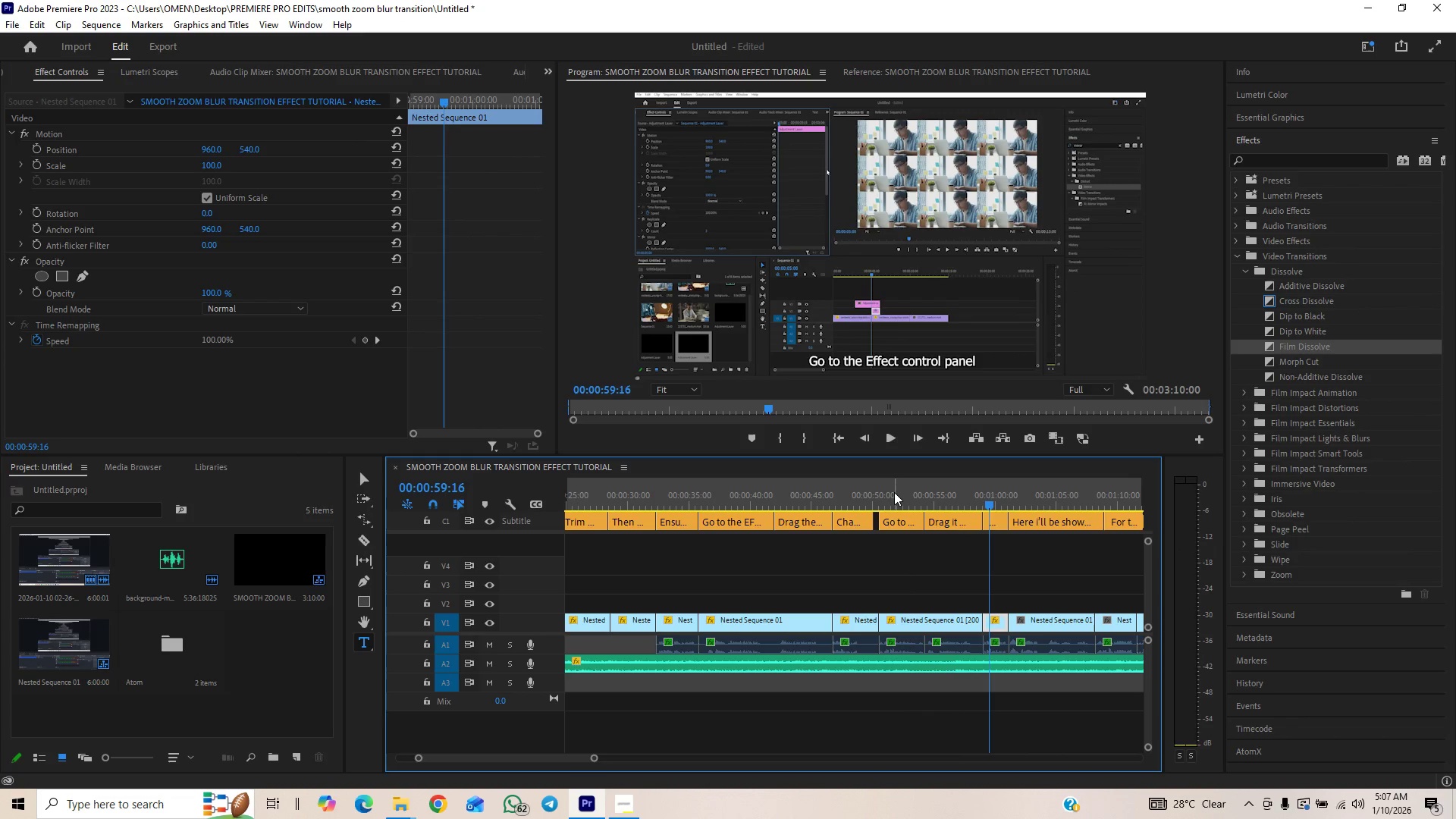 
left_click([970, 501])
 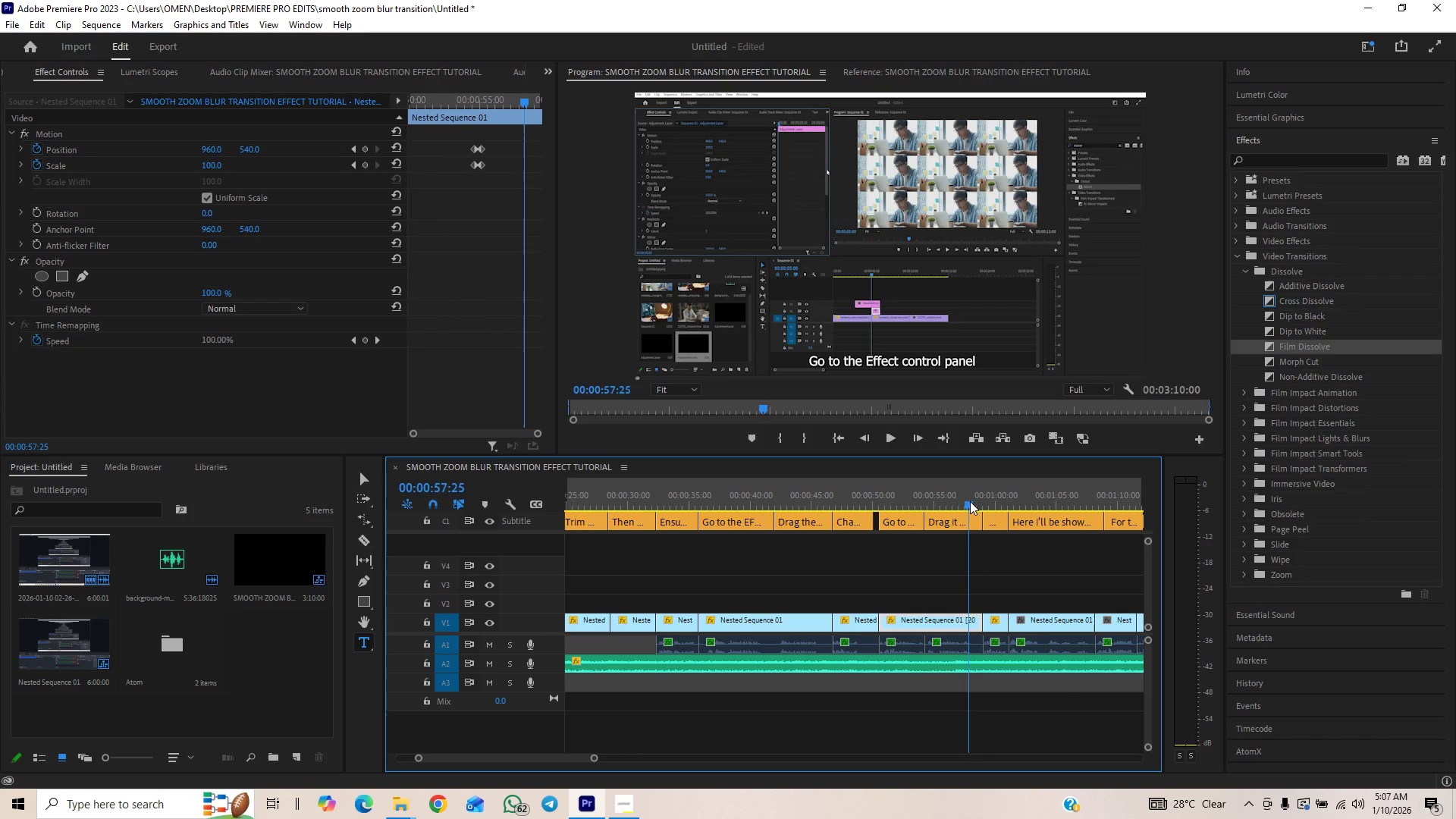 
key(Space)
 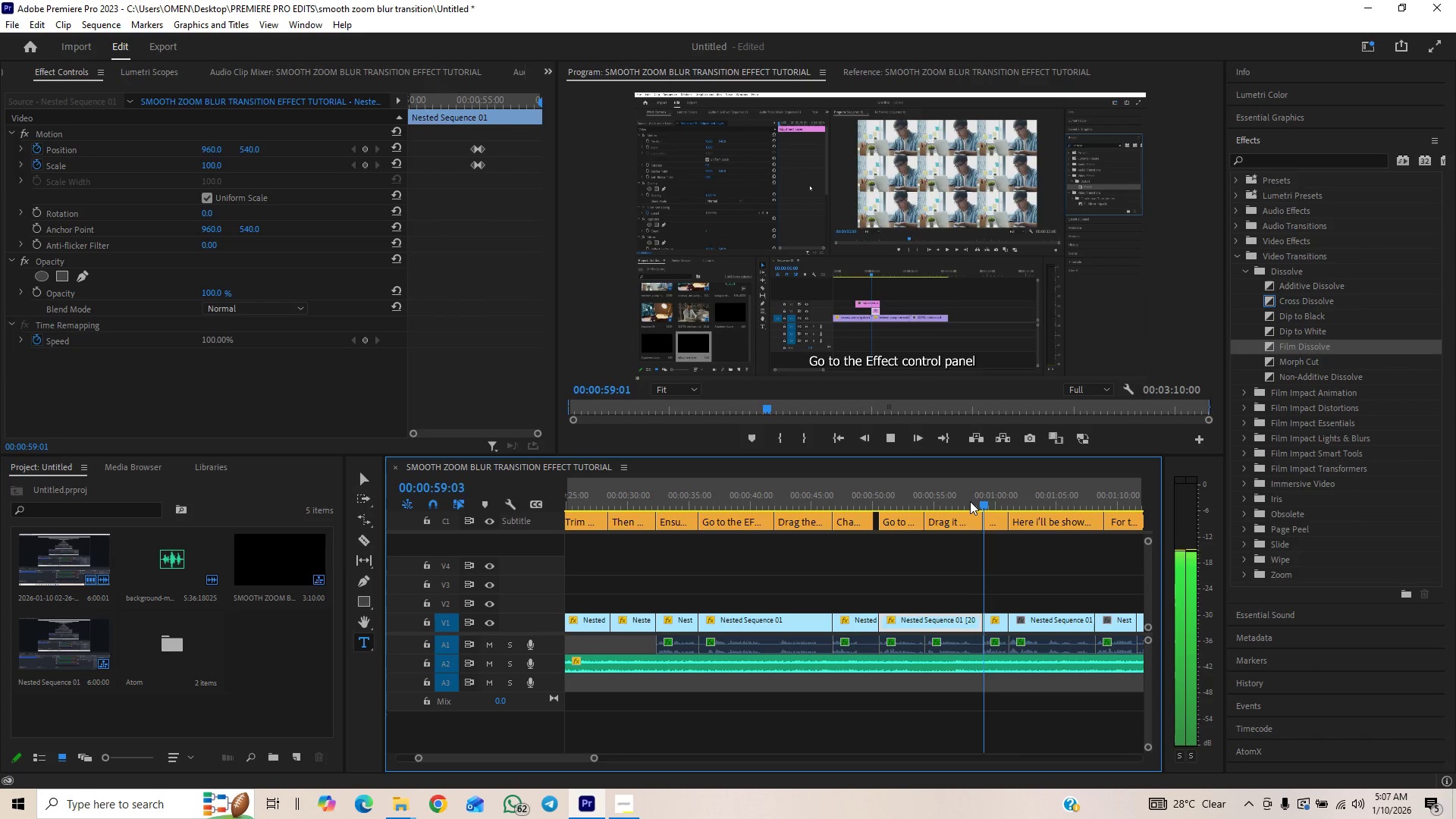 
key(Space)
 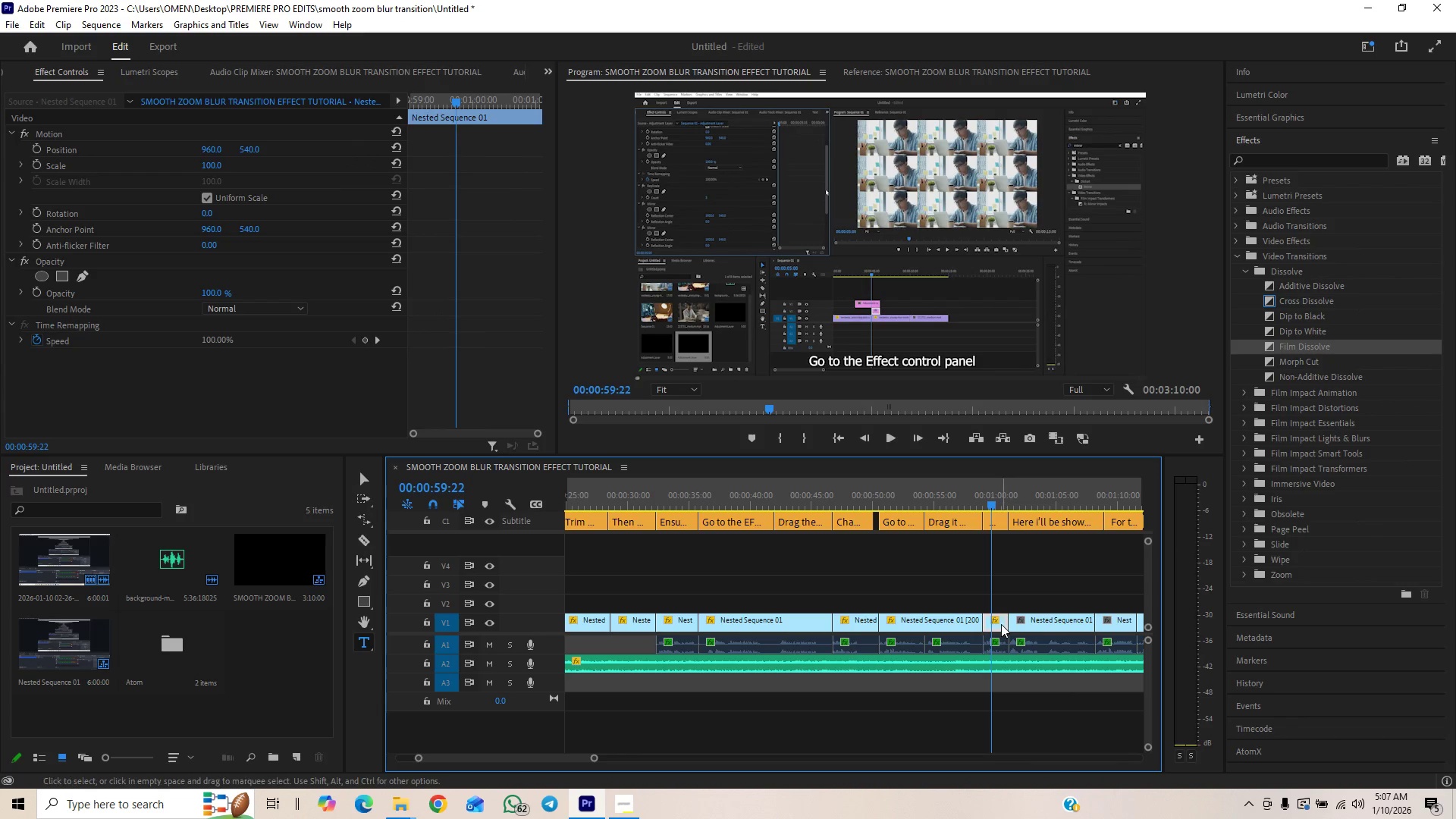 
left_click([1001, 628])
 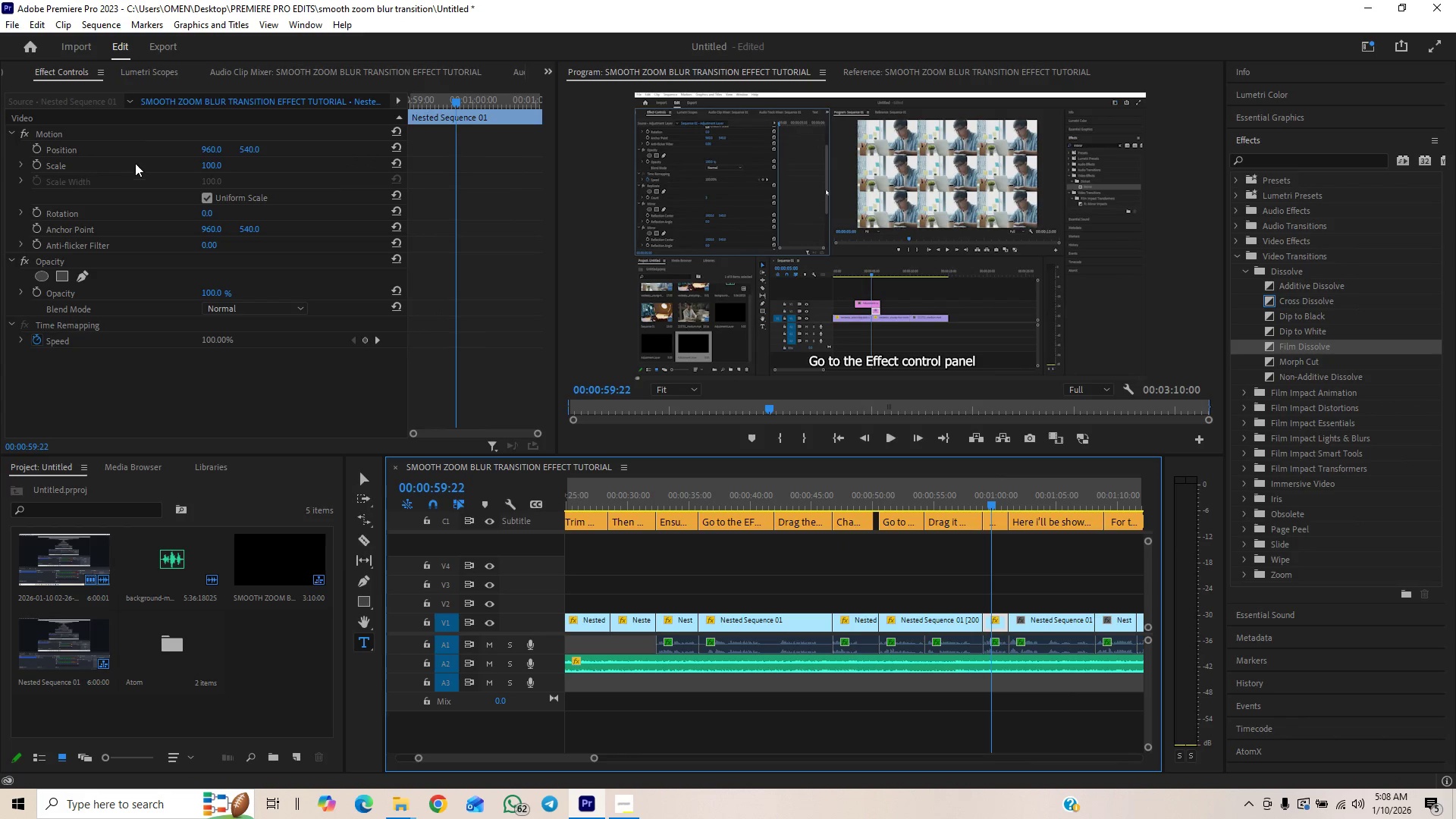 
right_click([148, 133])
 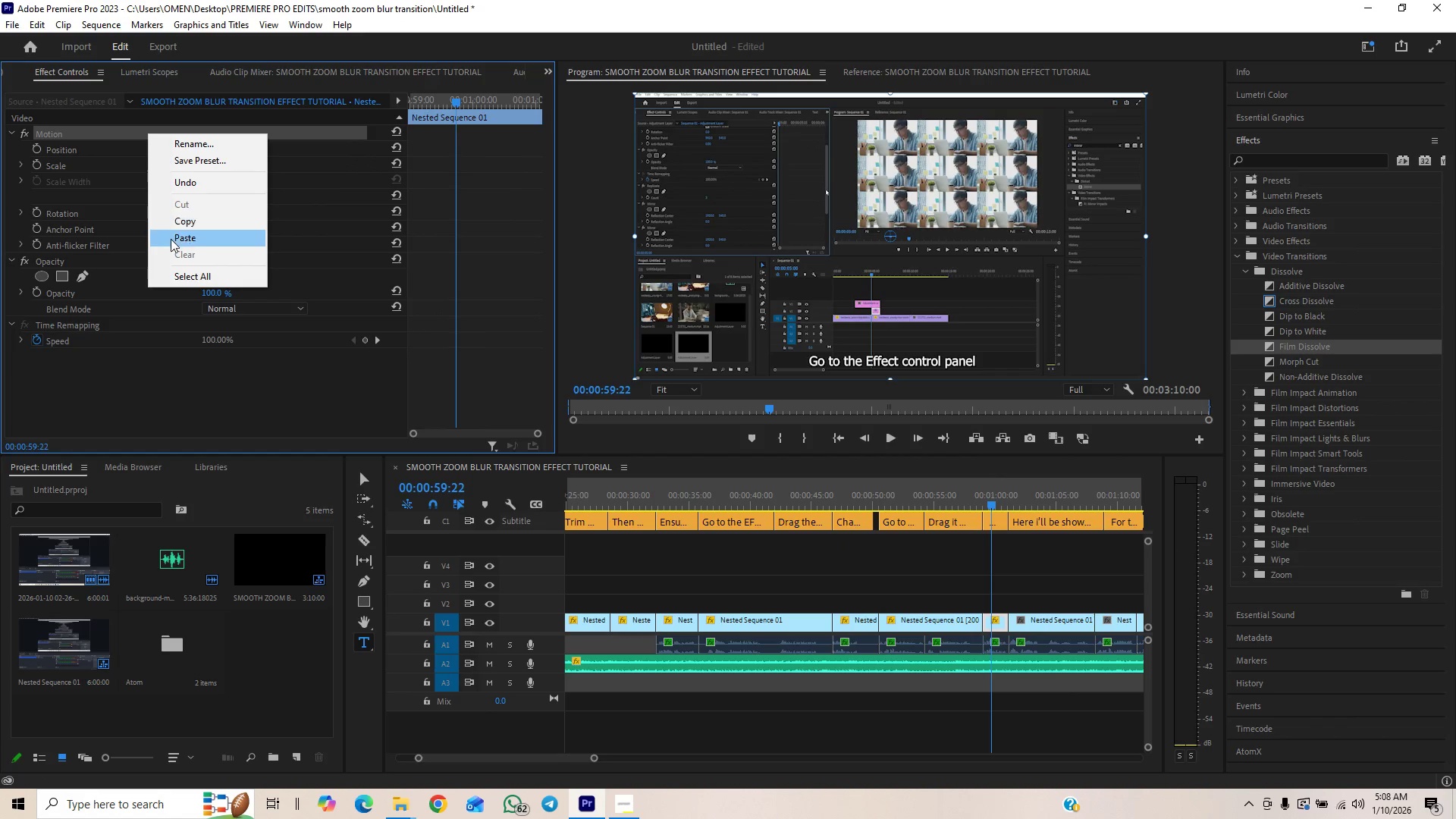 
left_click([172, 240])
 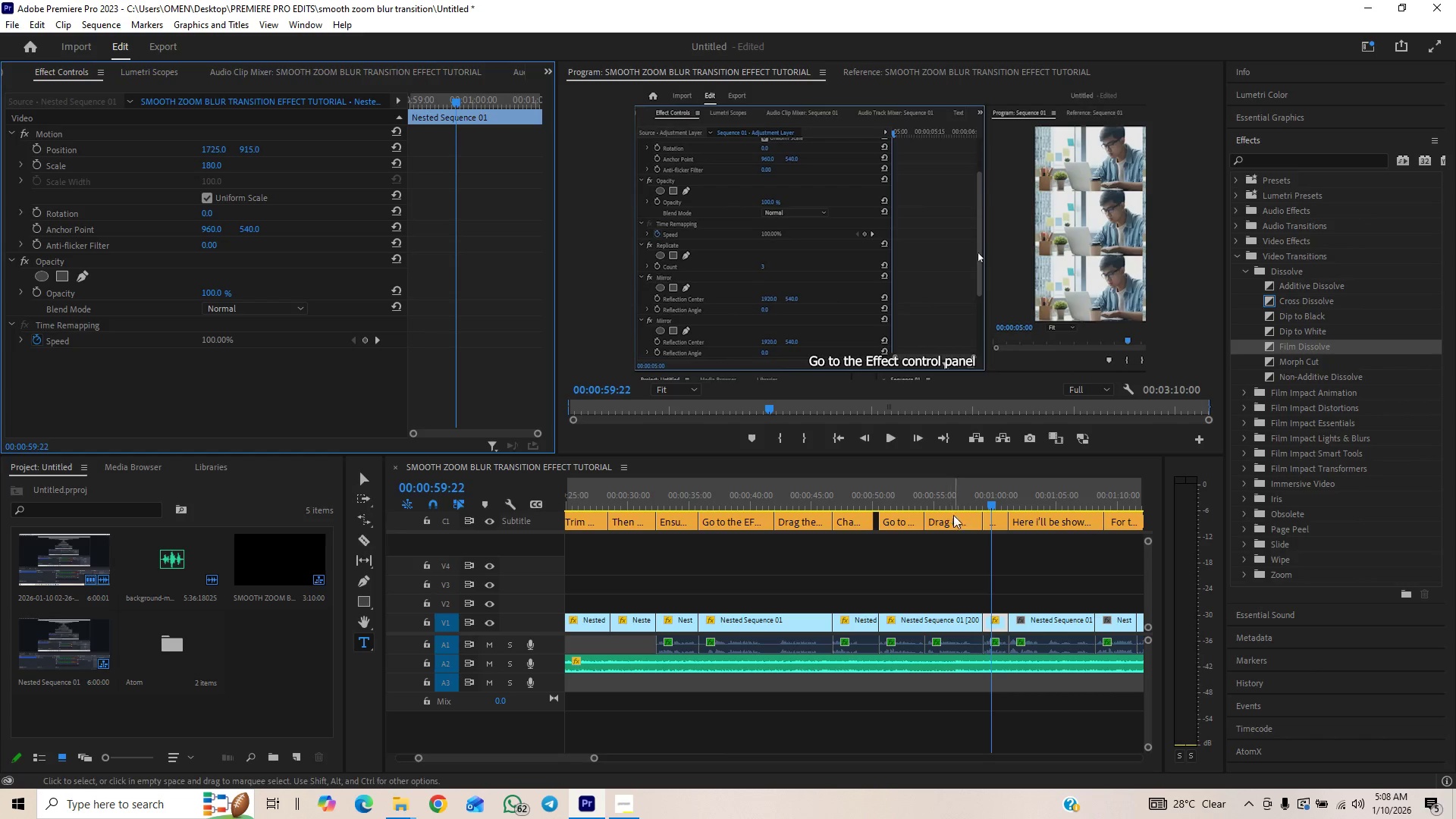 
left_click([965, 500])
 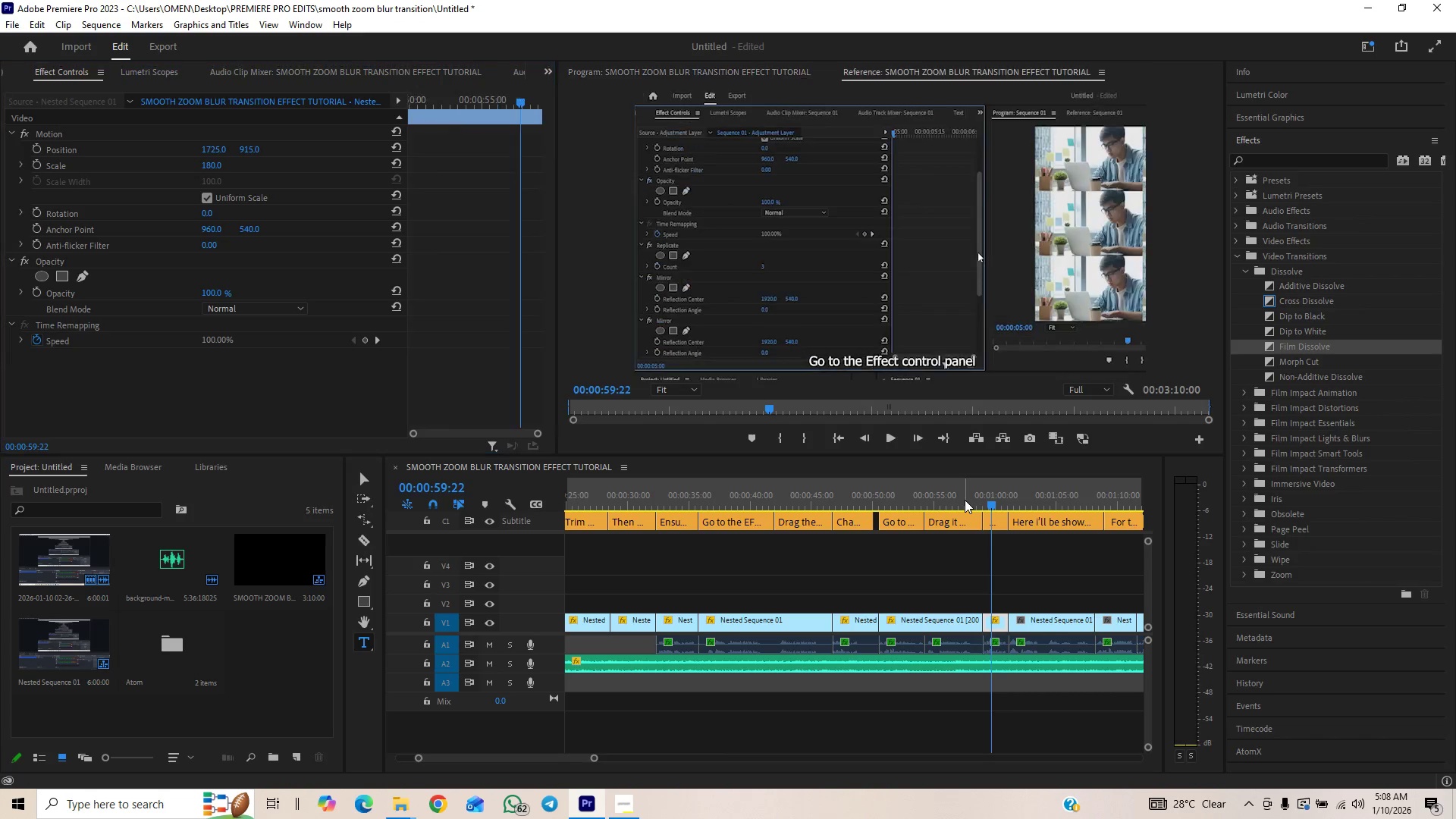 
key(Space)
 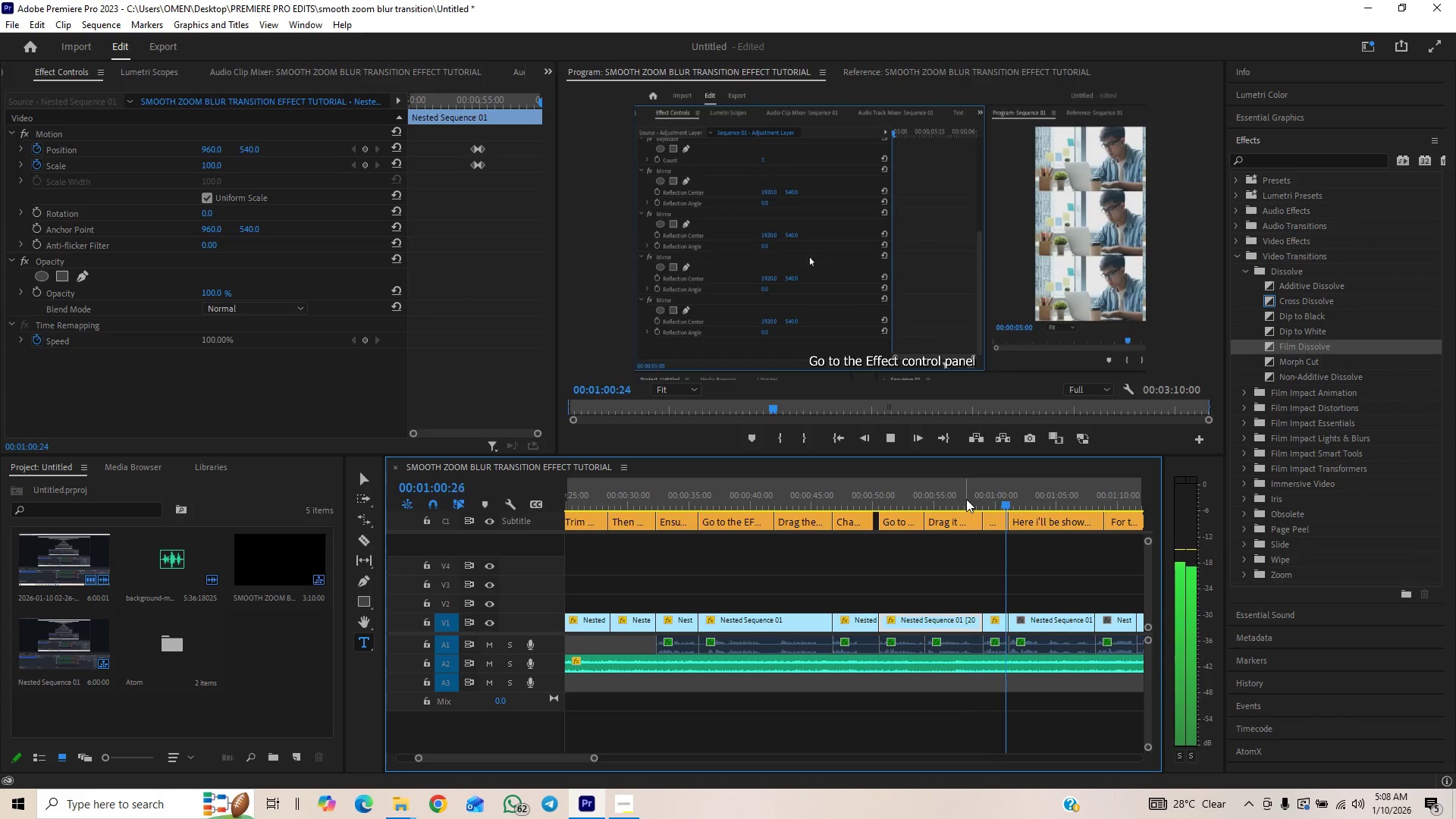 
wait(5.14)
 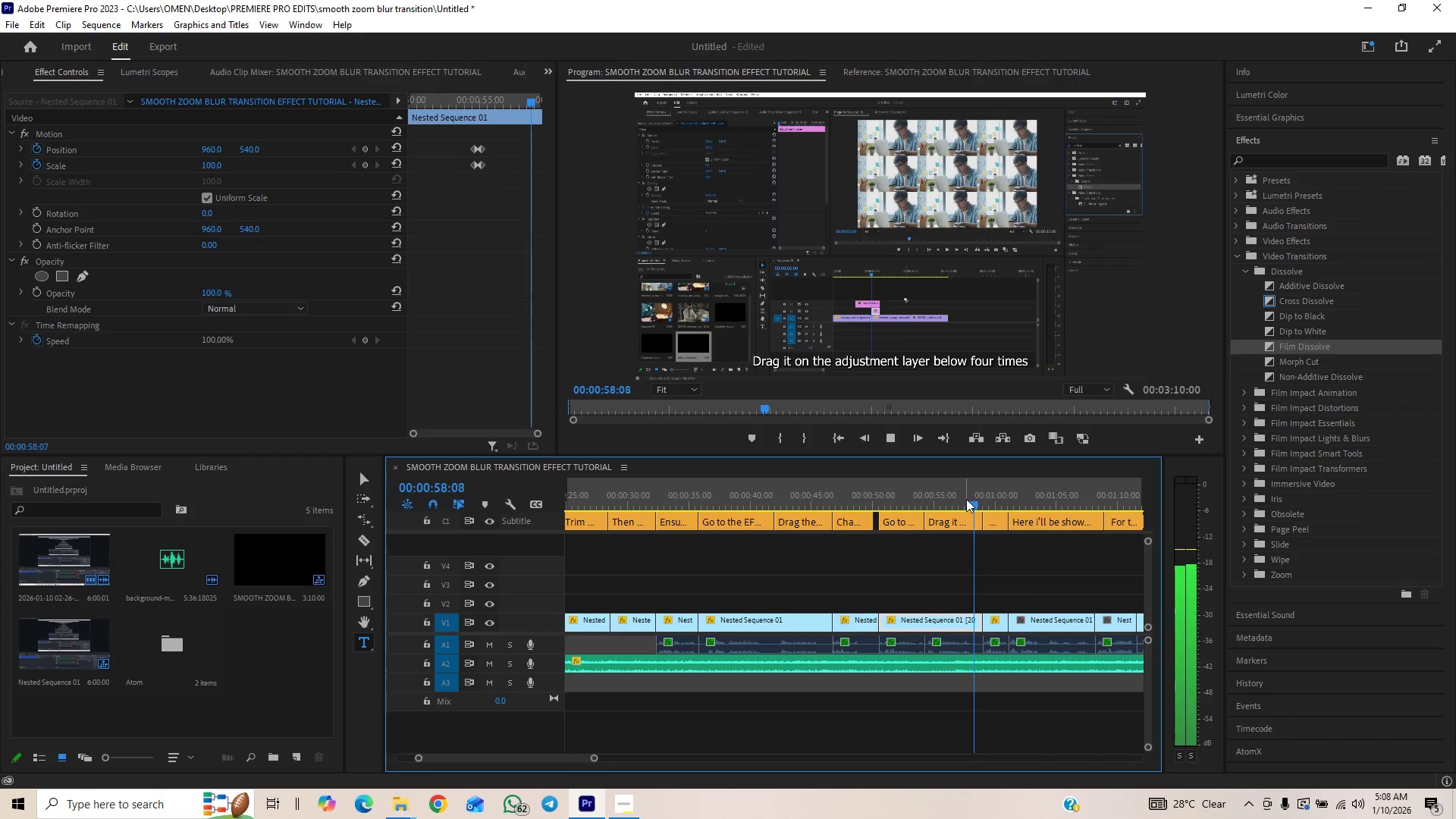 
key(Space)
 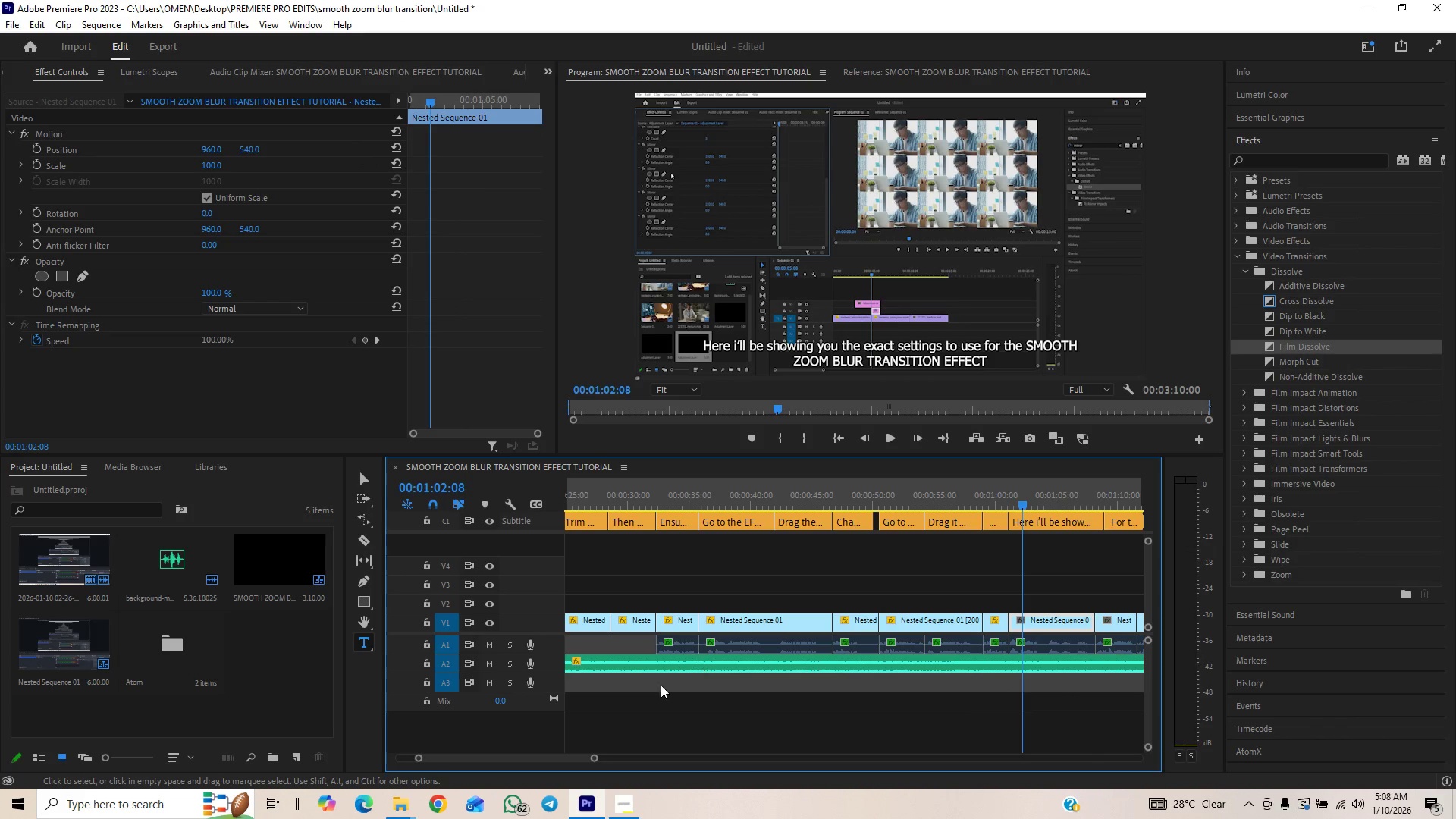 
left_click_drag(start_coordinate=[589, 760], to_coordinate=[596, 752])
 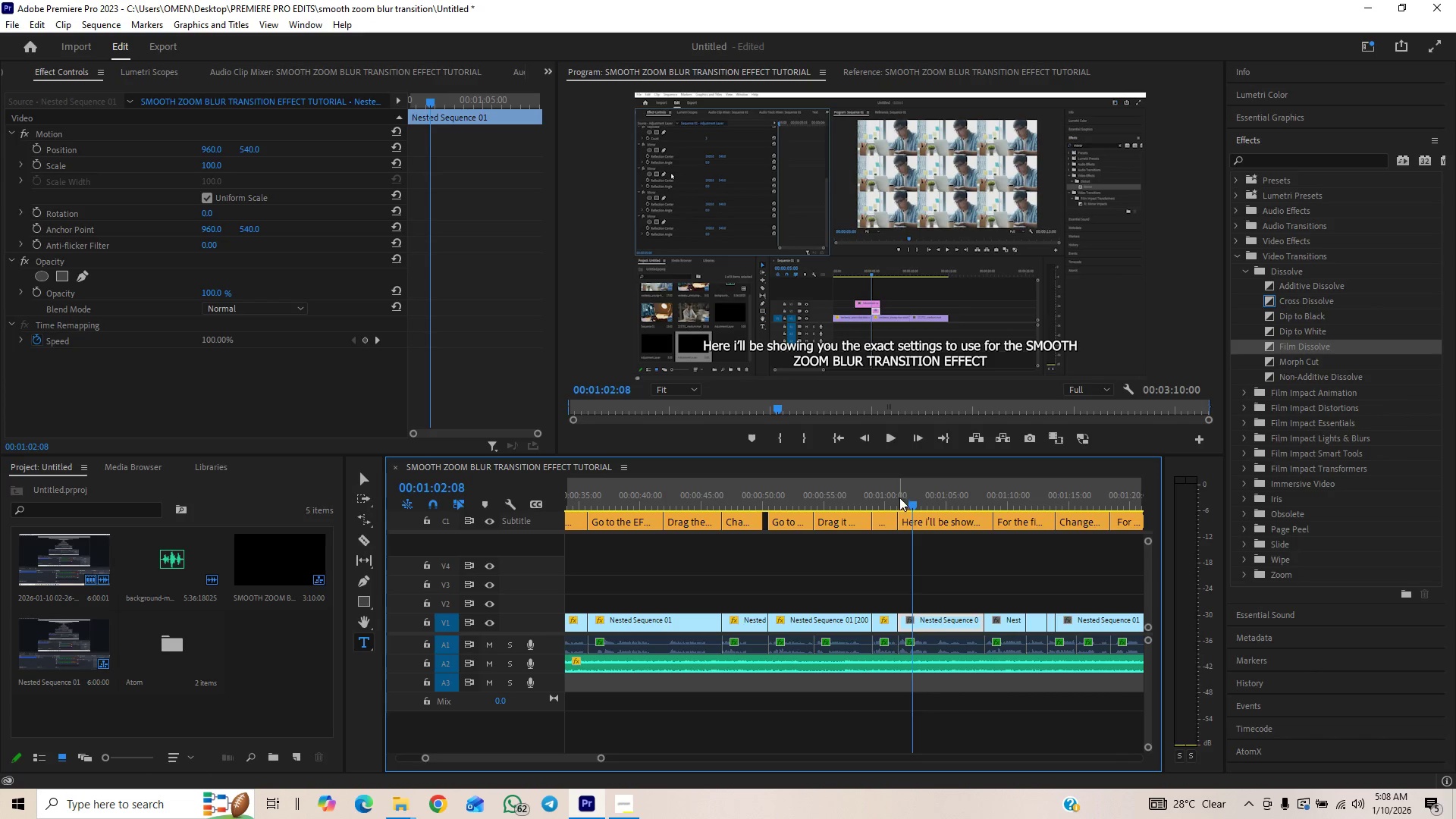 
left_click_drag(start_coordinate=[934, 578], to_coordinate=[1009, 623])
 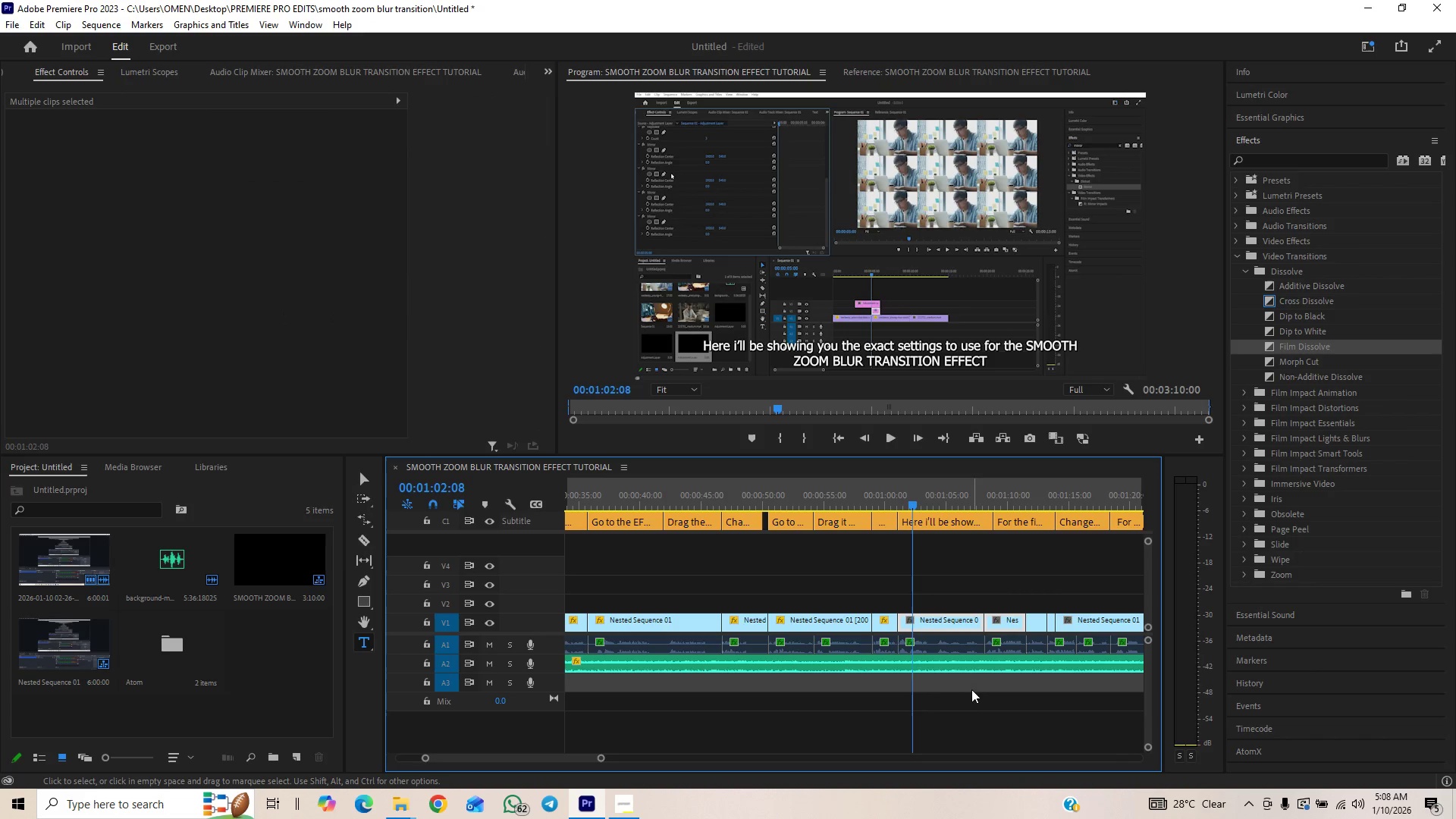 
hold_key(key=ControlLeft, duration=1.5)
 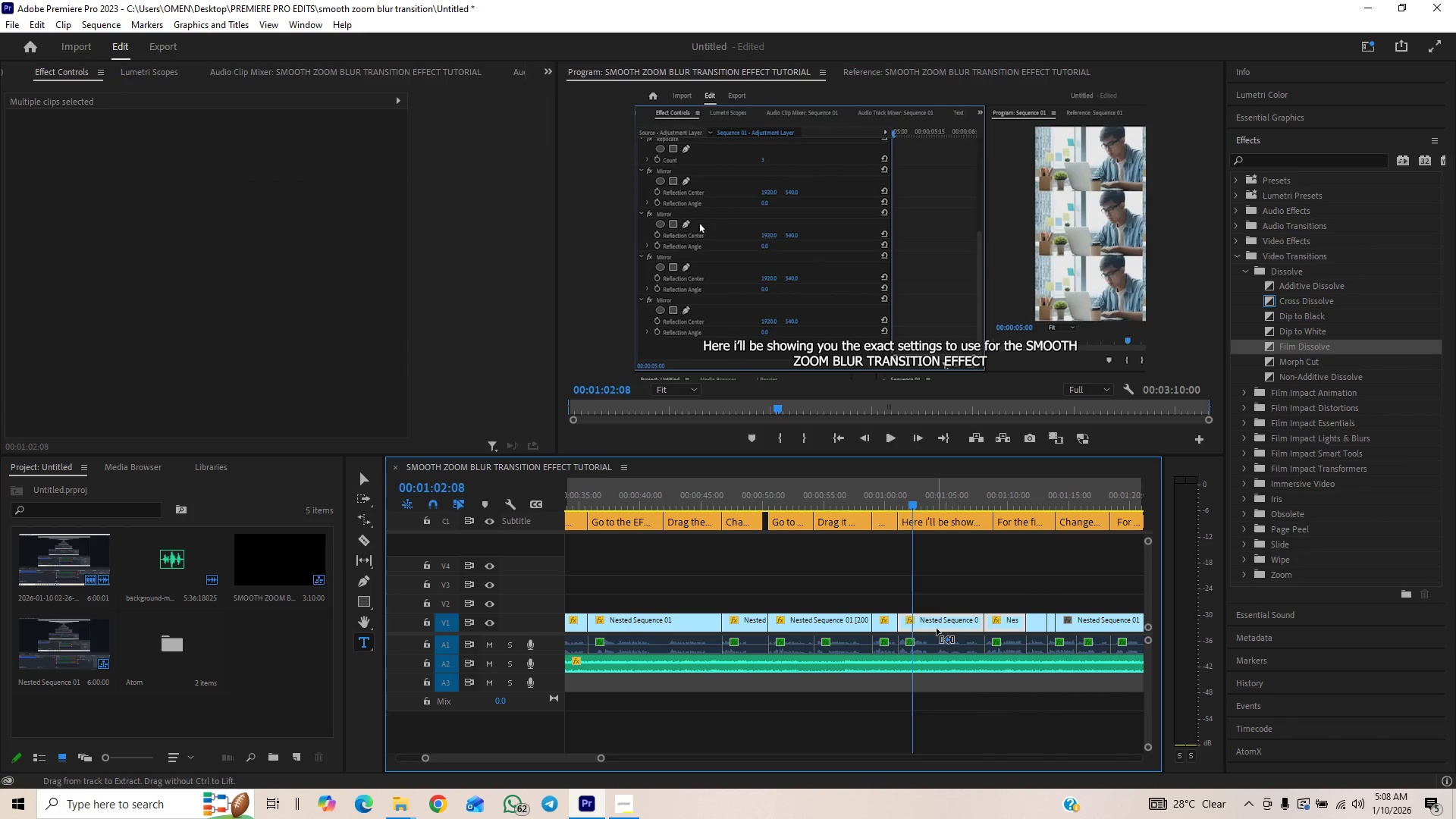 
key(Control+V)
 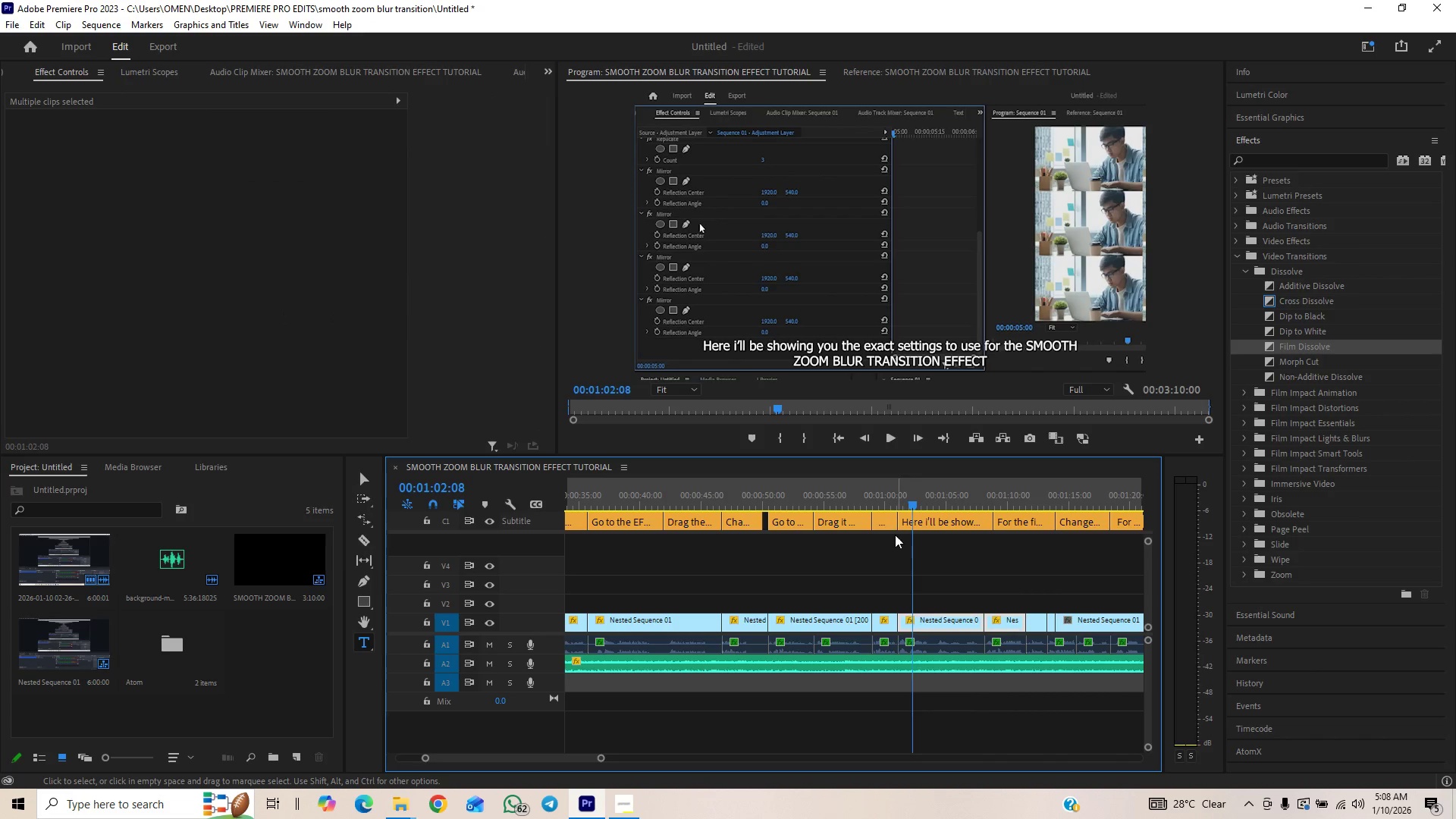 
left_click([886, 498])
 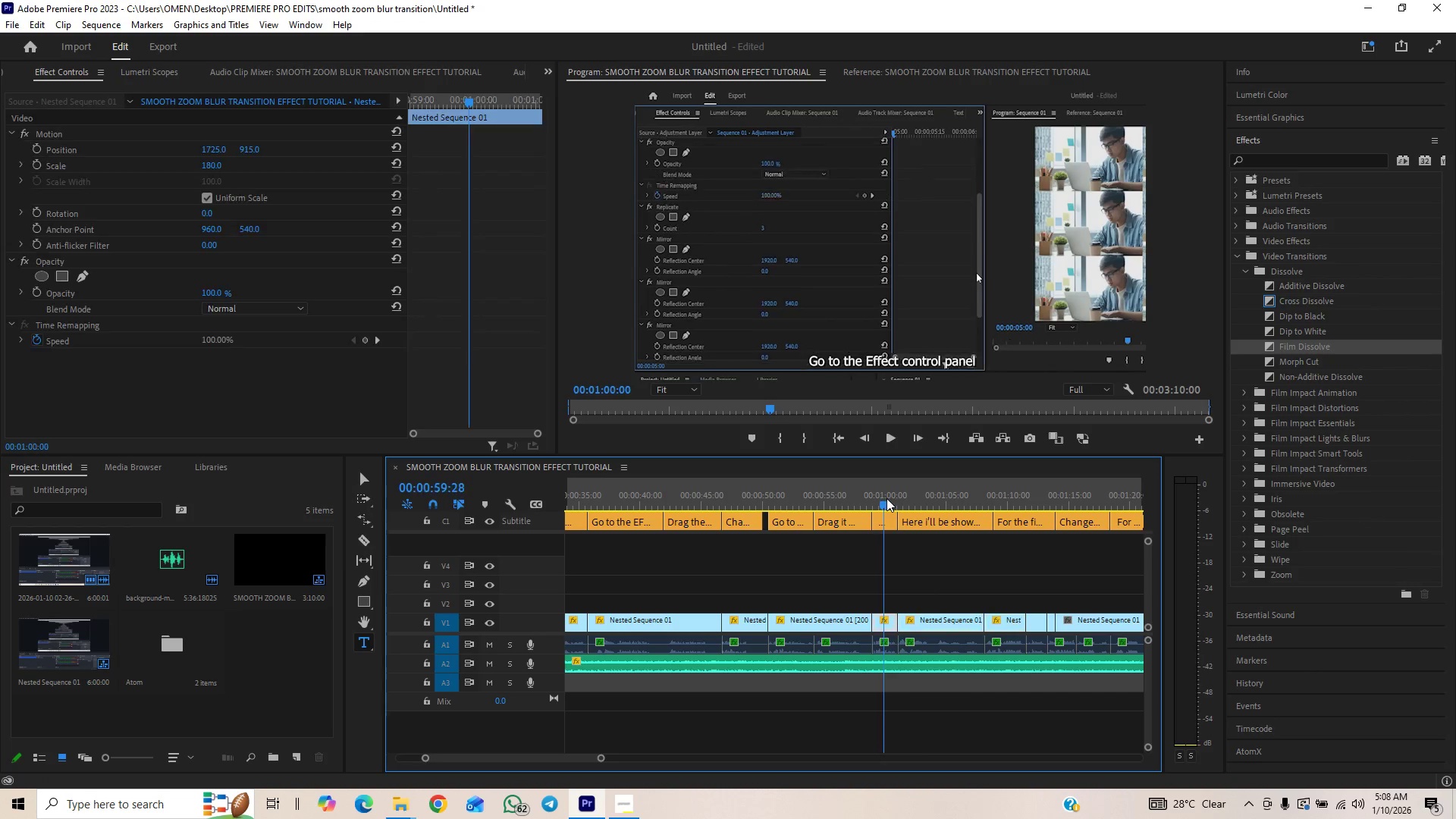 
key(Space)
 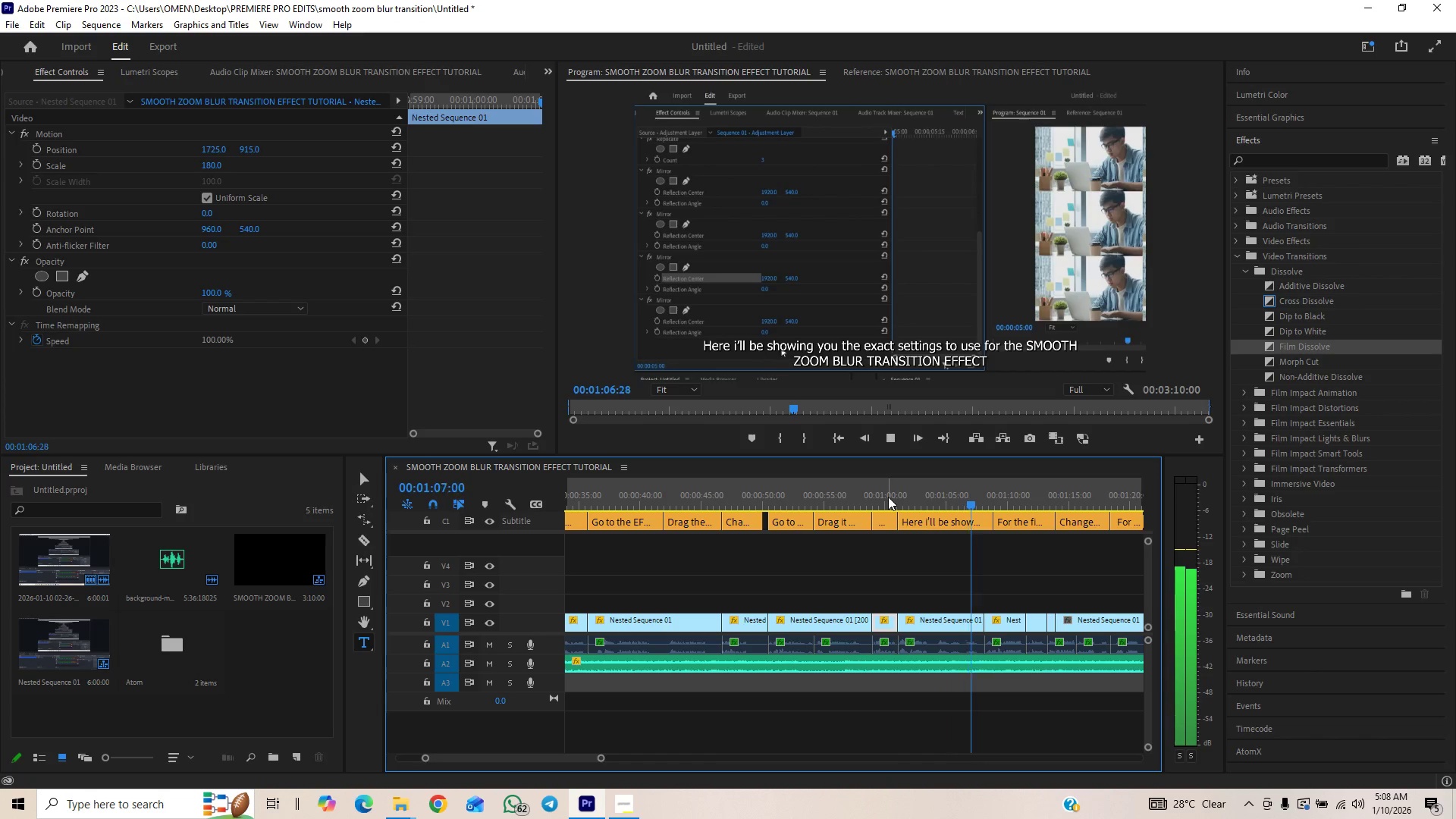 
wait(12.8)
 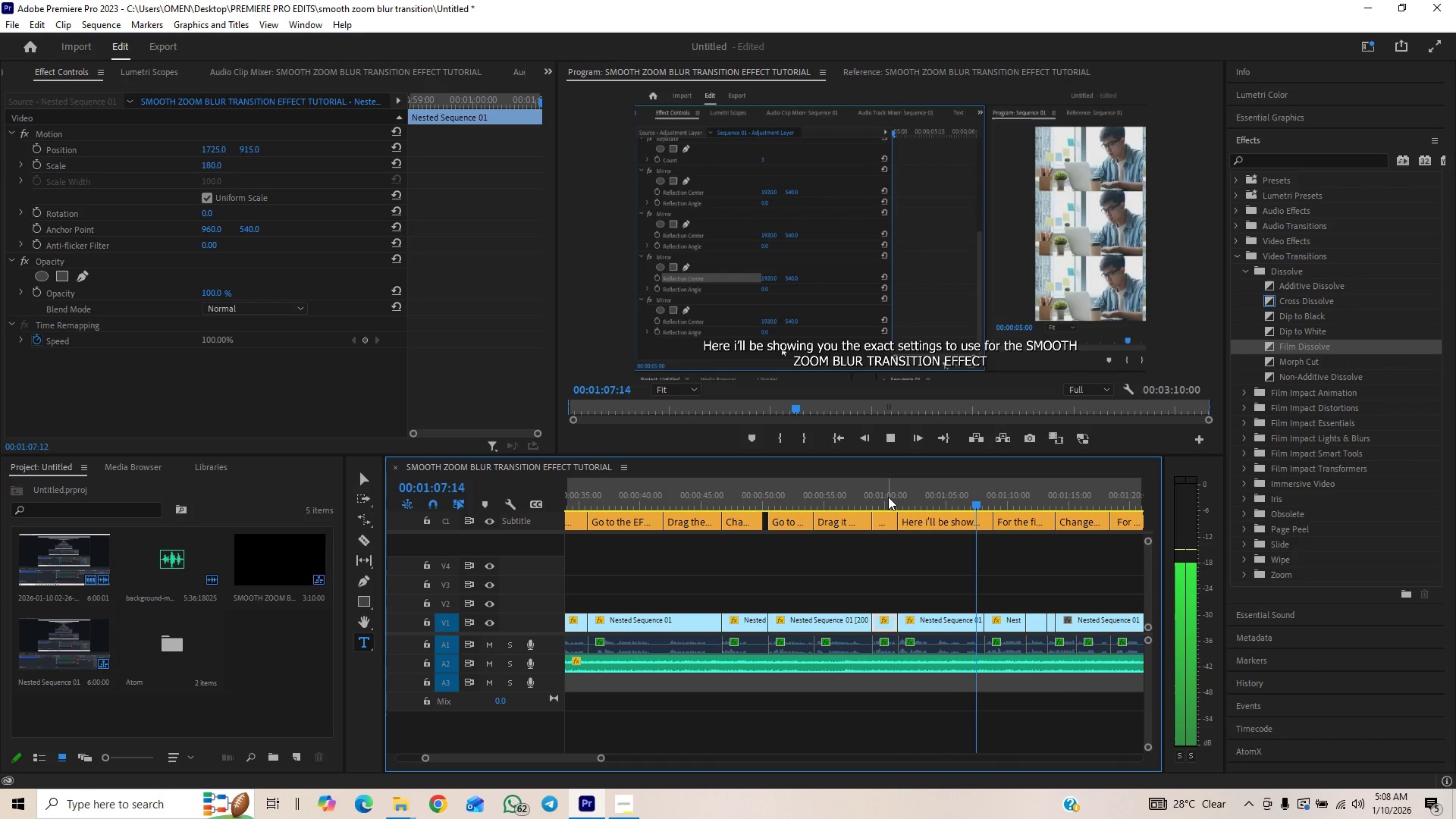 
key(Control+S)
 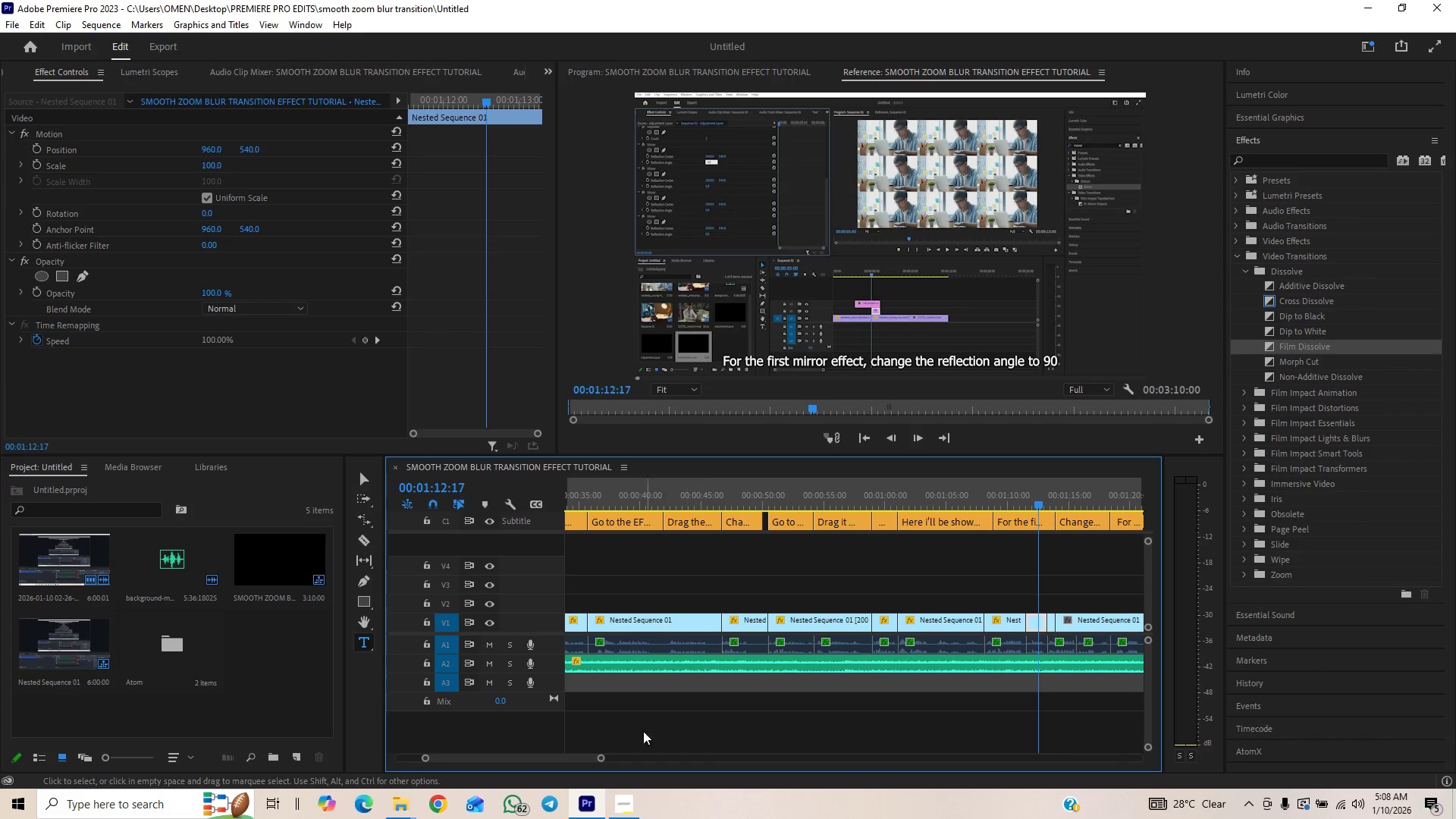 
left_click_drag(start_coordinate=[602, 755], to_coordinate=[620, 736])
 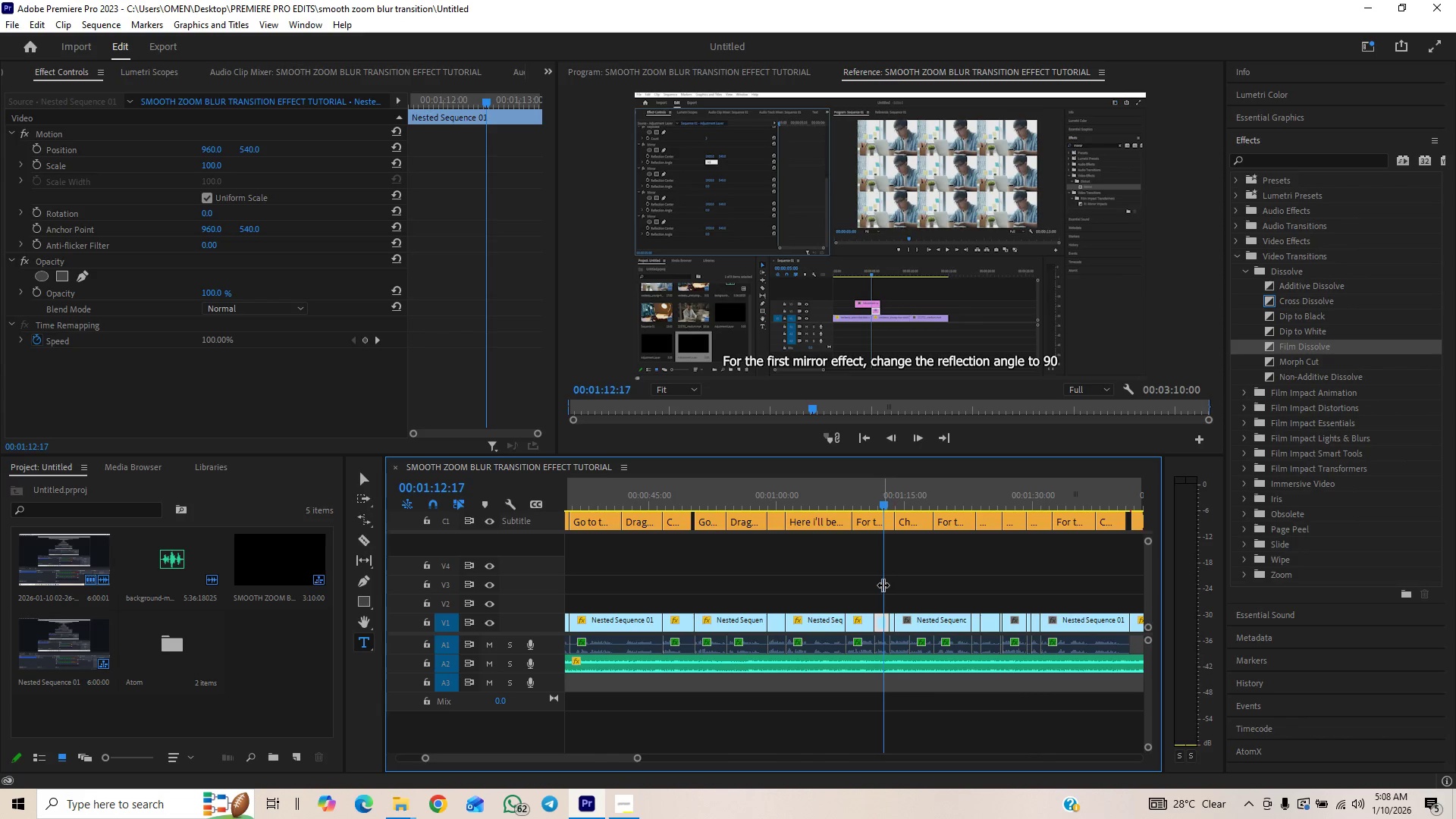 
left_click_drag(start_coordinate=[877, 588], to_coordinate=[1080, 621])
 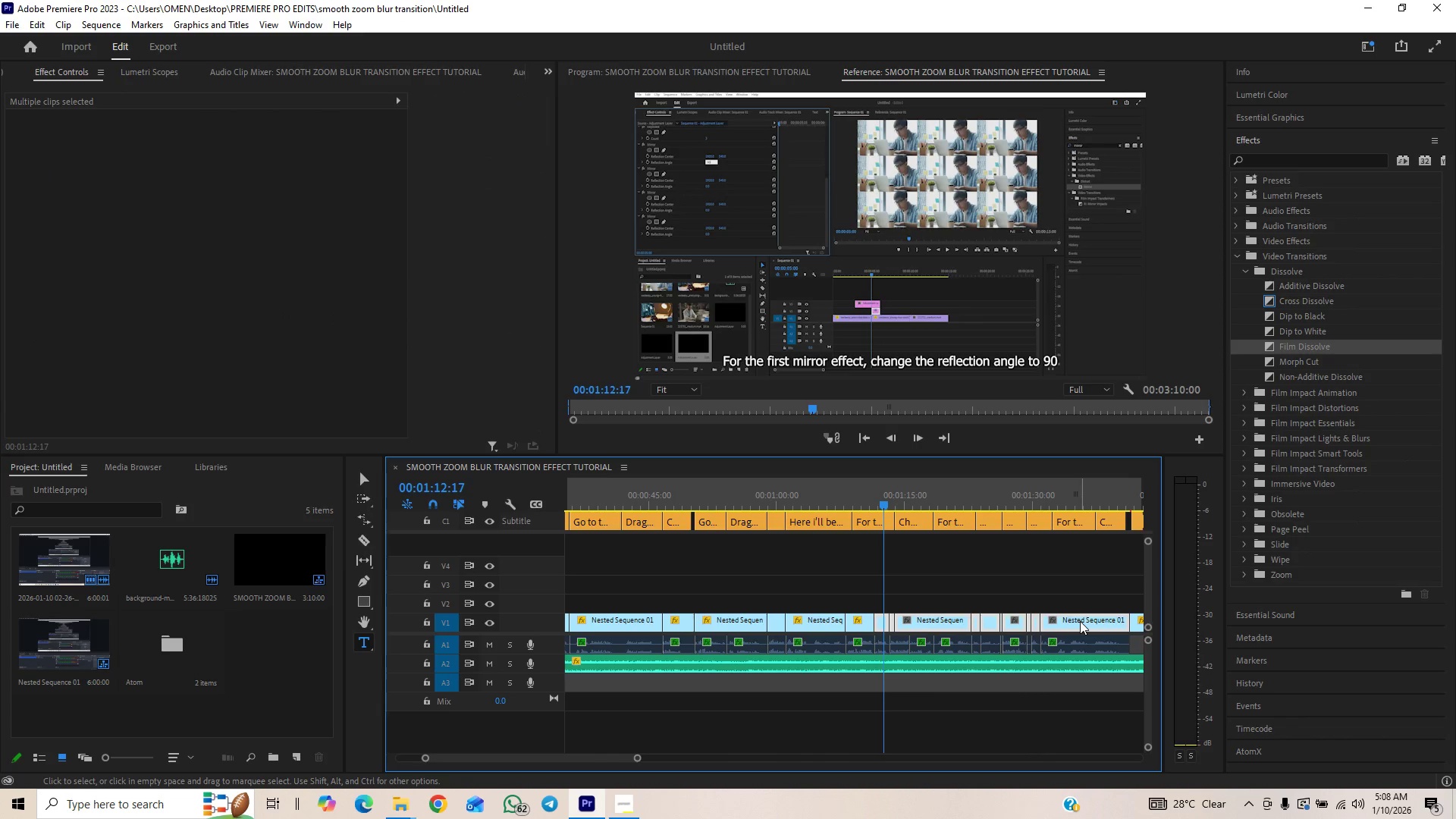 
key(Control+V)
 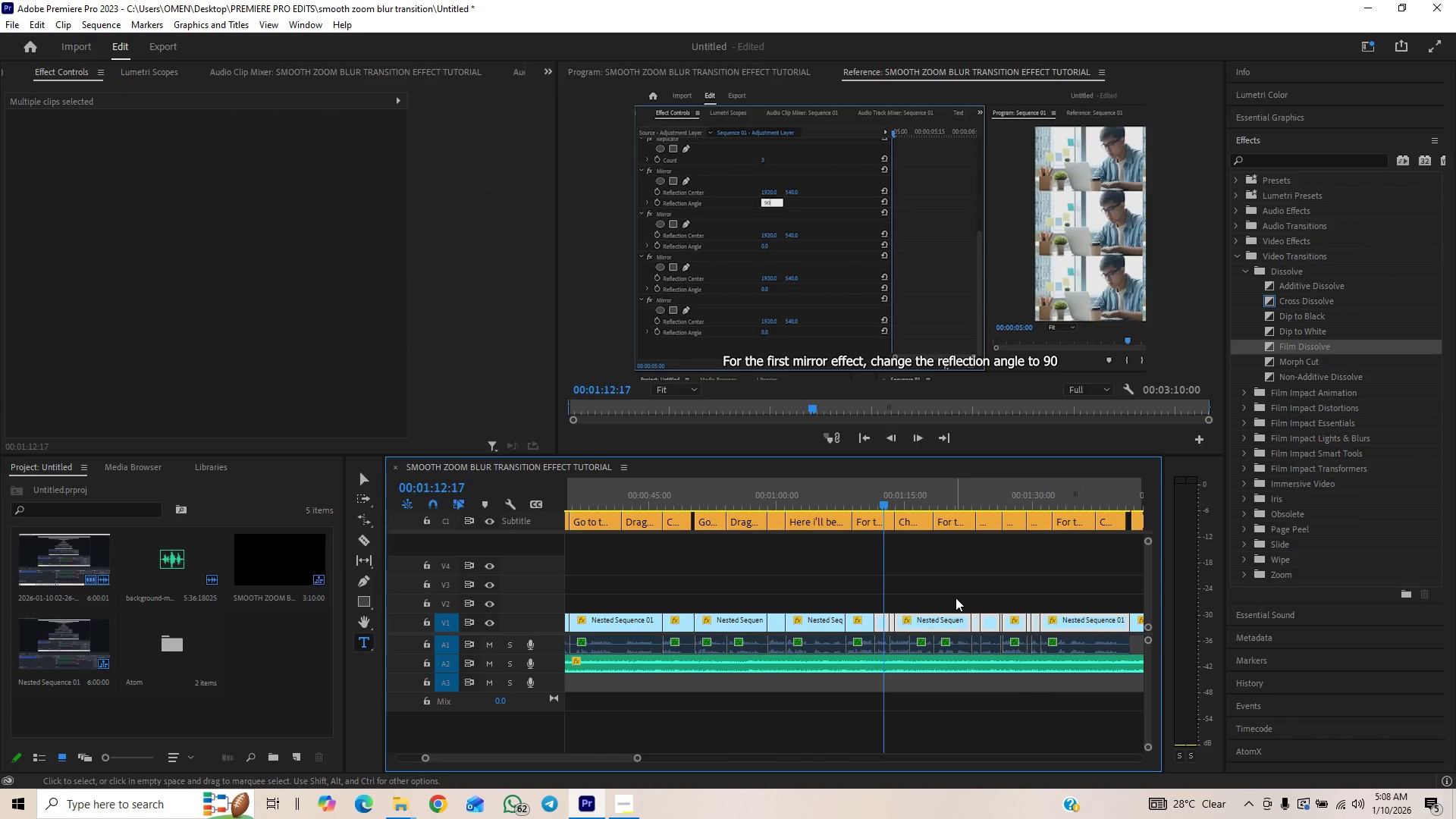 
key(Space)
 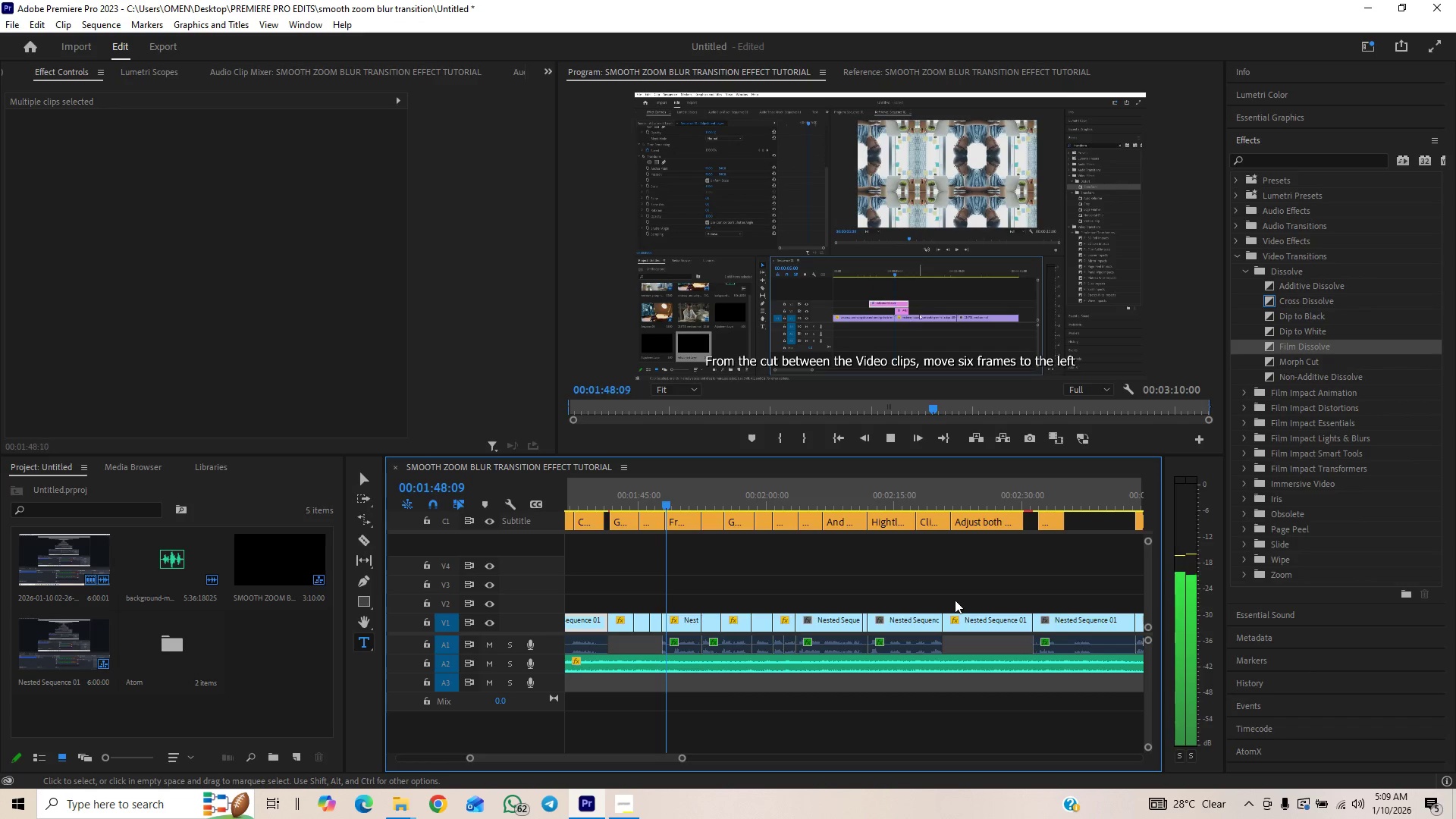 
wait(40.94)
 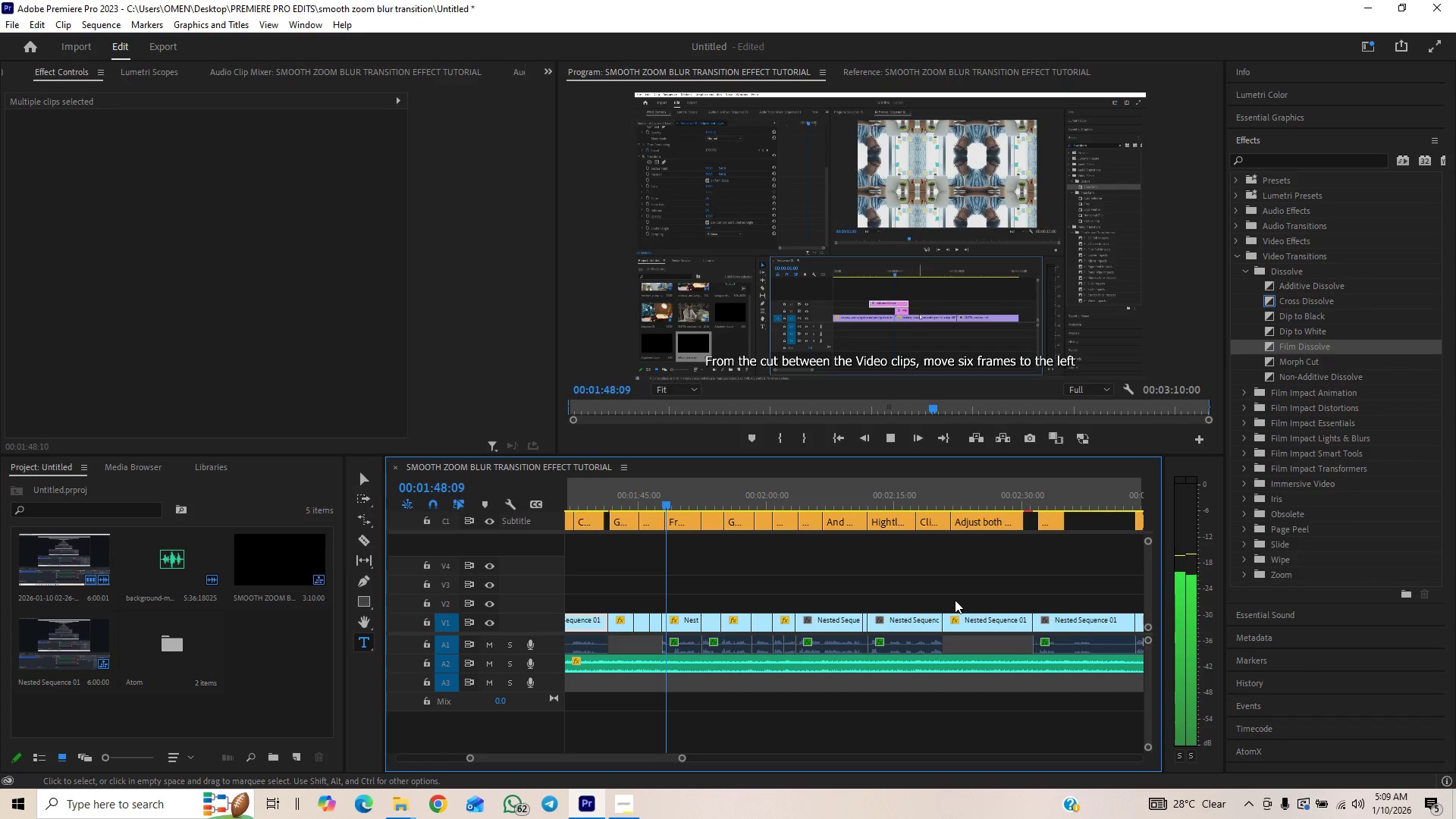 
key(Space)
 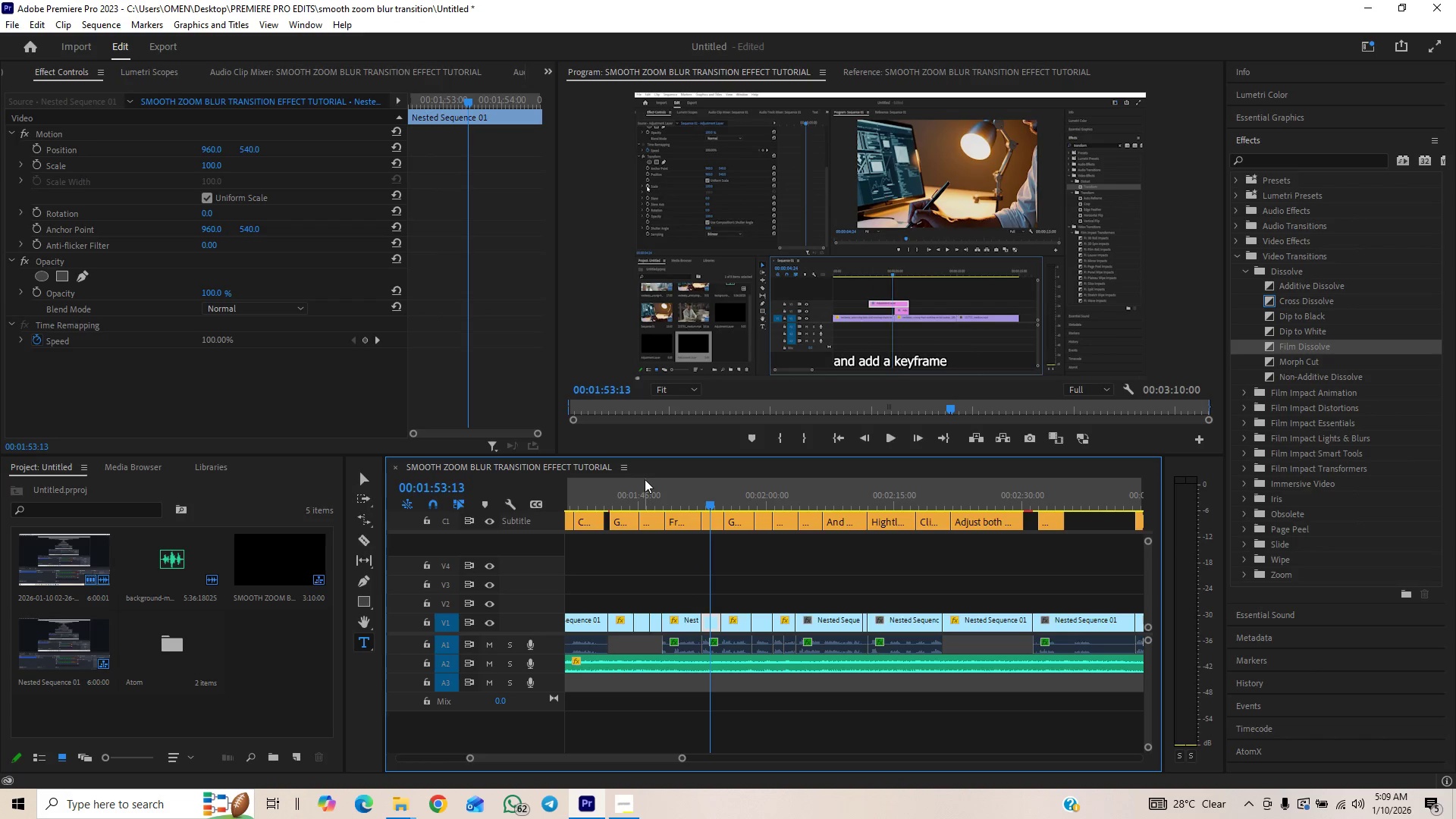 
left_click_drag(start_coordinate=[614, 489], to_coordinate=[607, 495])
 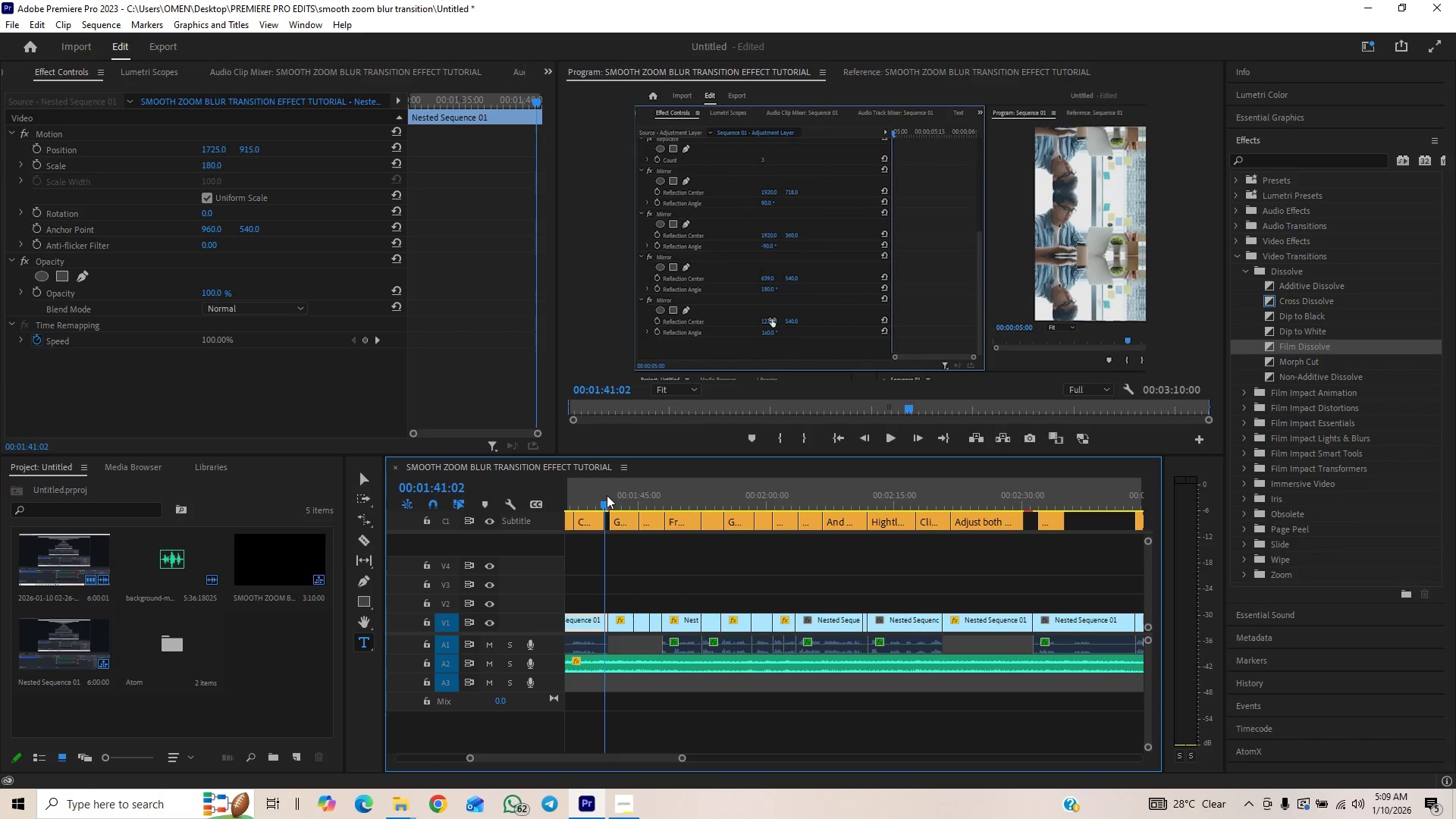 
key(Space)
 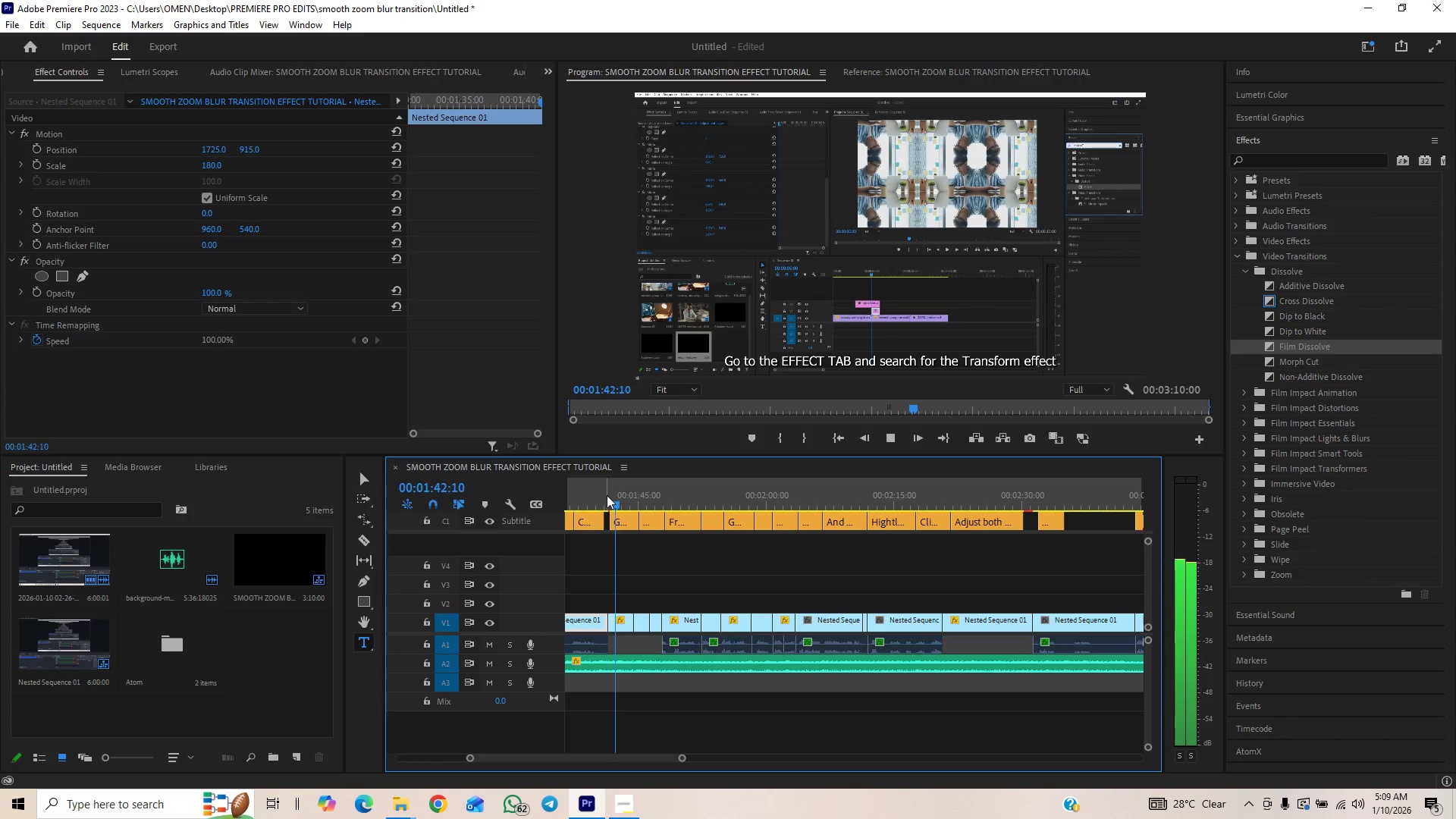 
key(Space)
 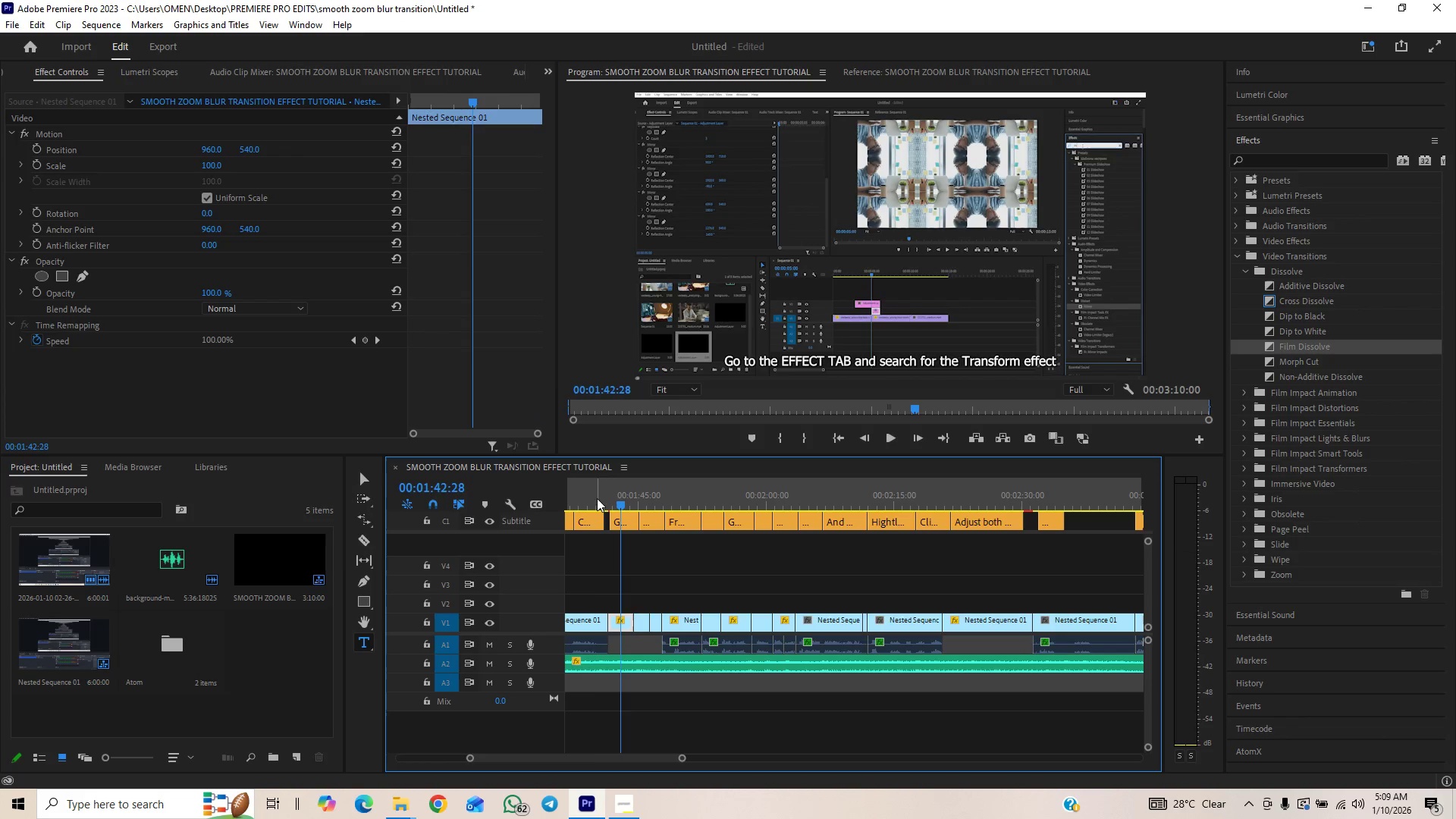 
left_click_drag(start_coordinate=[596, 497], to_coordinate=[578, 507])
 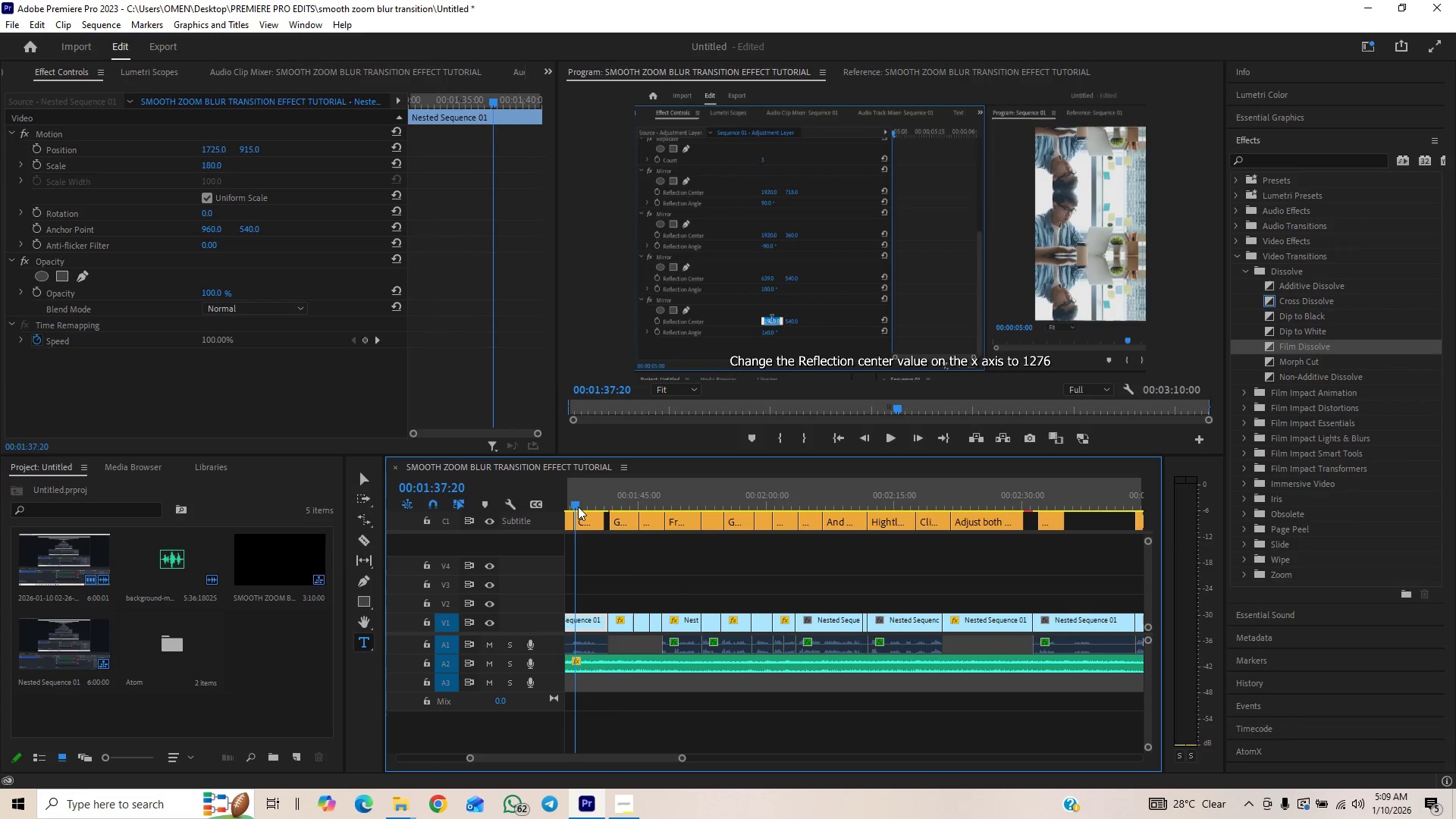 
key(Space)
 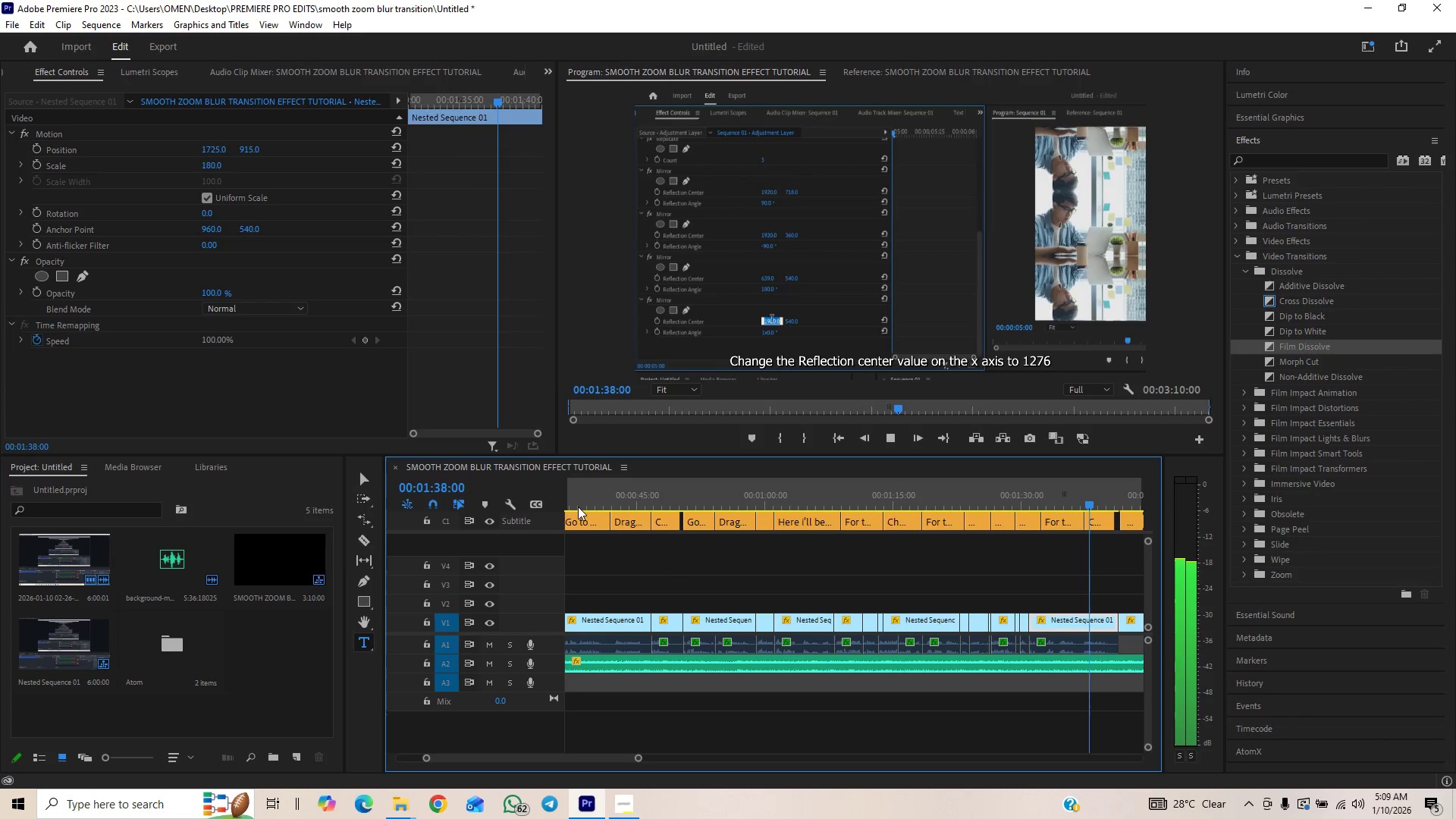 
mouse_move([606, 544])
 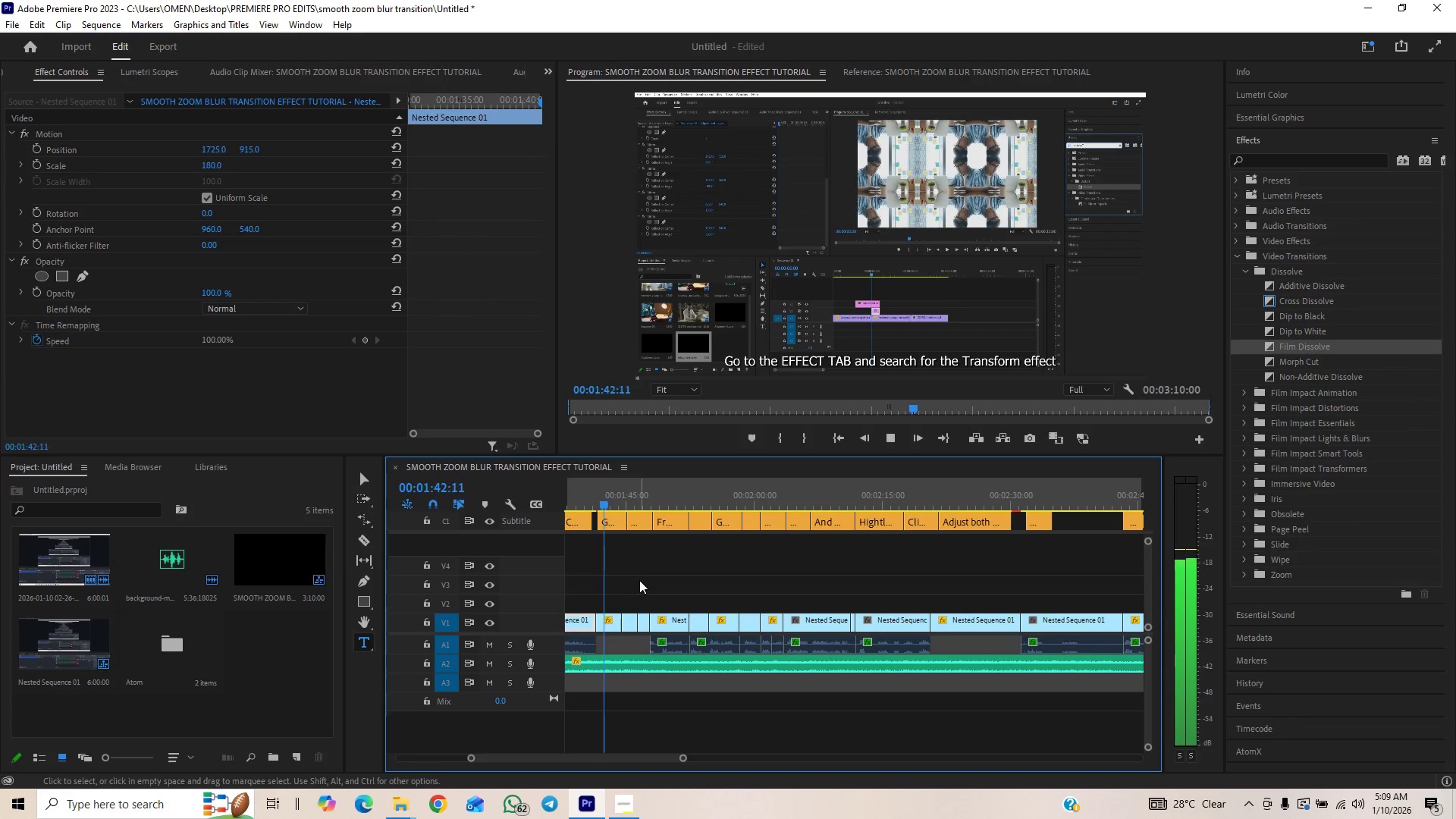 
key(Space)
 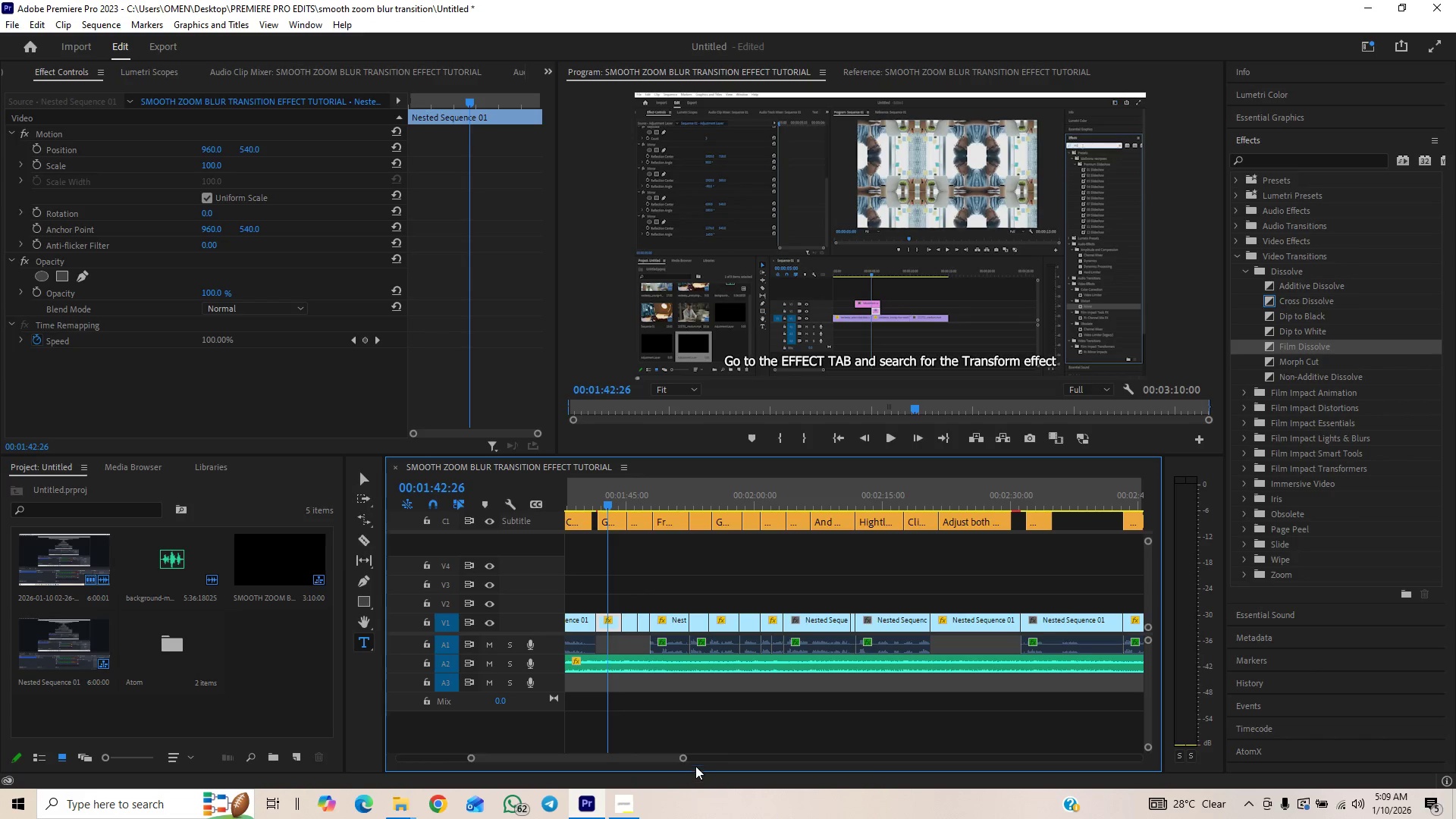 
left_click_drag(start_coordinate=[685, 758], to_coordinate=[705, 752])
 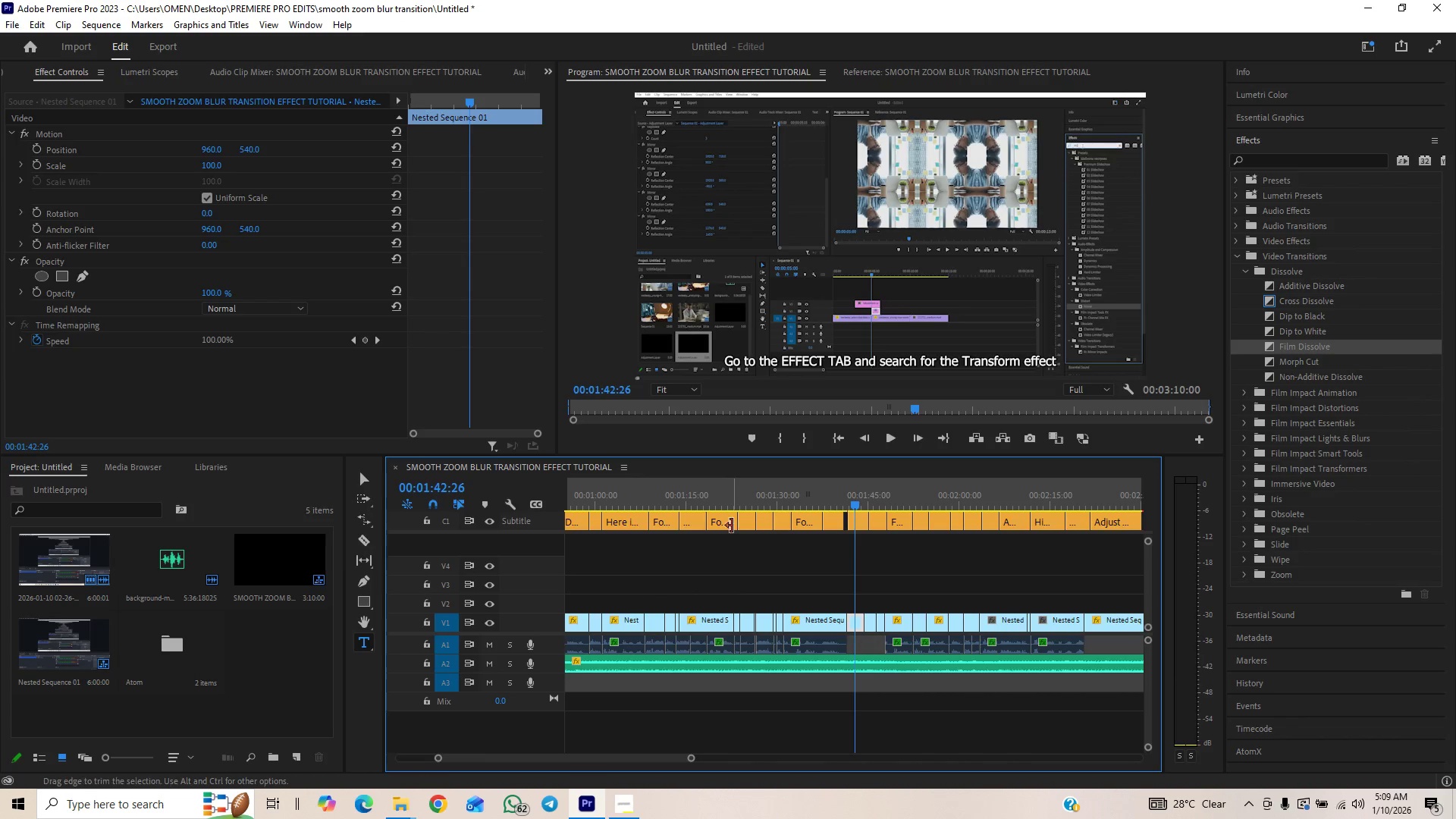 
left_click_drag(start_coordinate=[745, 499], to_coordinate=[558, 563])
 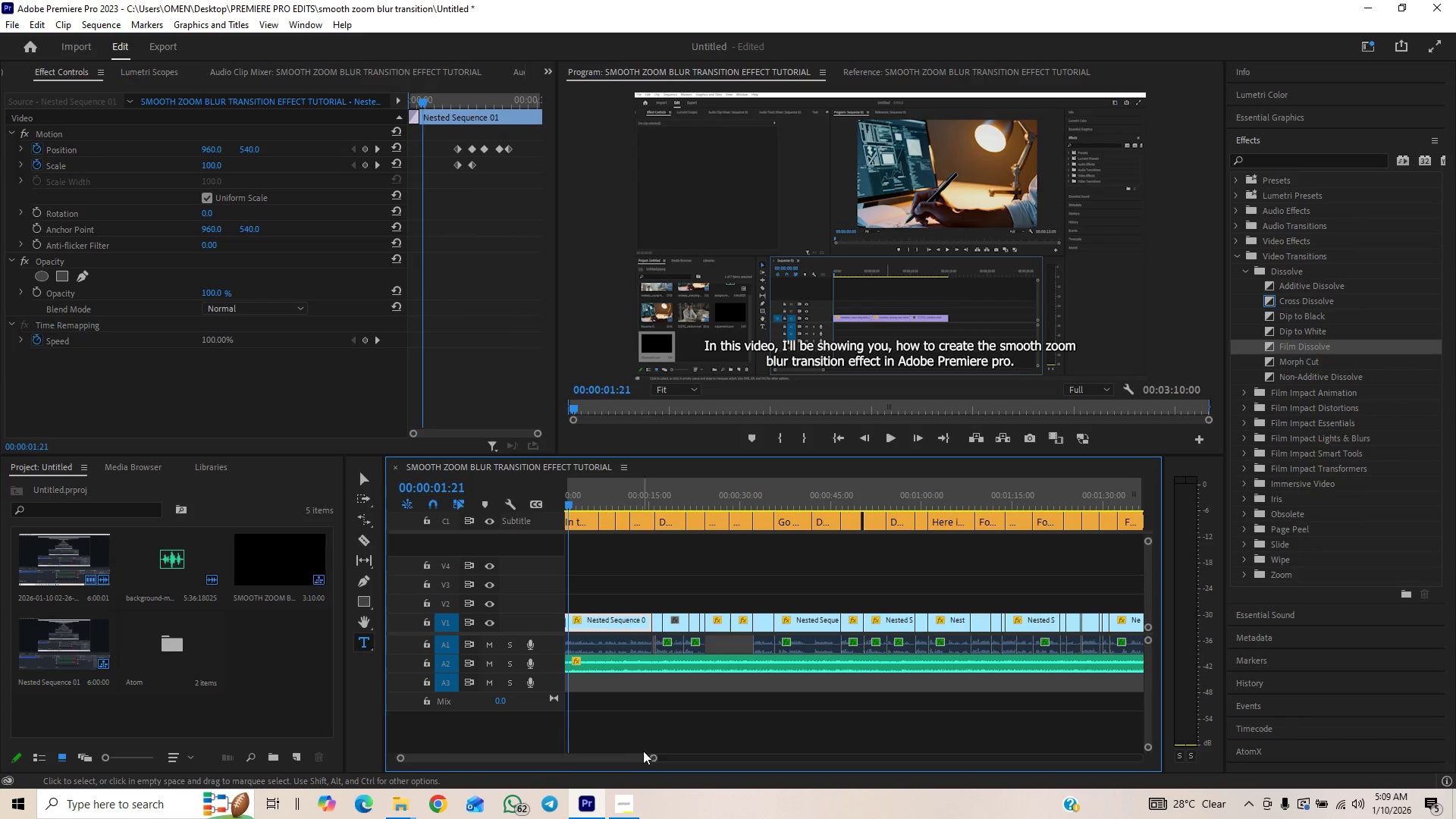 
left_click_drag(start_coordinate=[653, 756], to_coordinate=[667, 752])
 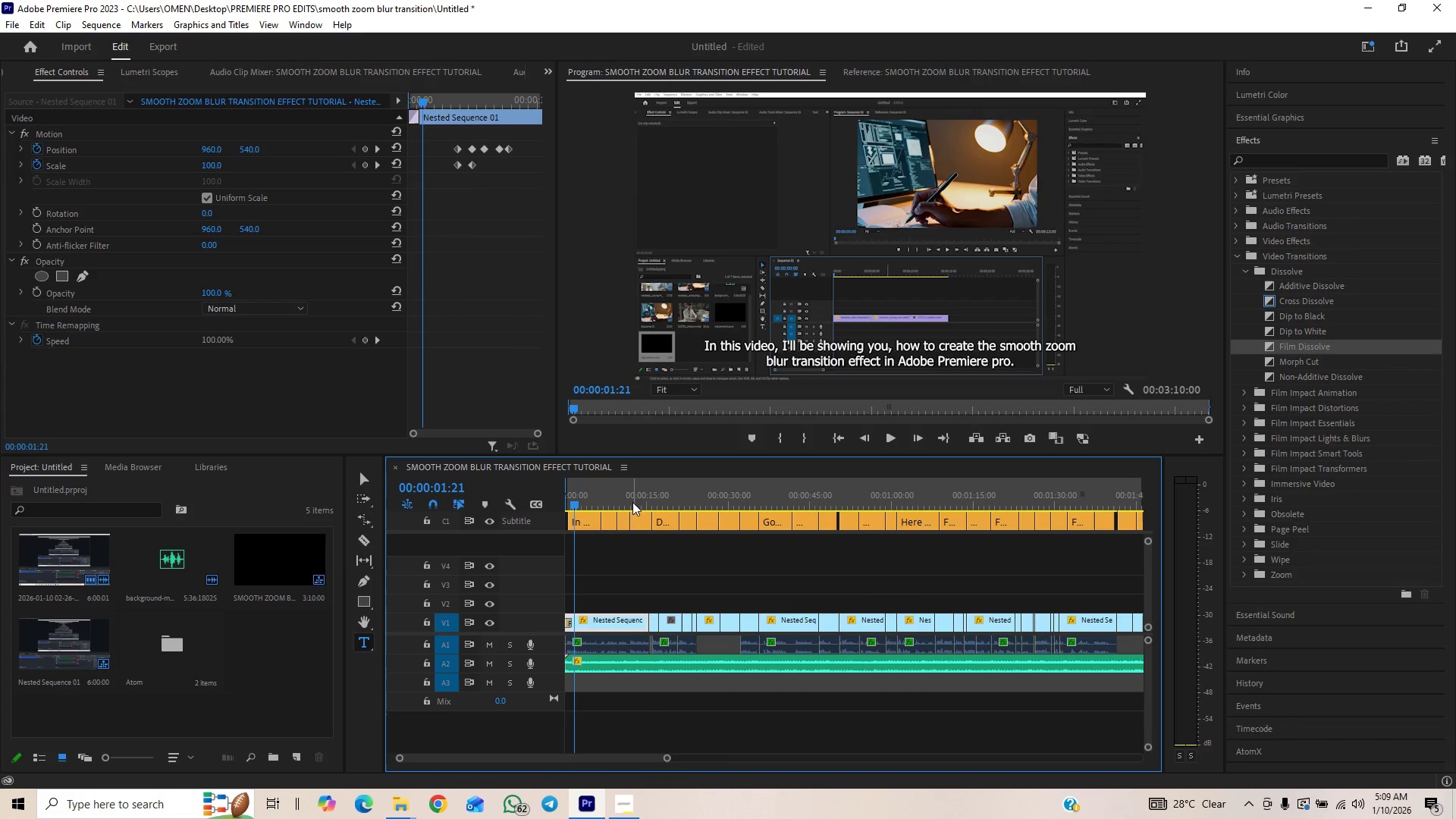 
left_click_drag(start_coordinate=[631, 500], to_coordinate=[786, 510])
 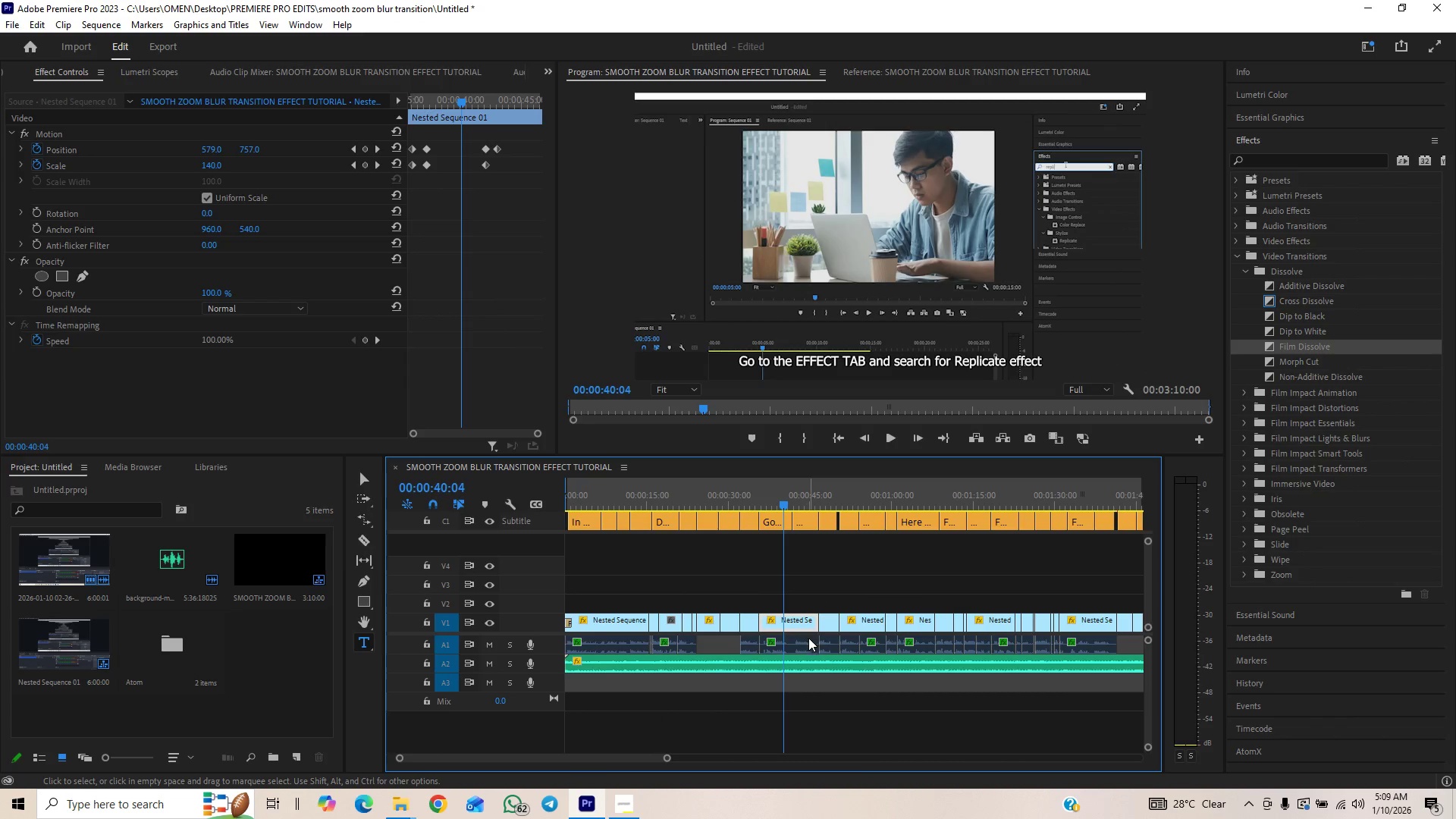 
left_click([800, 617])
 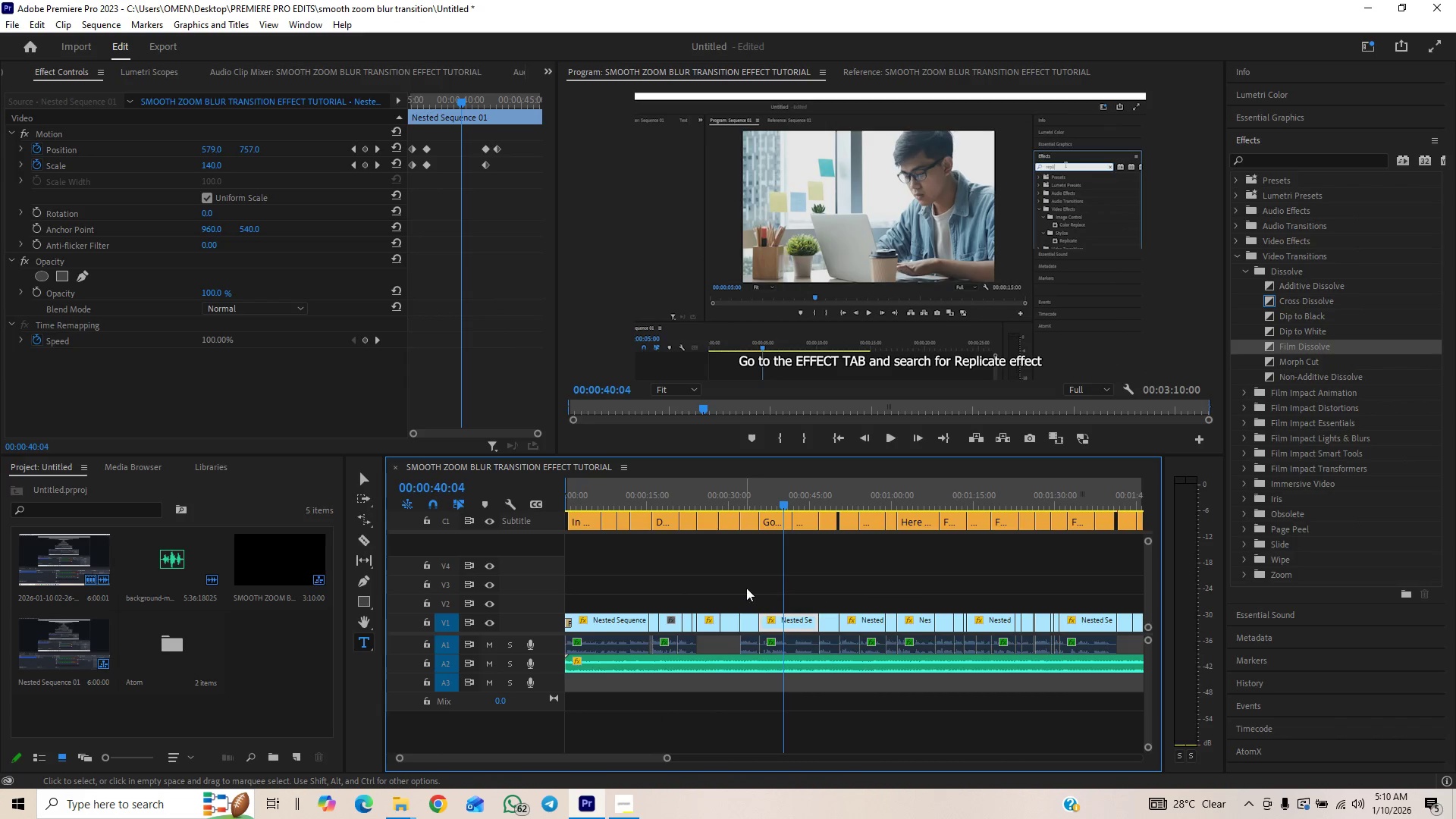 
left_click_drag(start_coordinate=[760, 495], to_coordinate=[855, 540])
 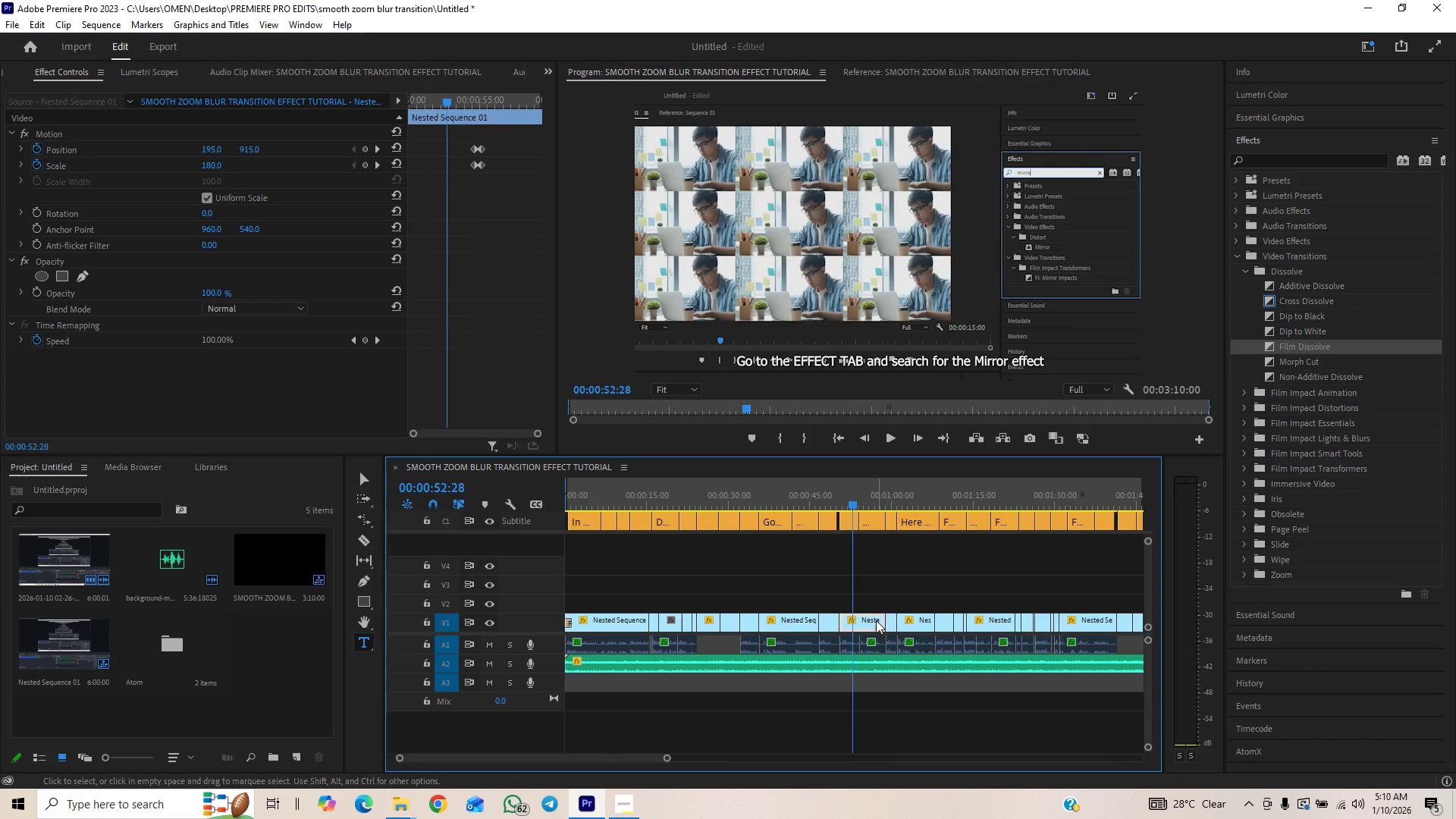 
left_click([869, 621])
 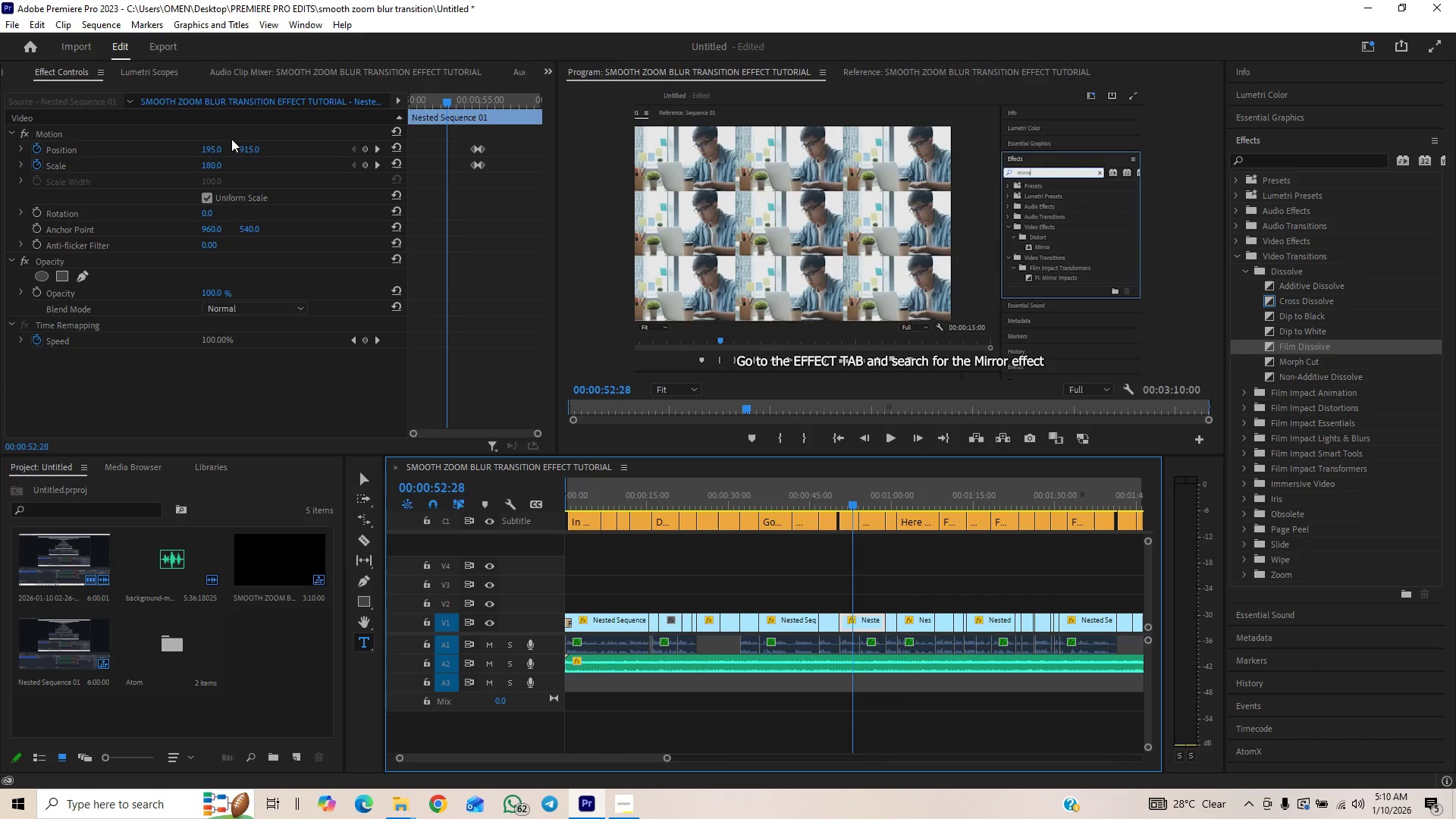 
right_click([212, 133])
 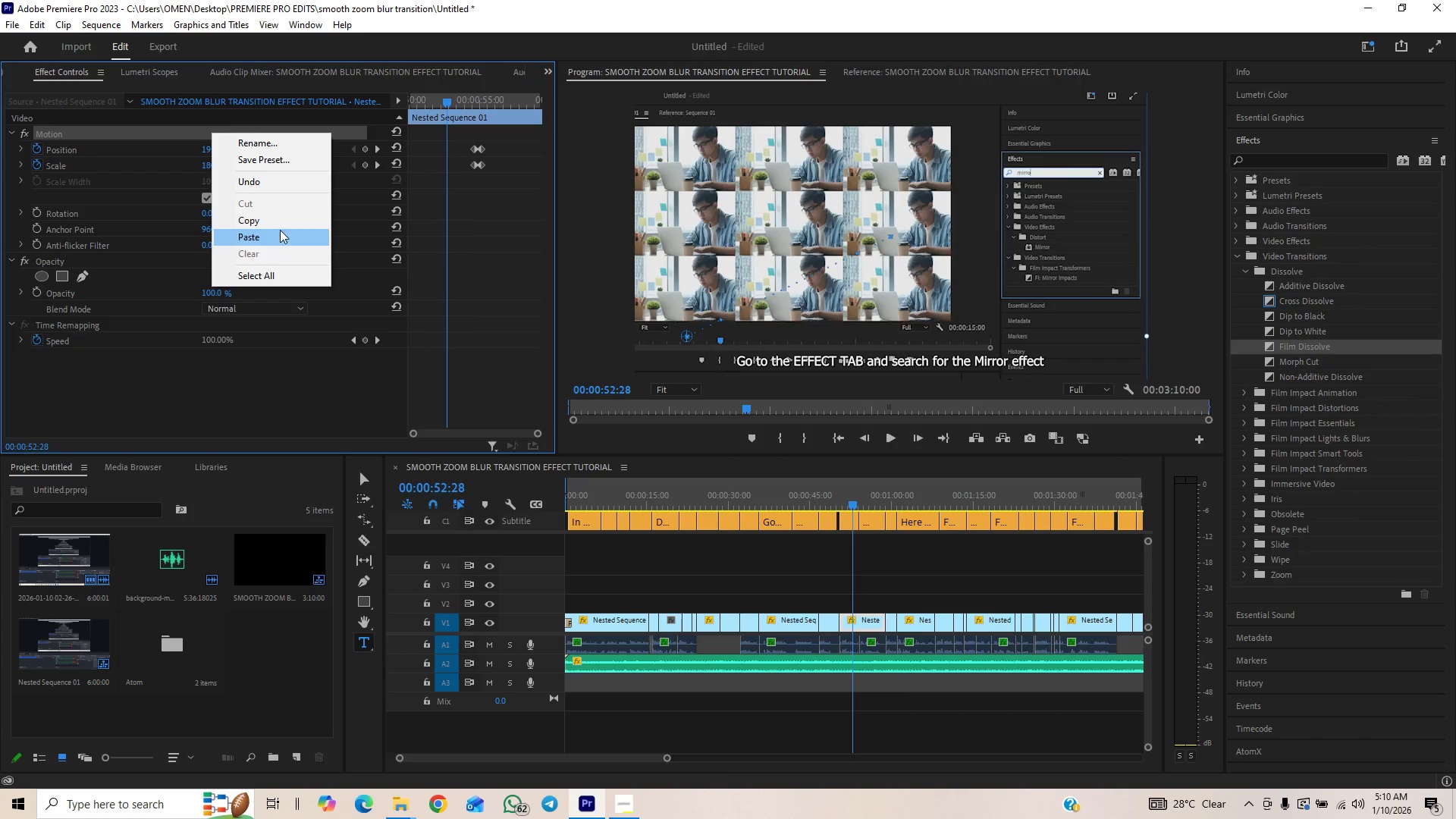 
left_click([275, 217])
 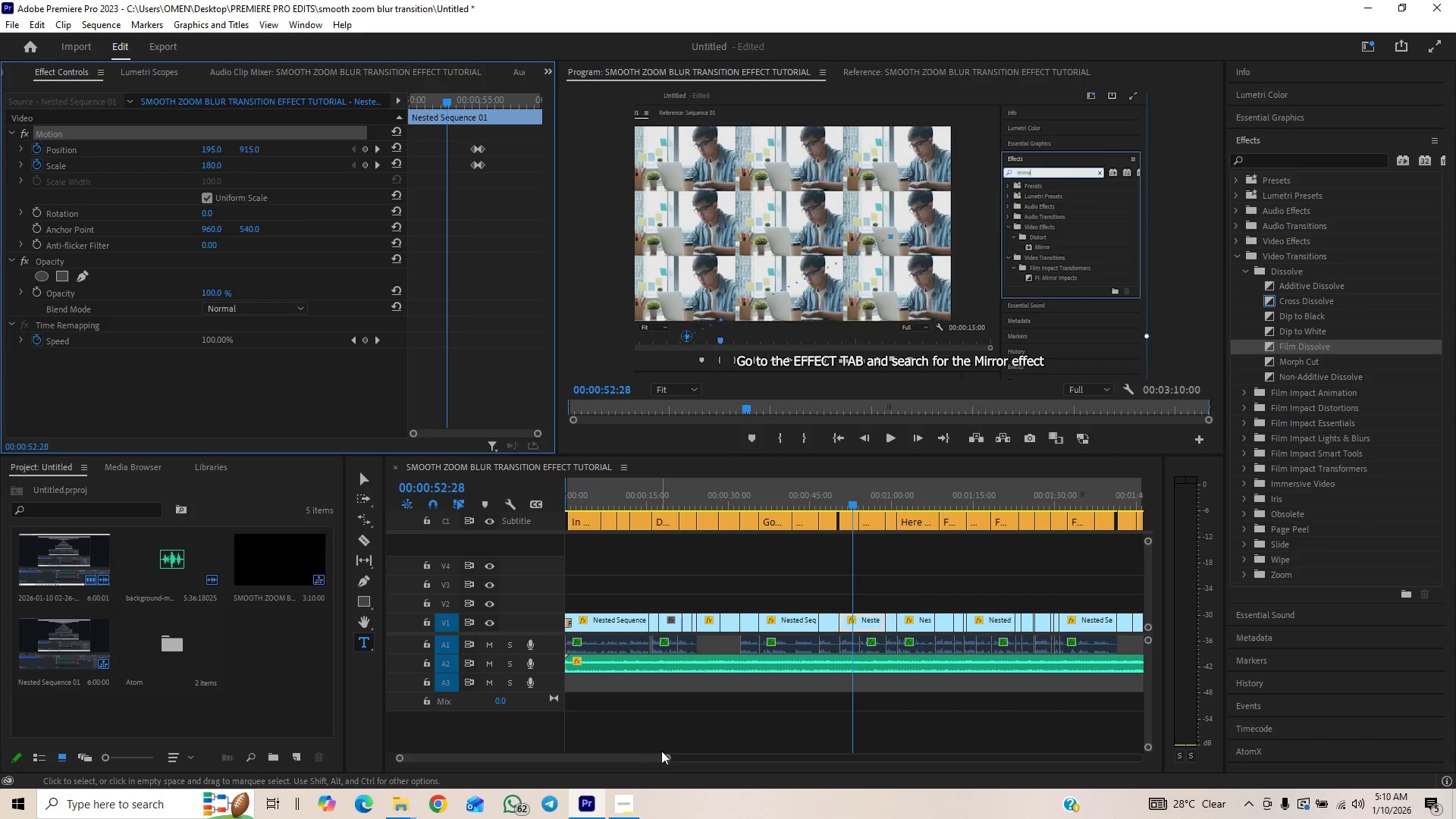 
left_click_drag(start_coordinate=[665, 753], to_coordinate=[715, 739])
 